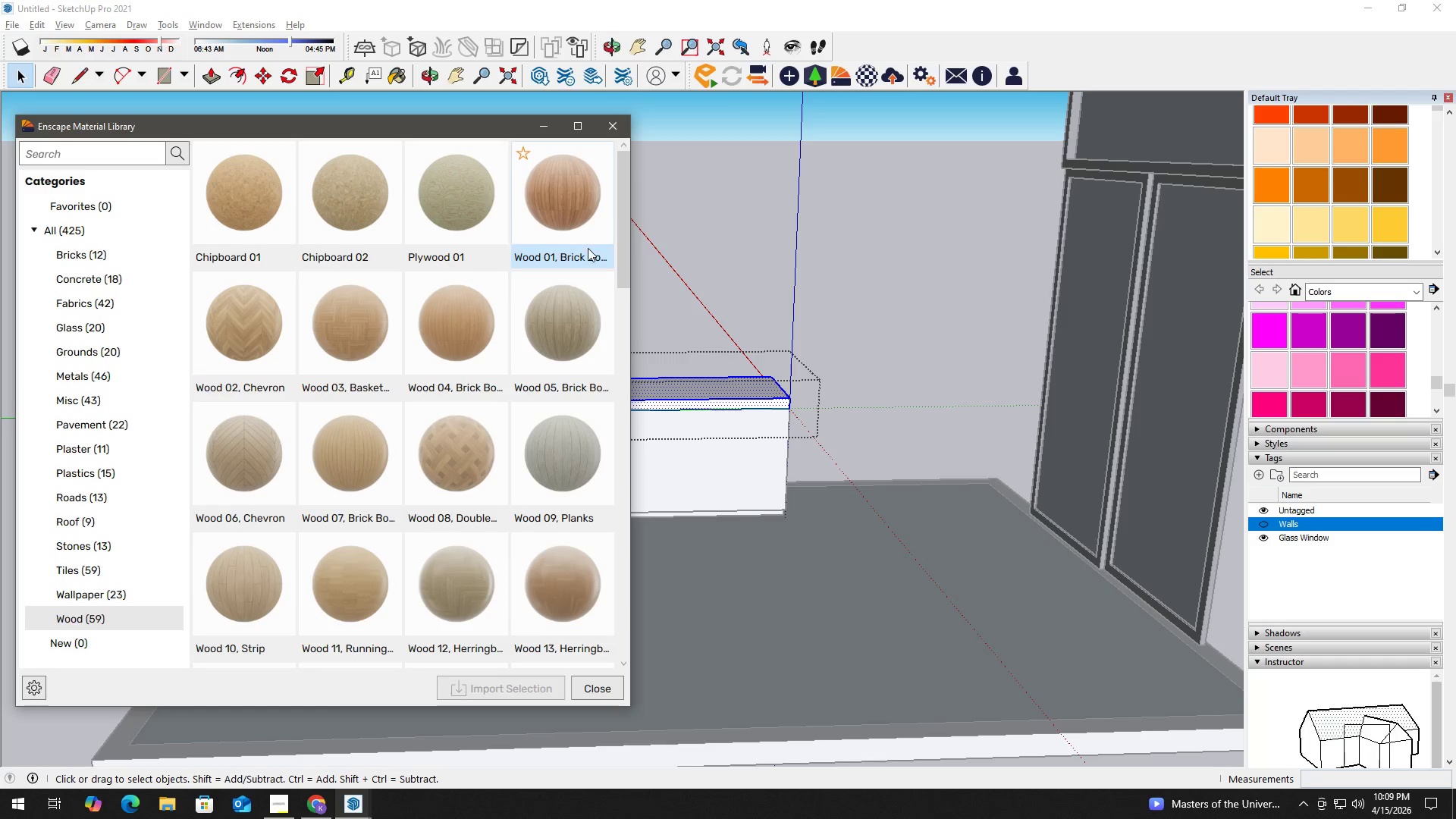 
scroll: coordinate [546, 508], scroll_direction: down, amount: 4.0
 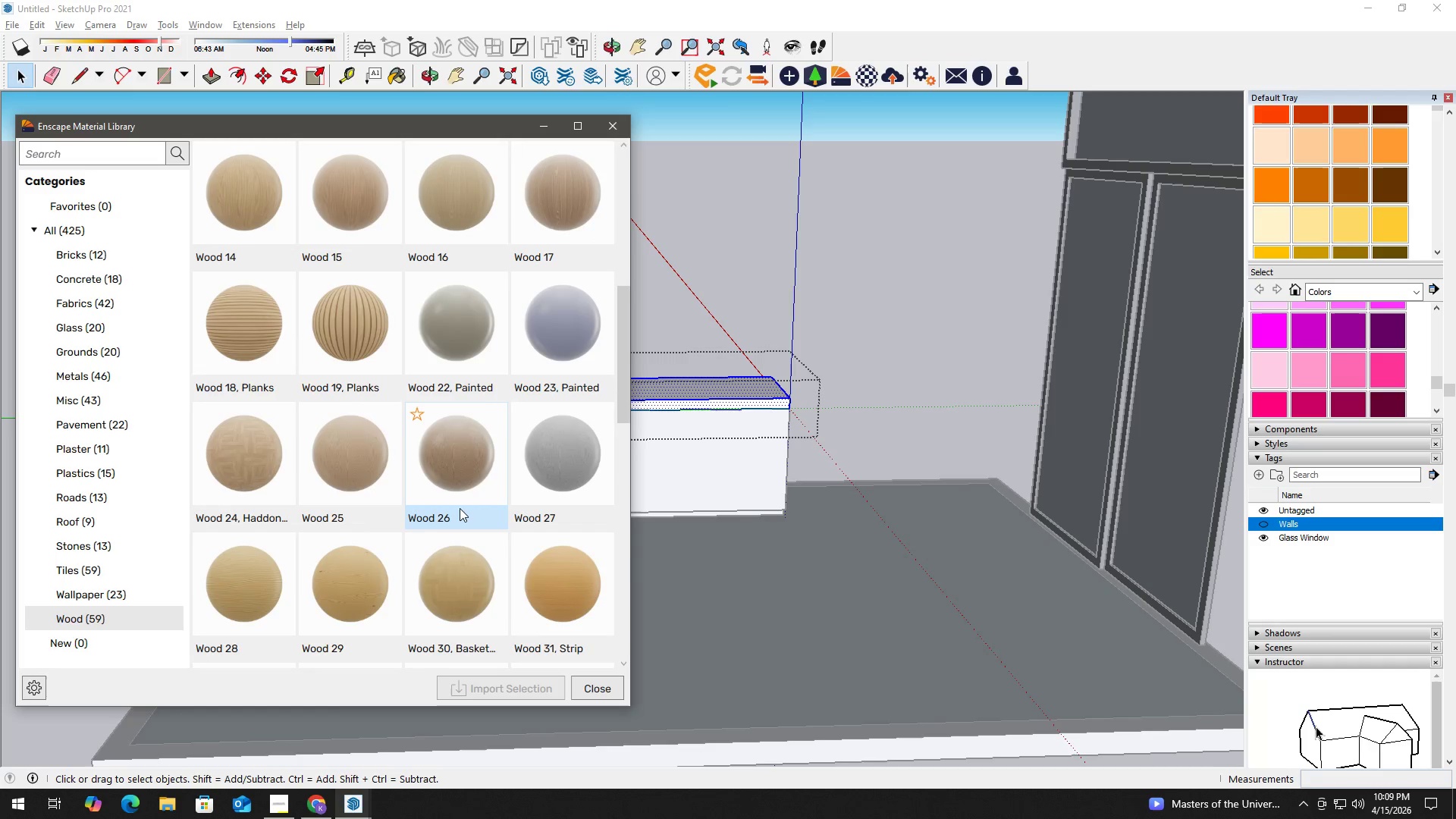 
left_click([460, 508])
 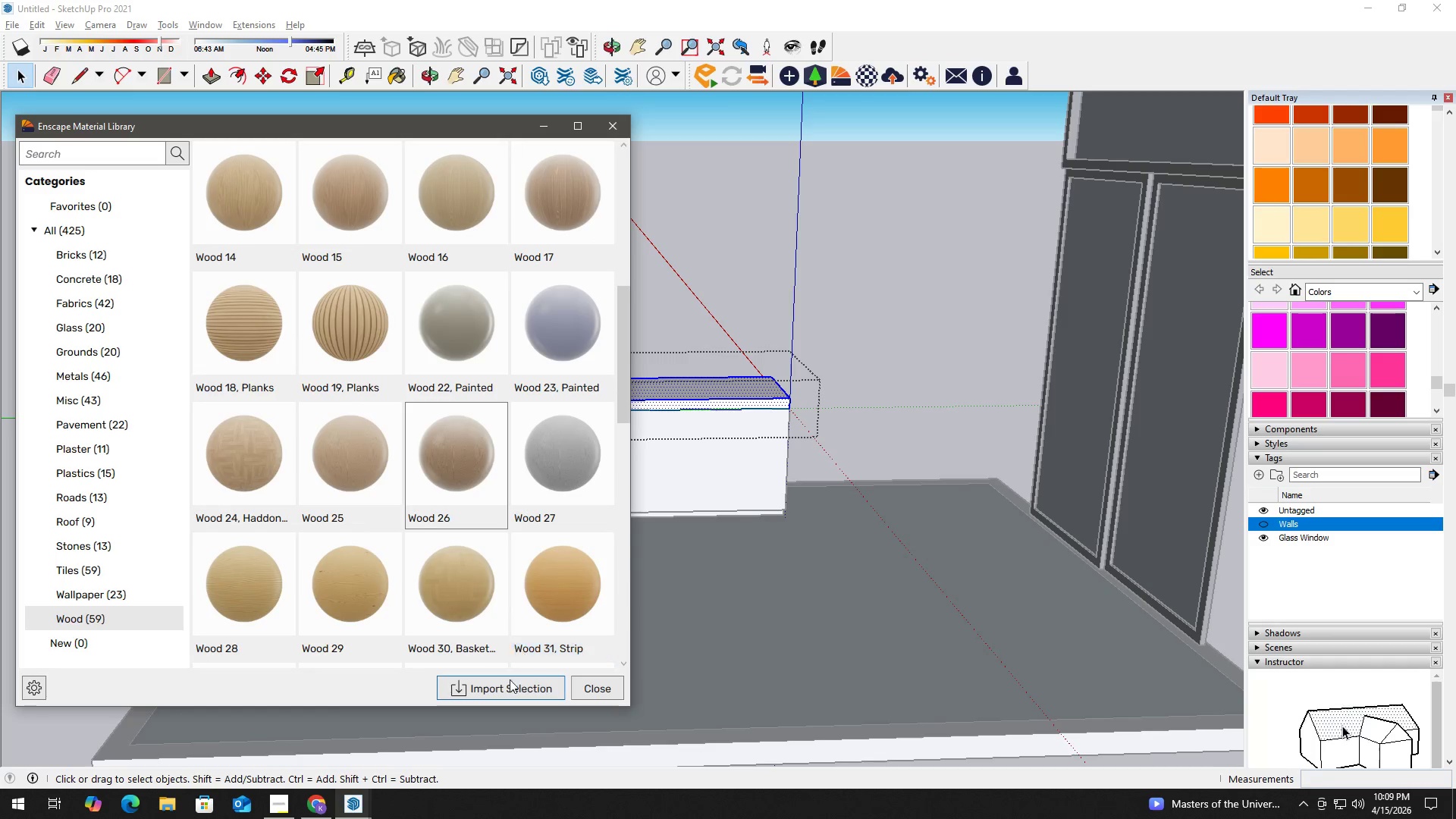 
left_click([510, 692])
 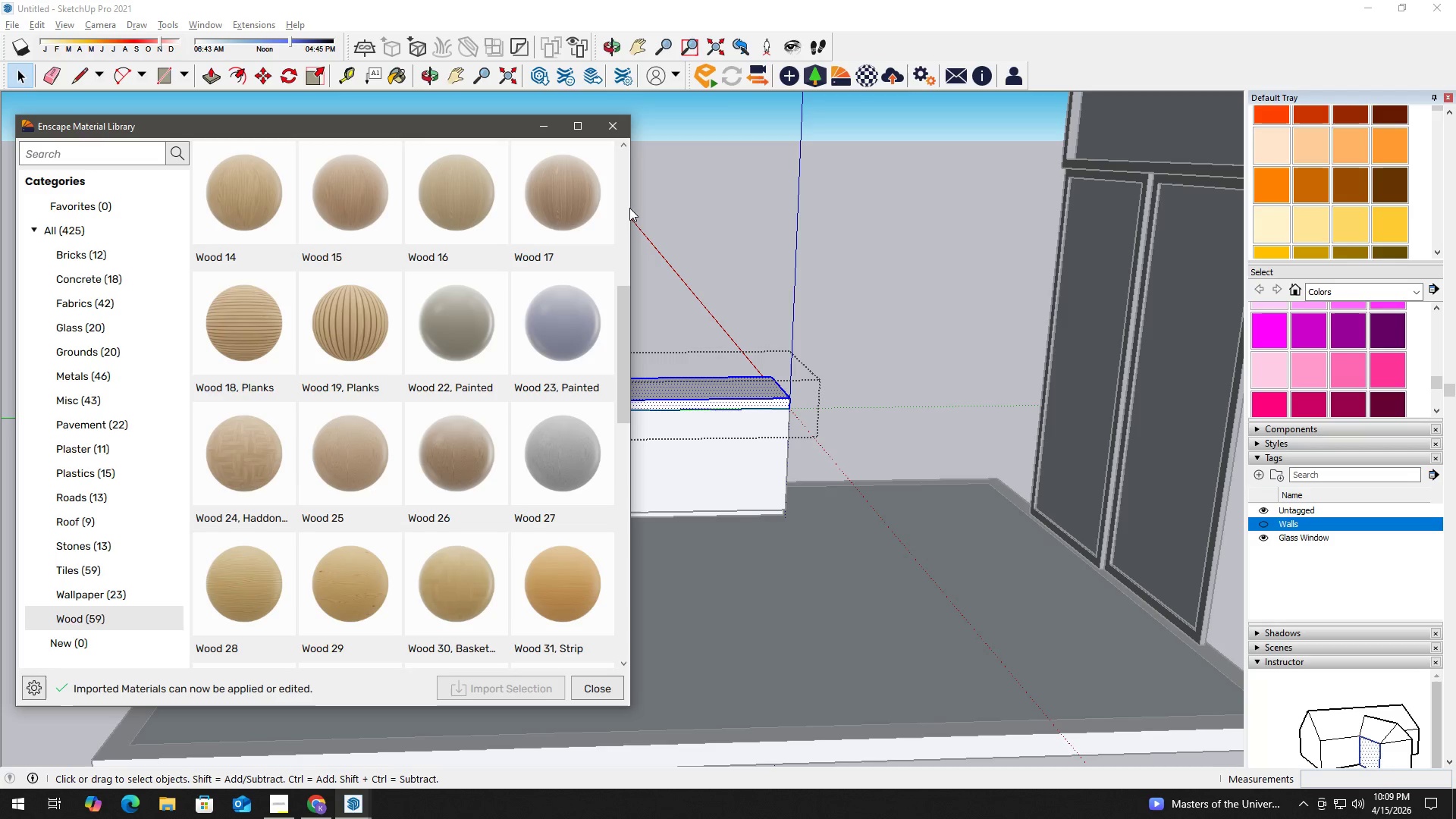 
left_click([613, 131])
 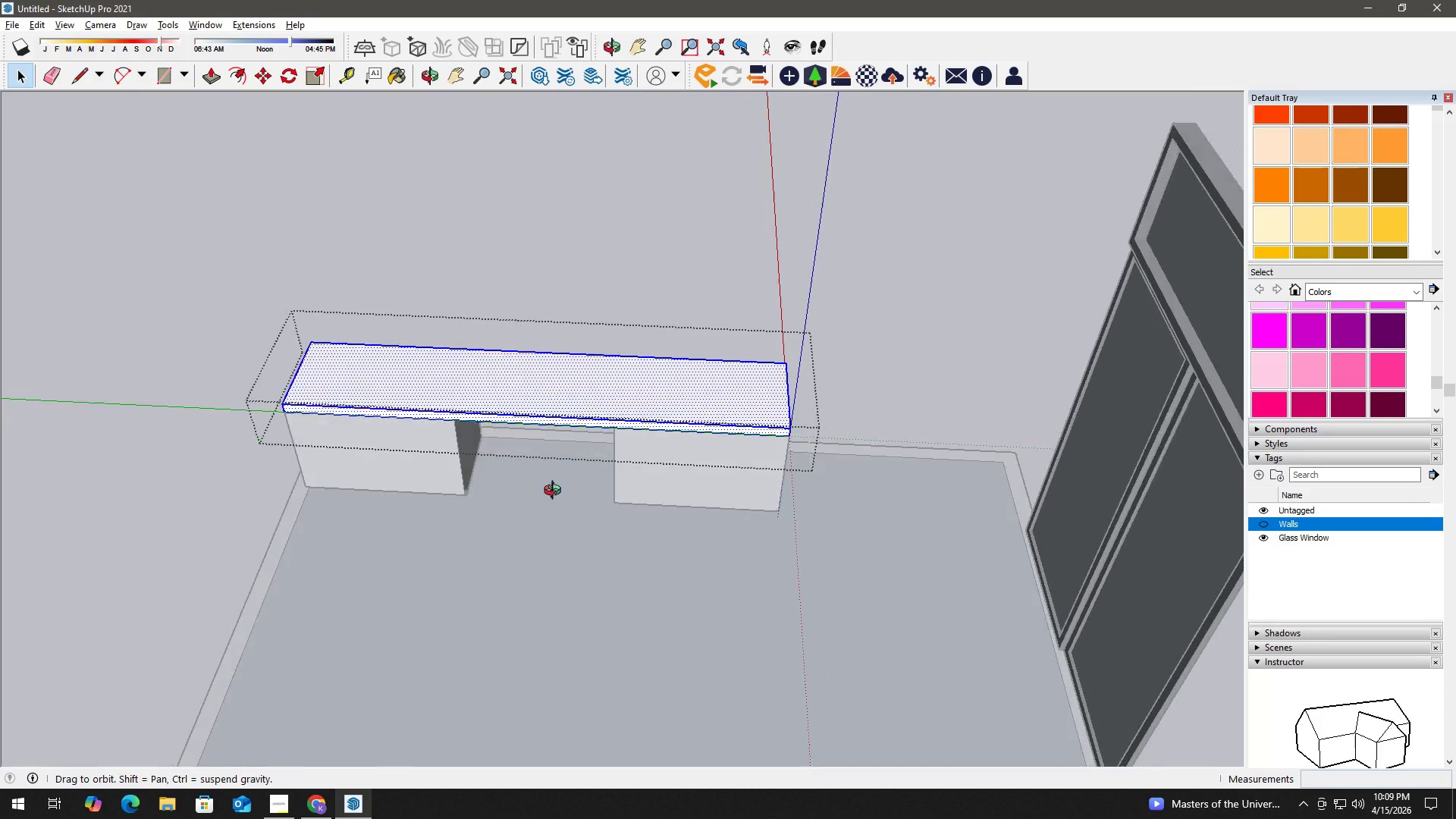 
key(B)
 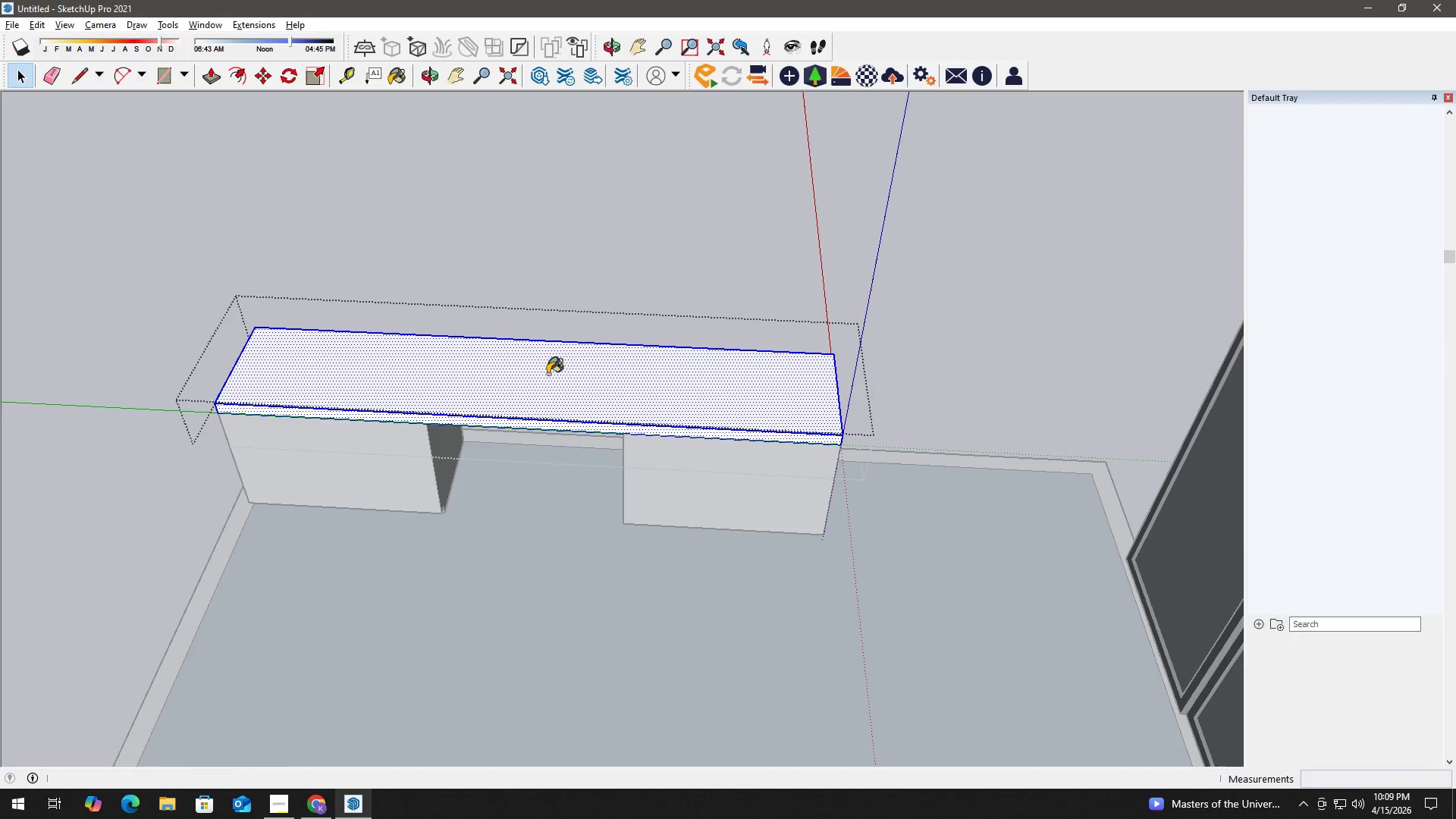 
left_click([548, 374])
 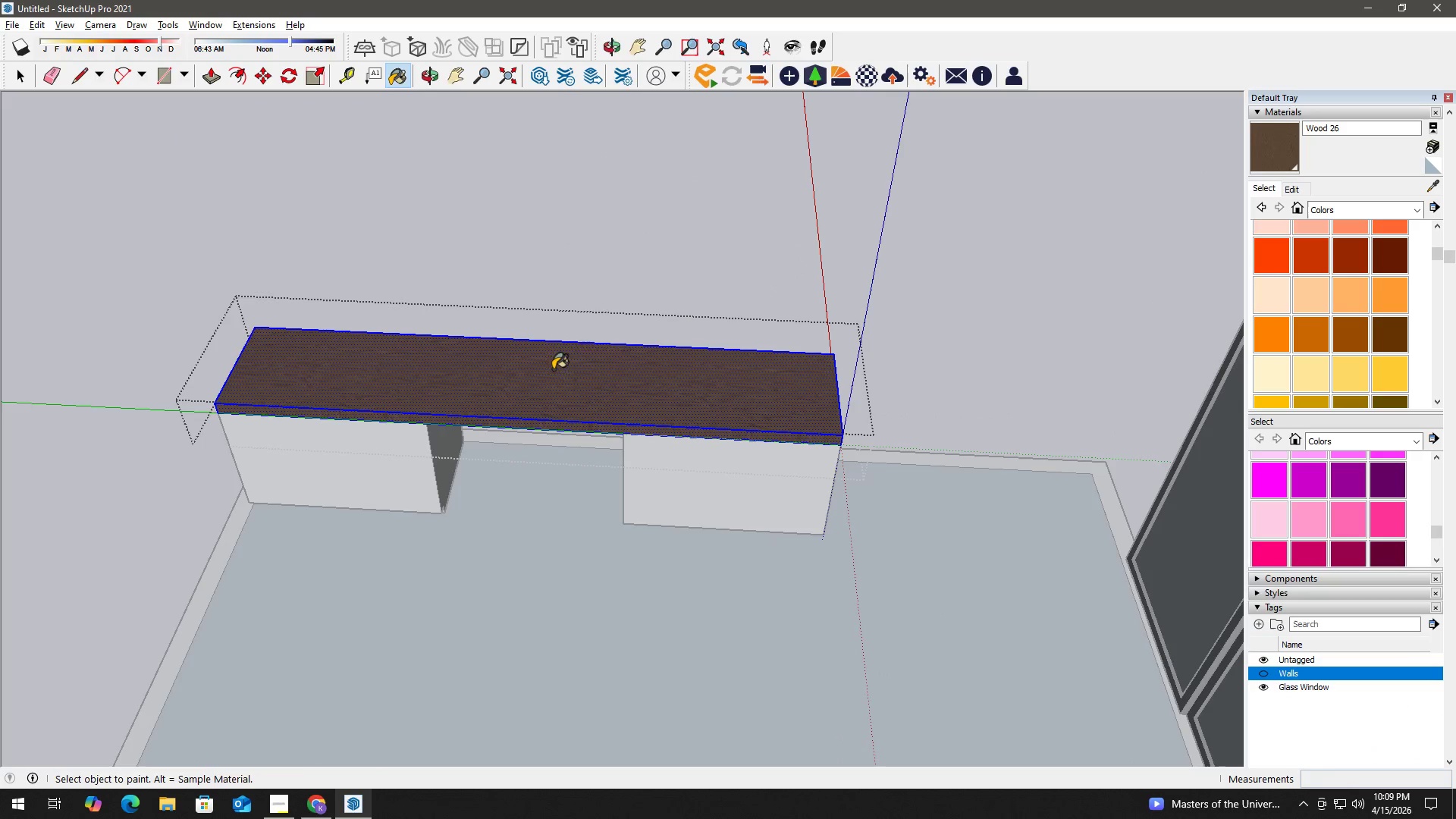 
scroll: coordinate [573, 393], scroll_direction: up, amount: 2.0
 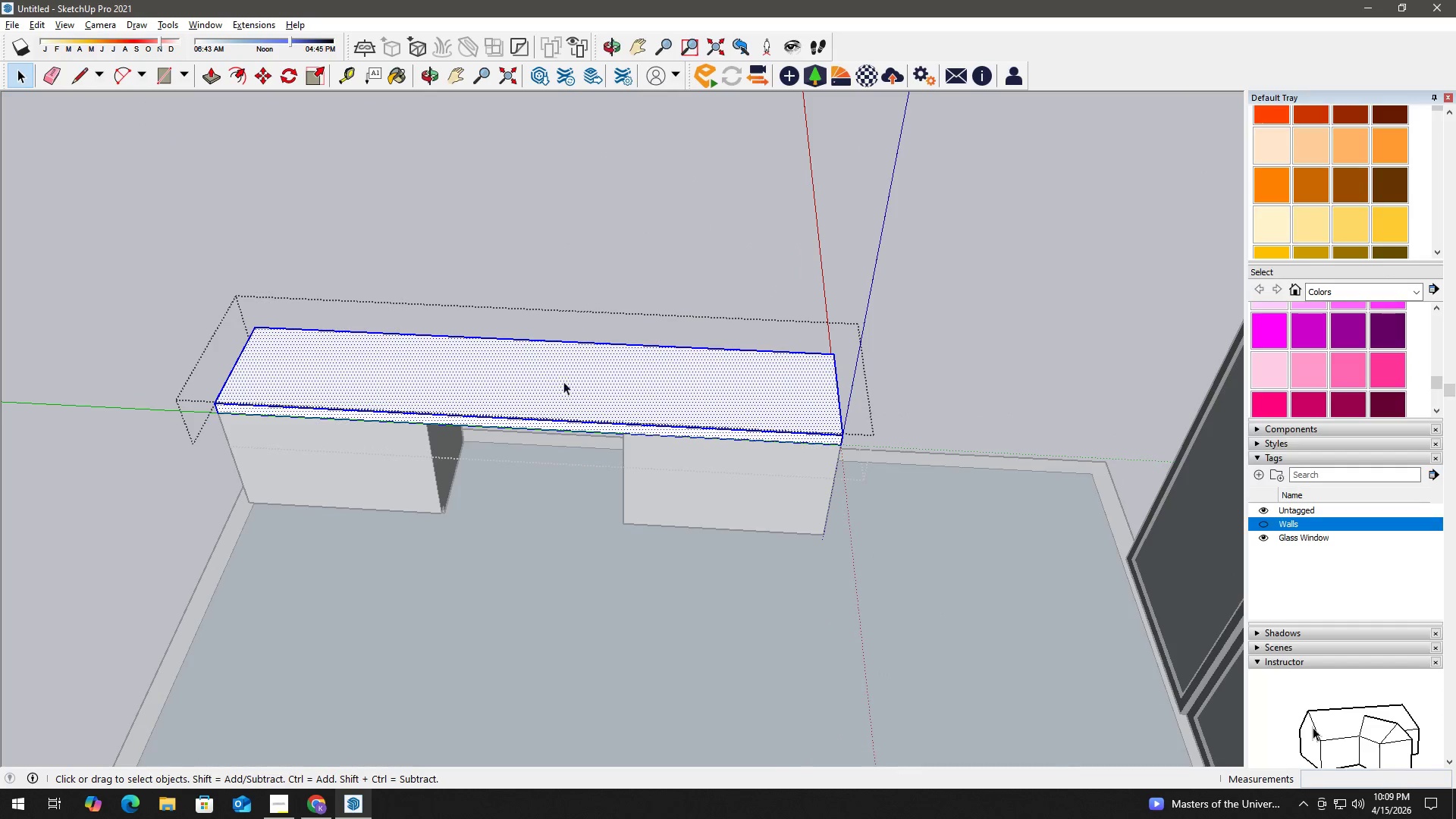 
key(Space)
 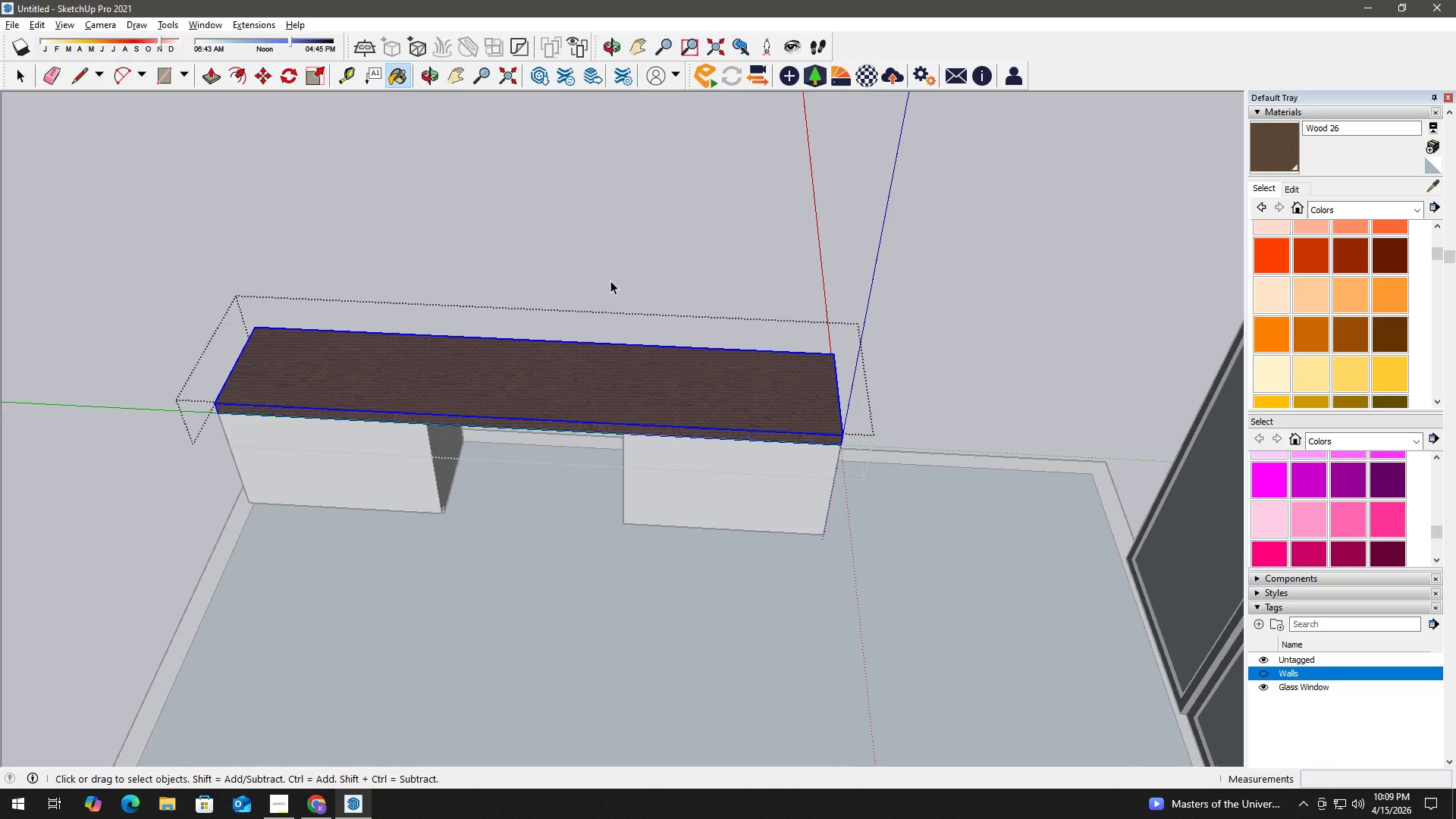 
left_click([610, 281])
 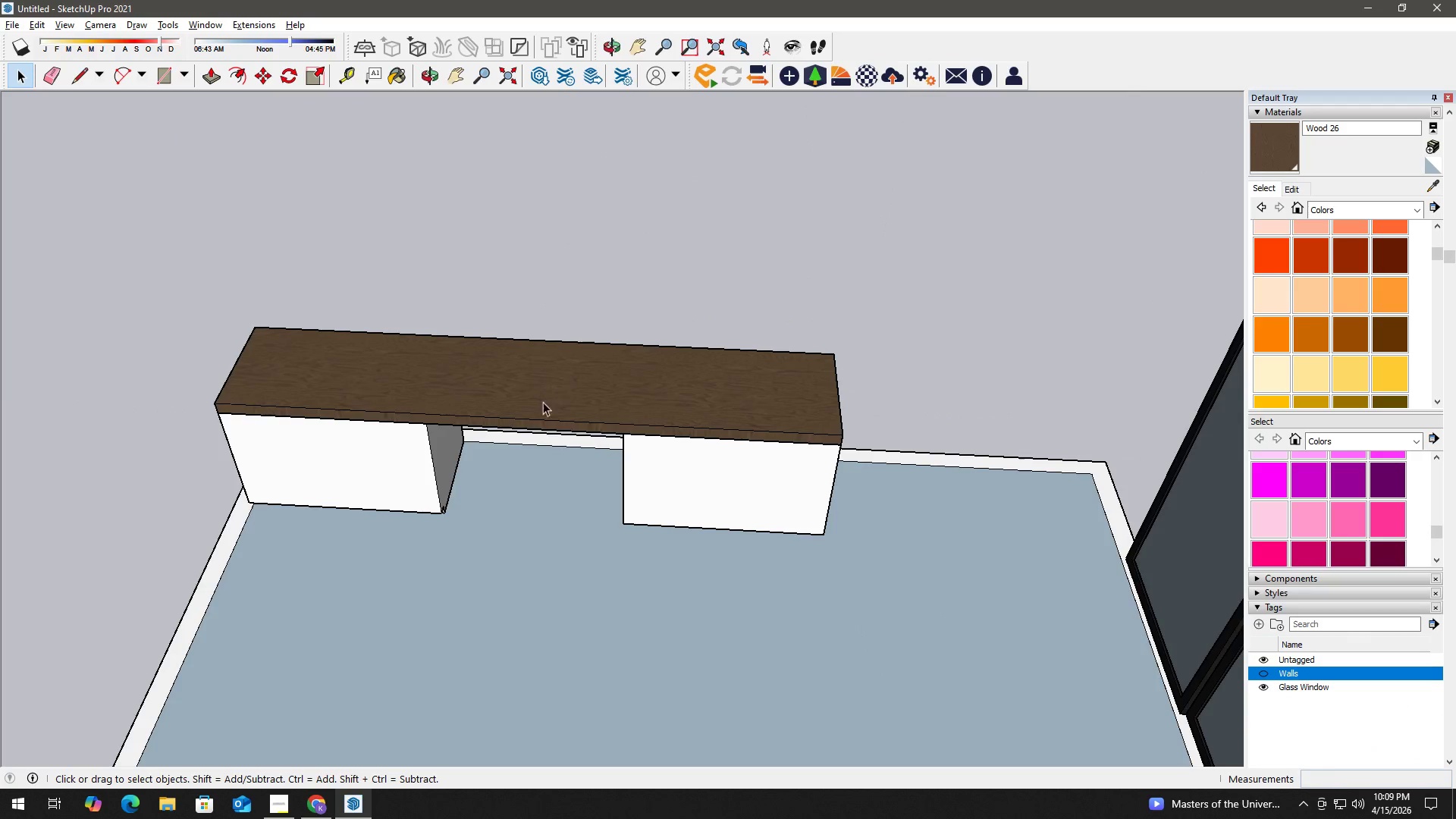 
key(Alt+Tab)
 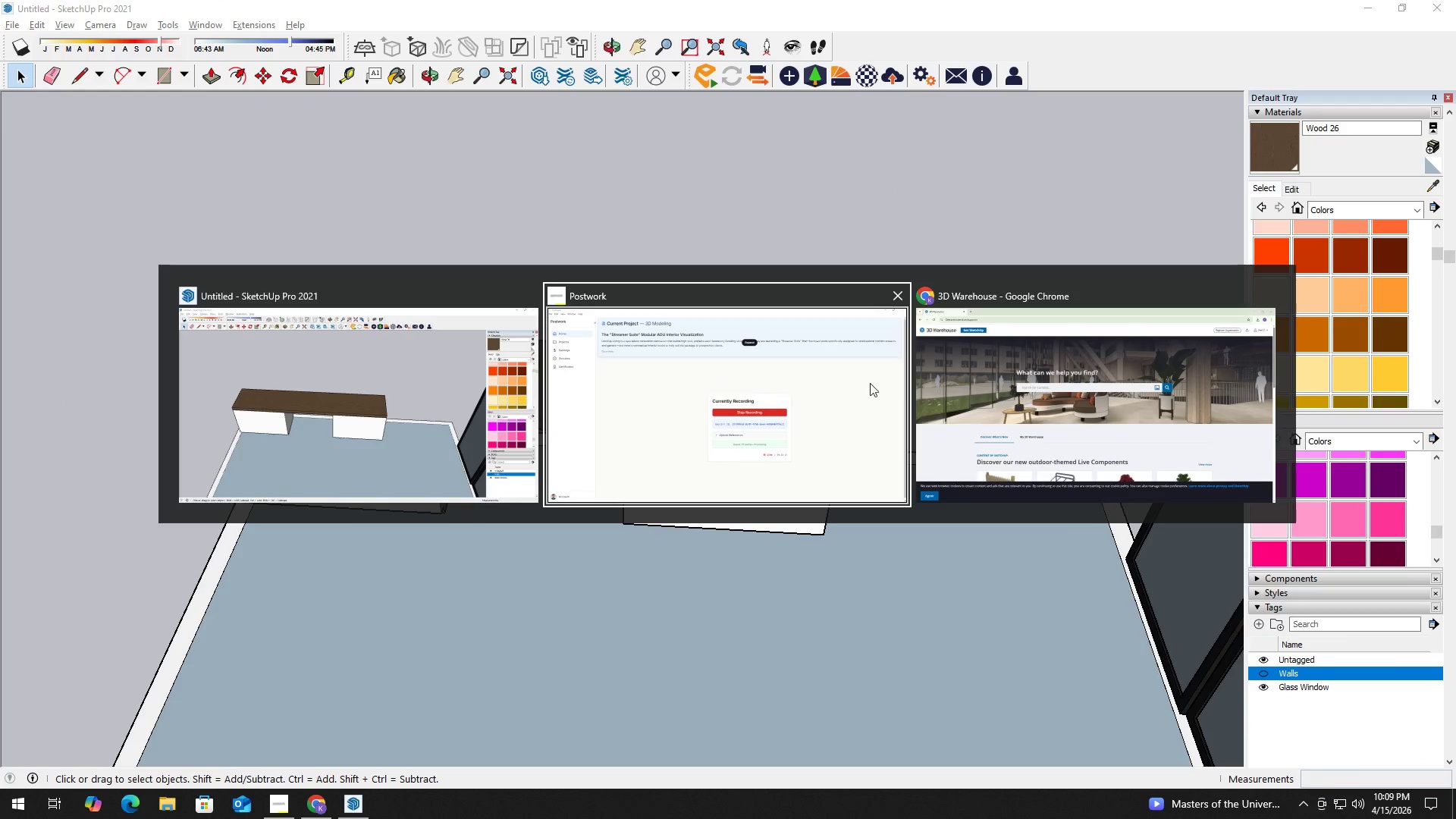 
left_click([996, 388])
 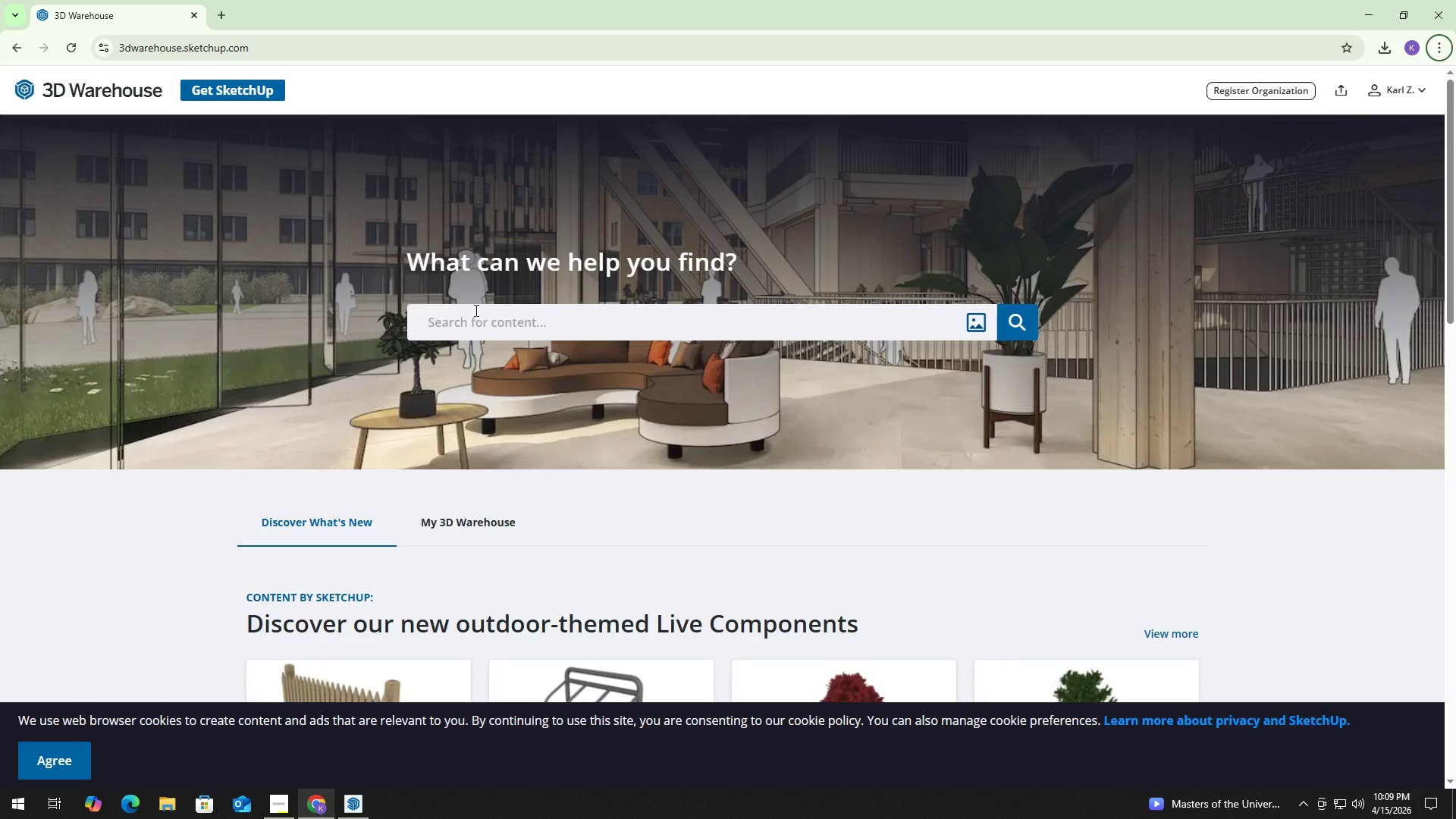 
left_click([489, 322])
 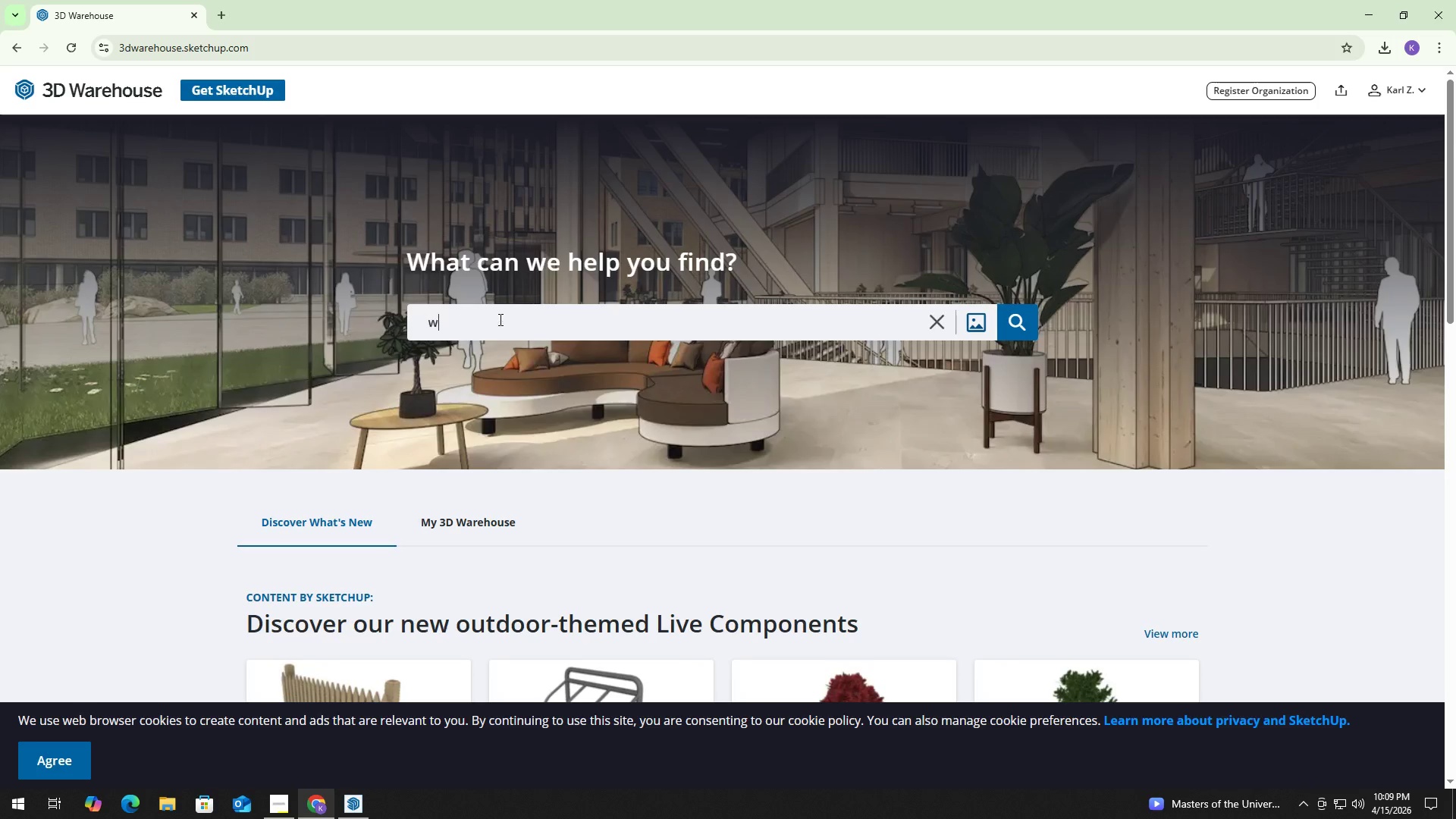 
type(walnut)
 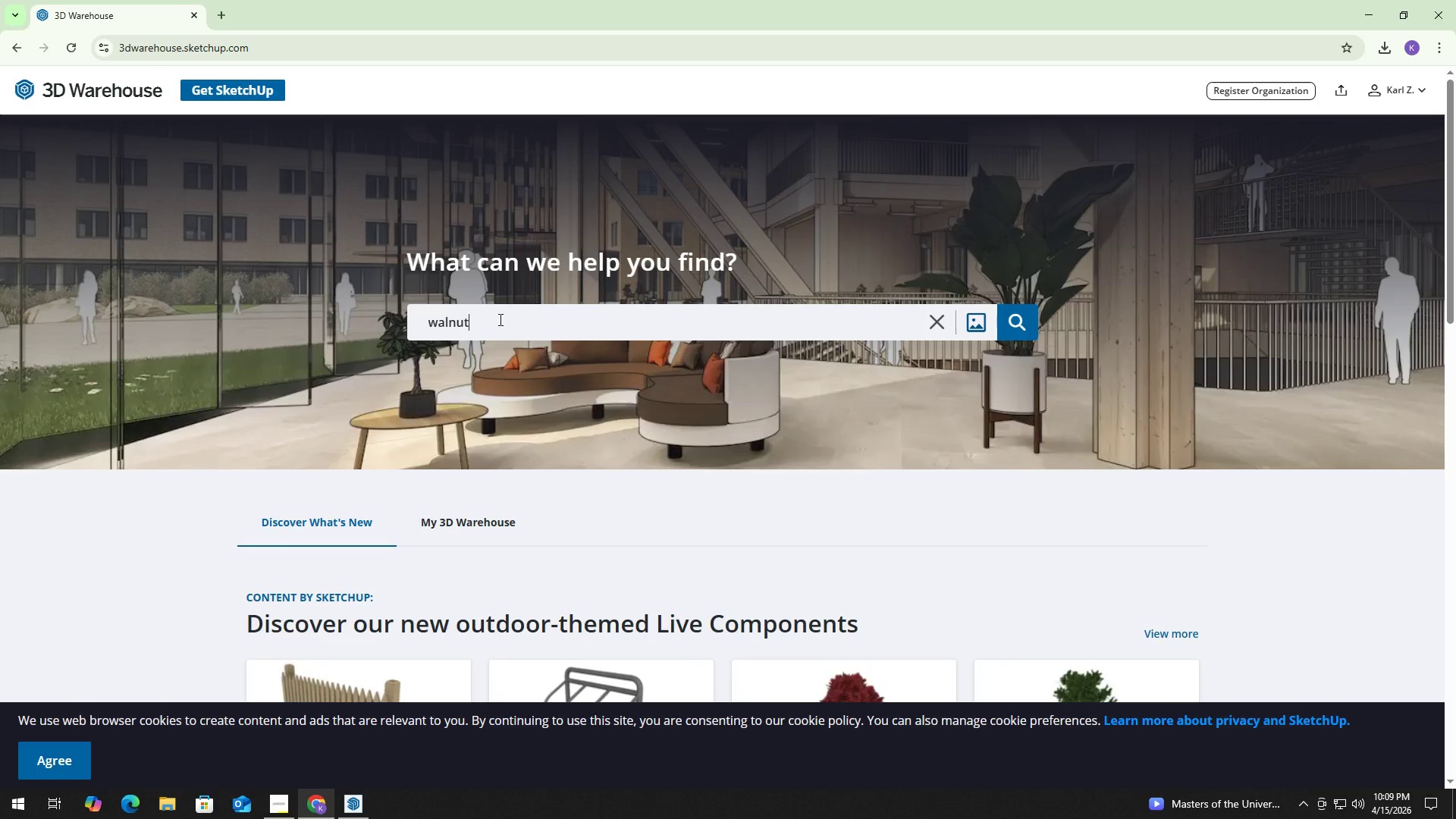 
key(Enter)
 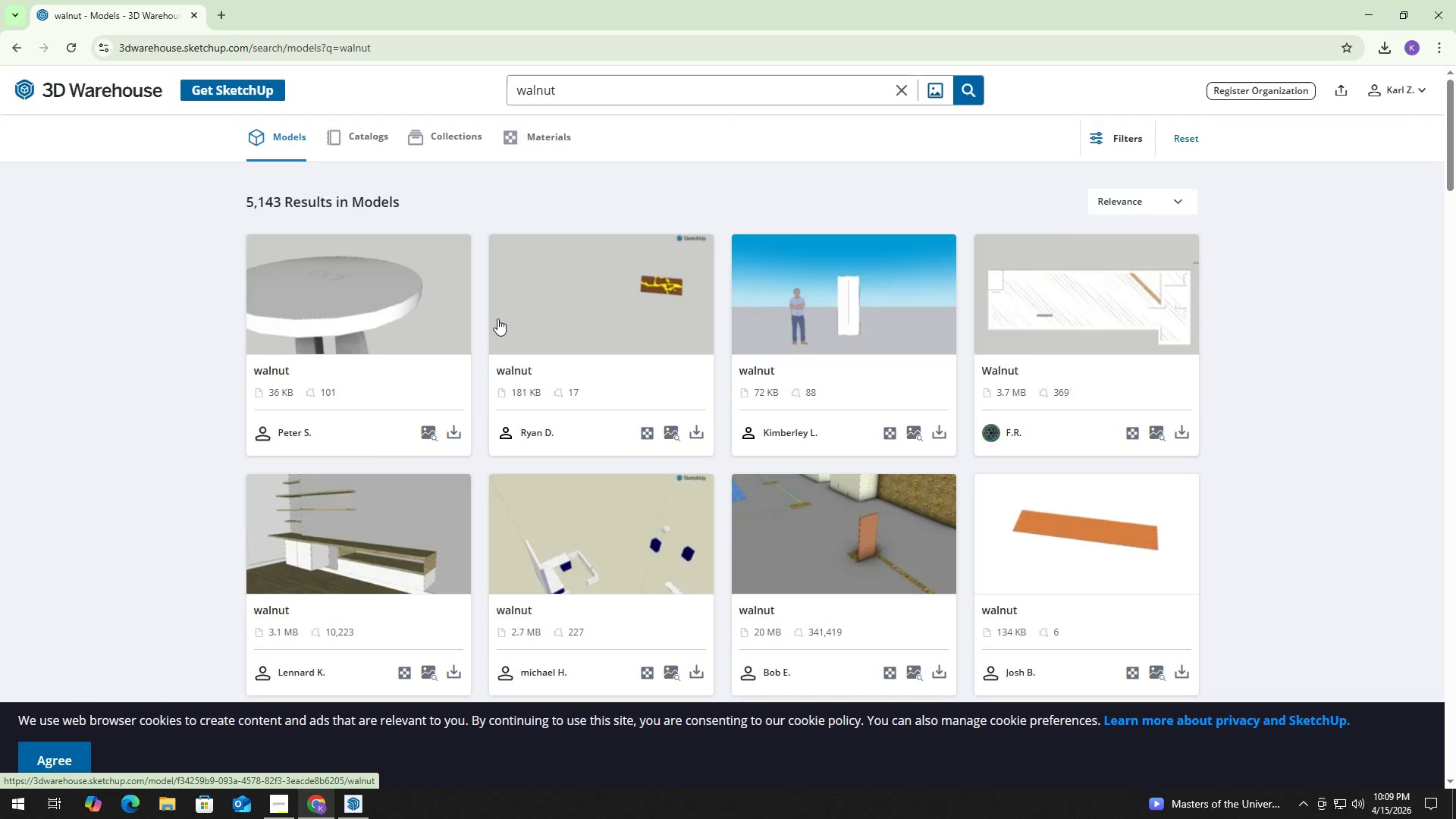 
wait(8.53)
 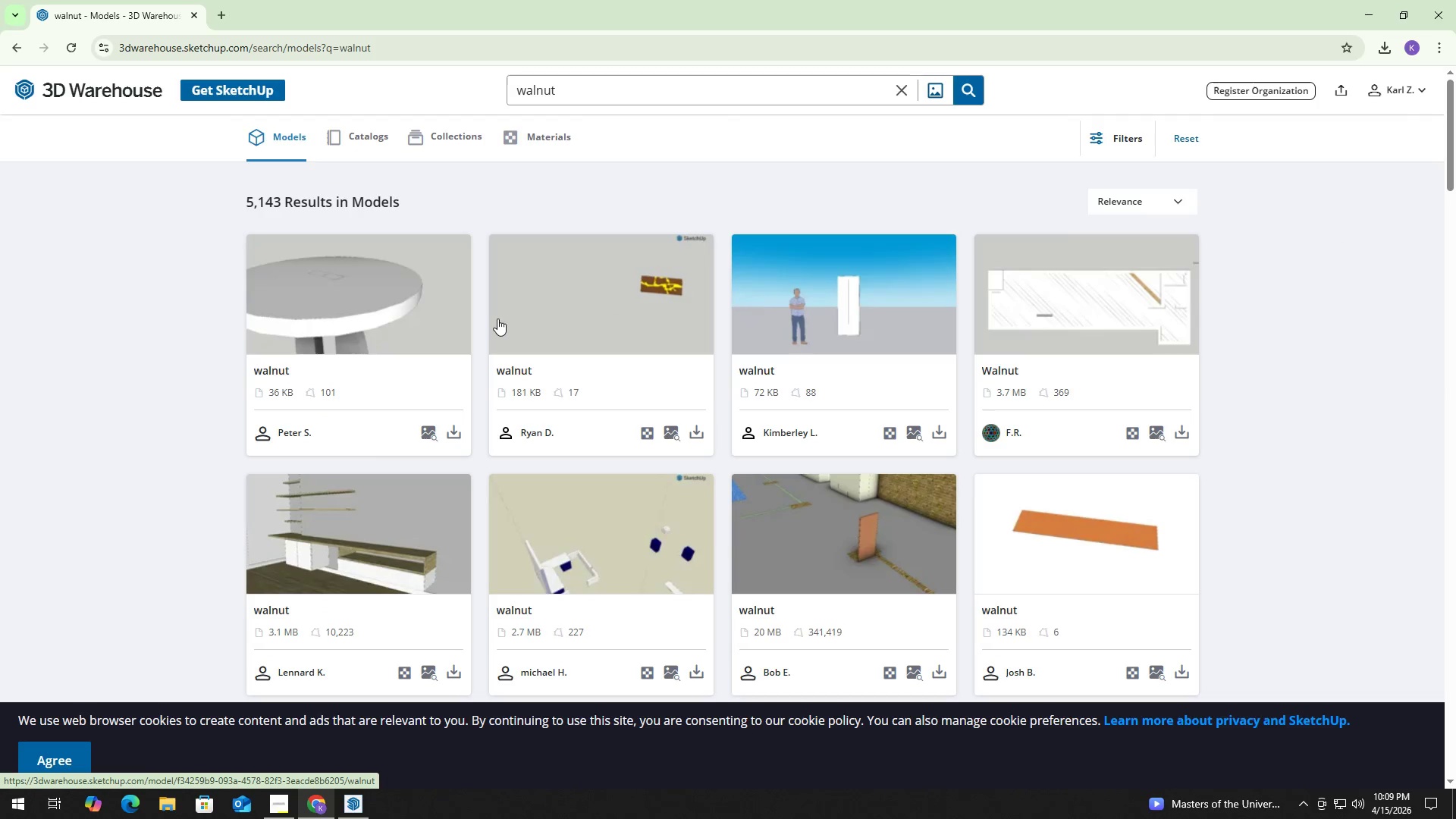 
scroll: coordinate [516, 385], scroll_direction: down, amount: 5.0
 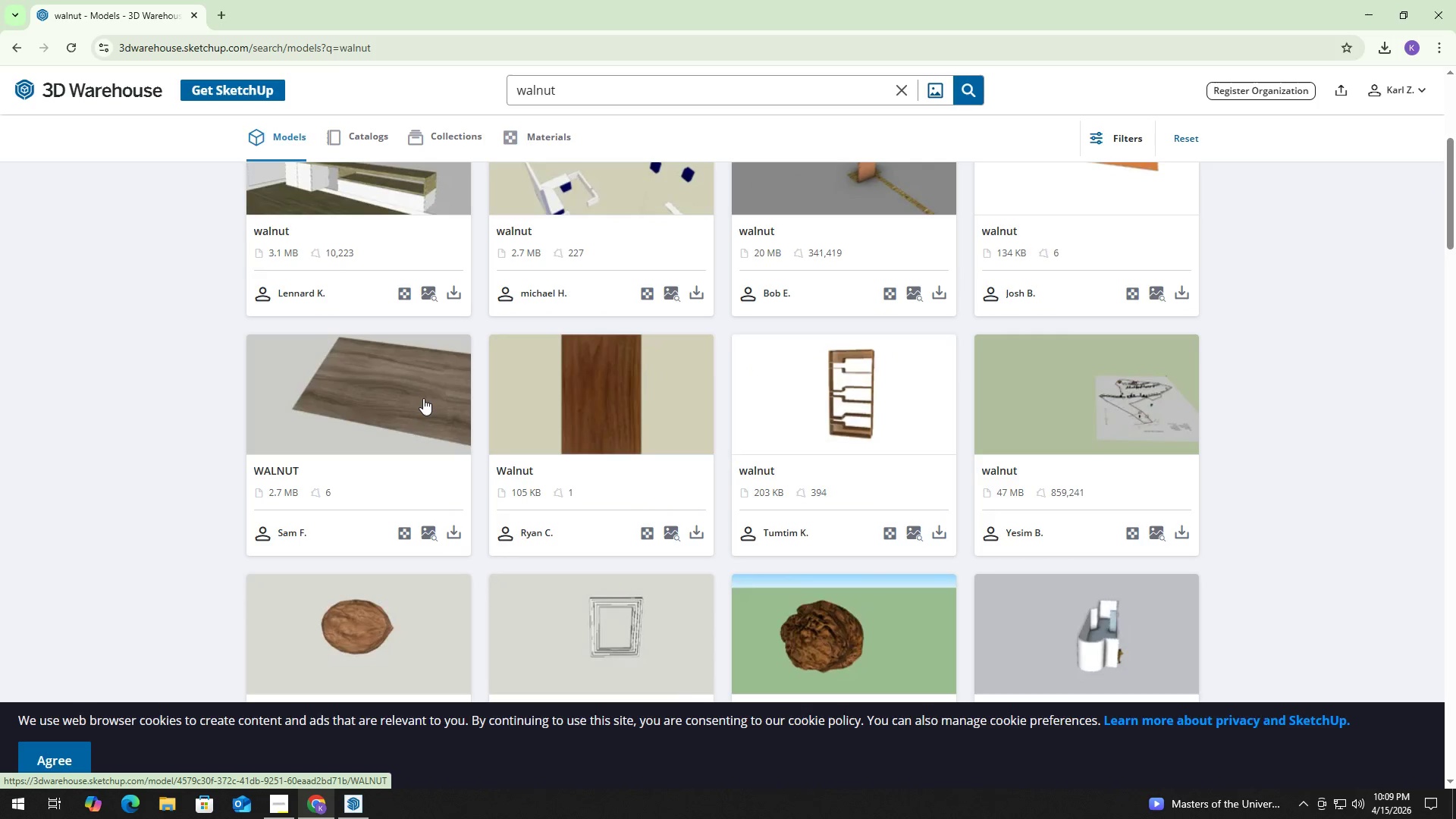 
left_click([415, 399])
 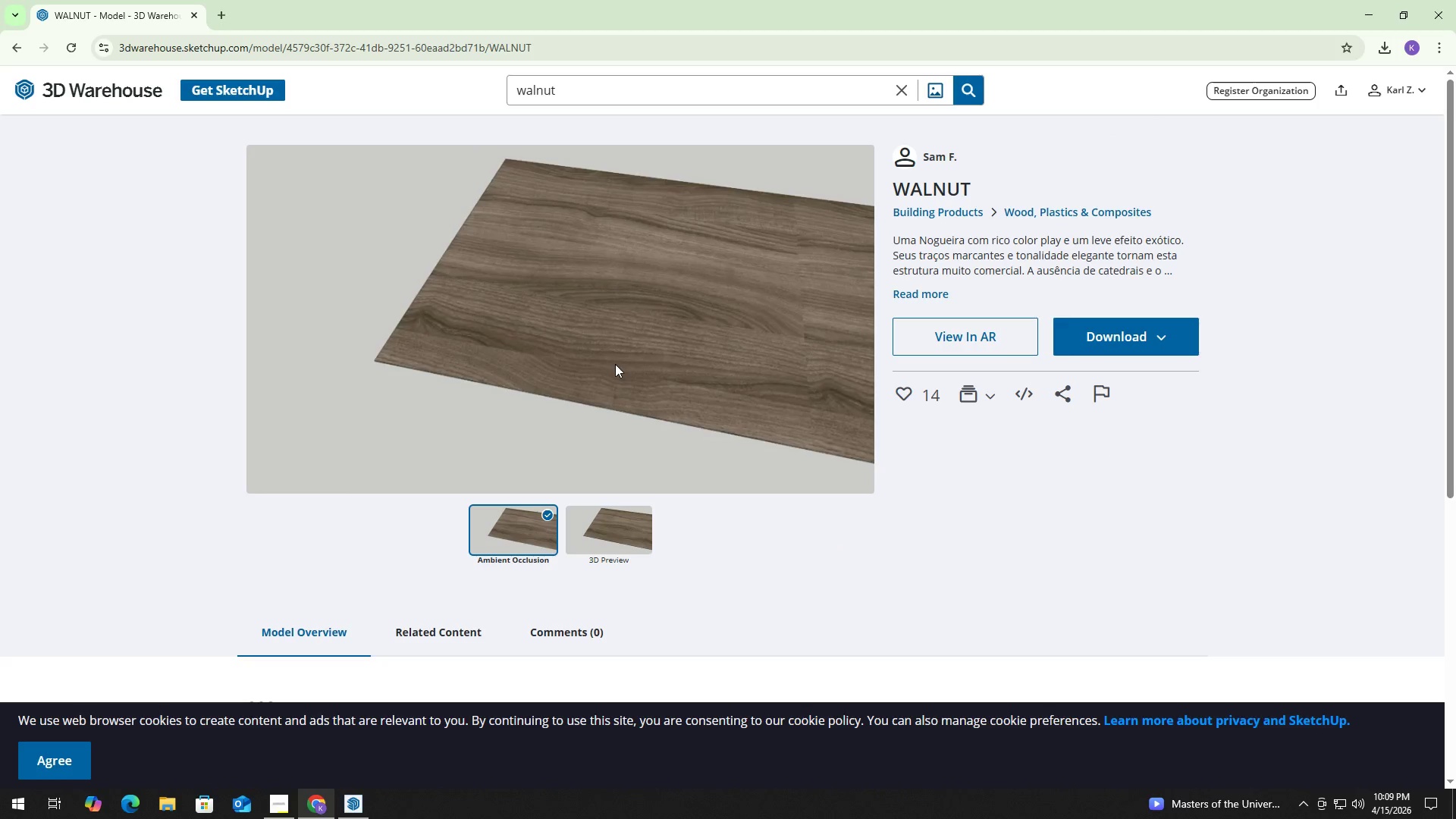 
key(Alt+AltLeft)
 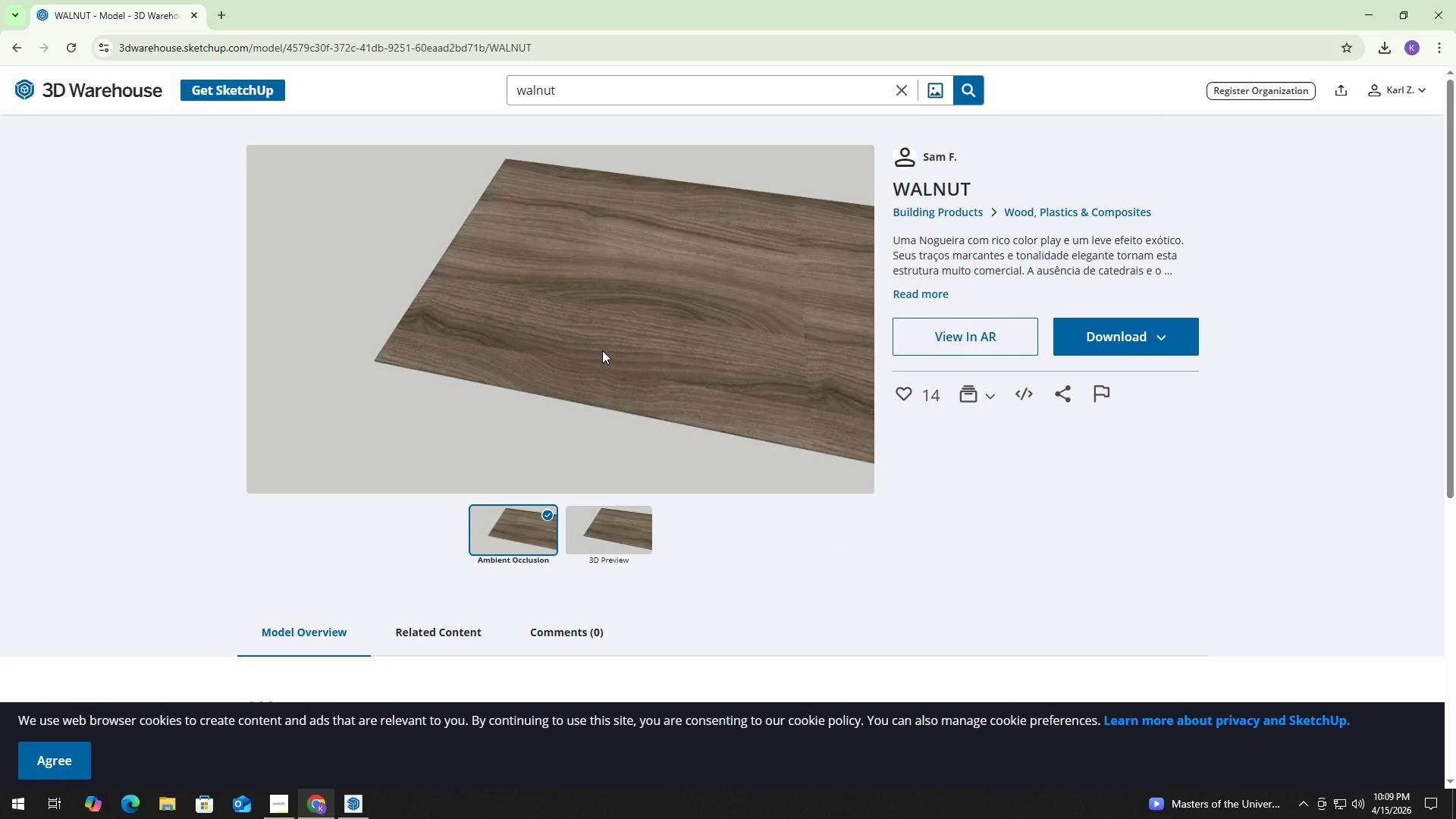 
key(Alt+Tab)
 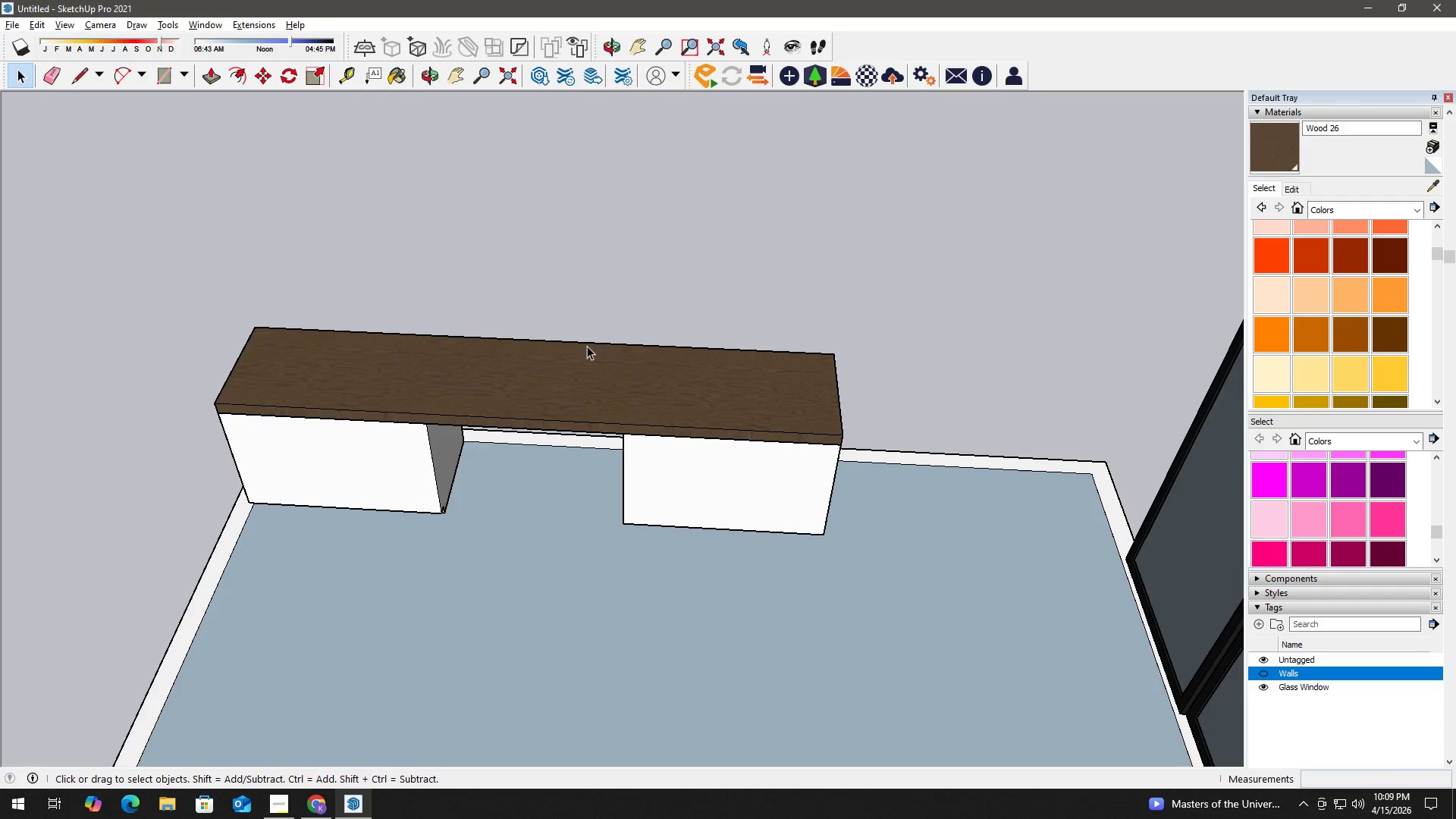 
scroll: coordinate [501, 386], scroll_direction: up, amount: 6.0
 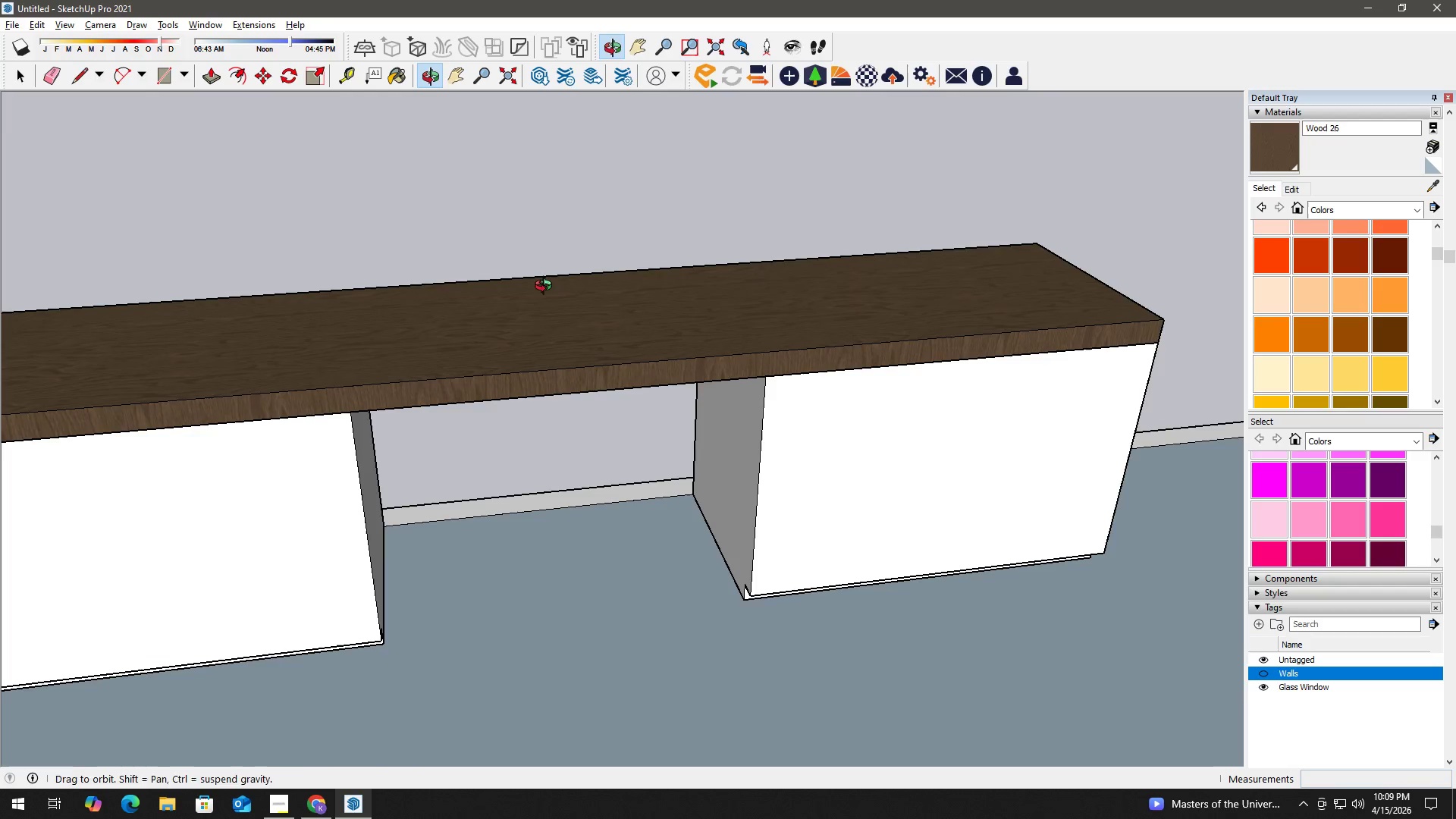 
key(H)
 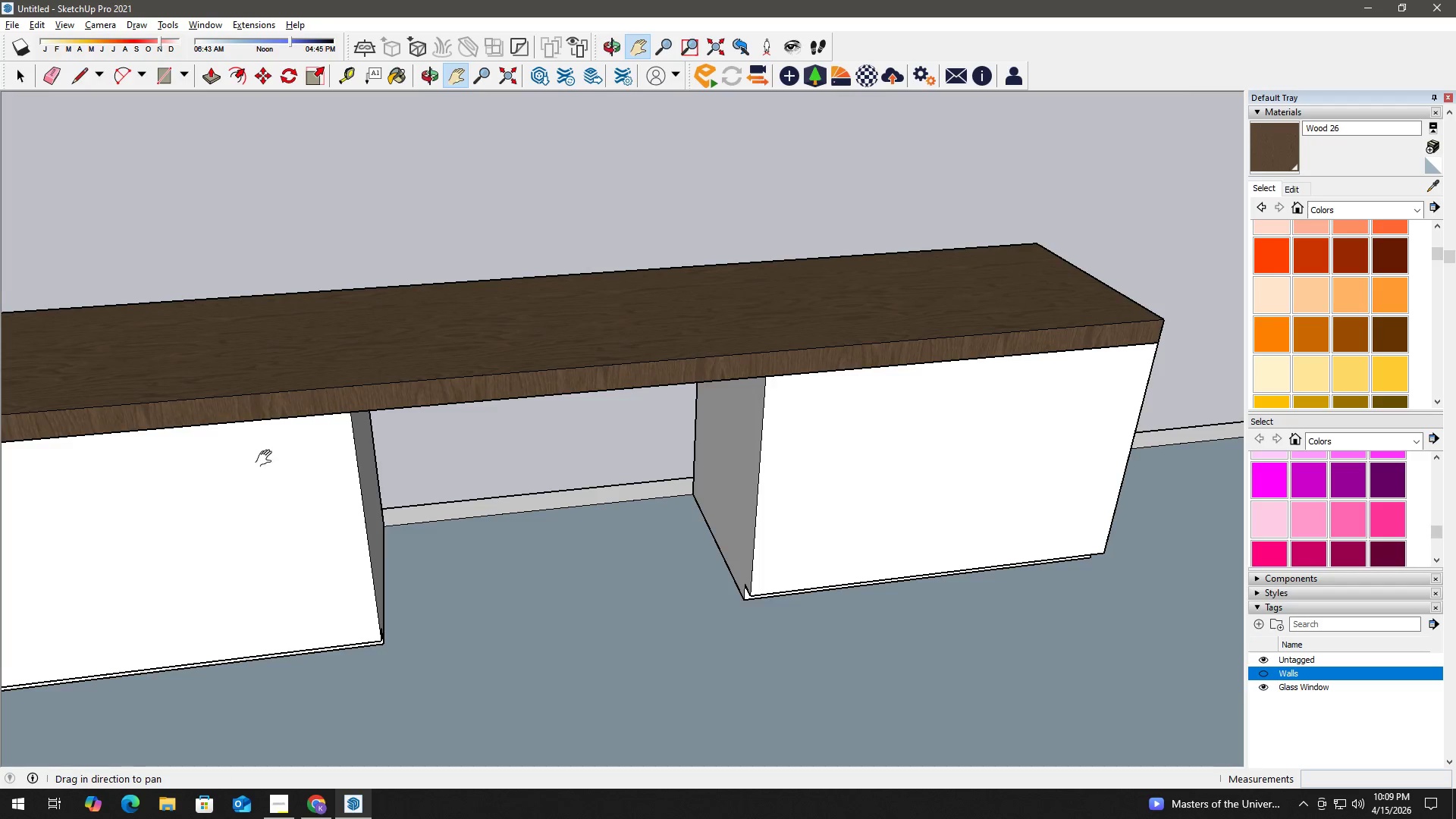 
left_click_drag(start_coordinate=[268, 459], to_coordinate=[545, 297])
 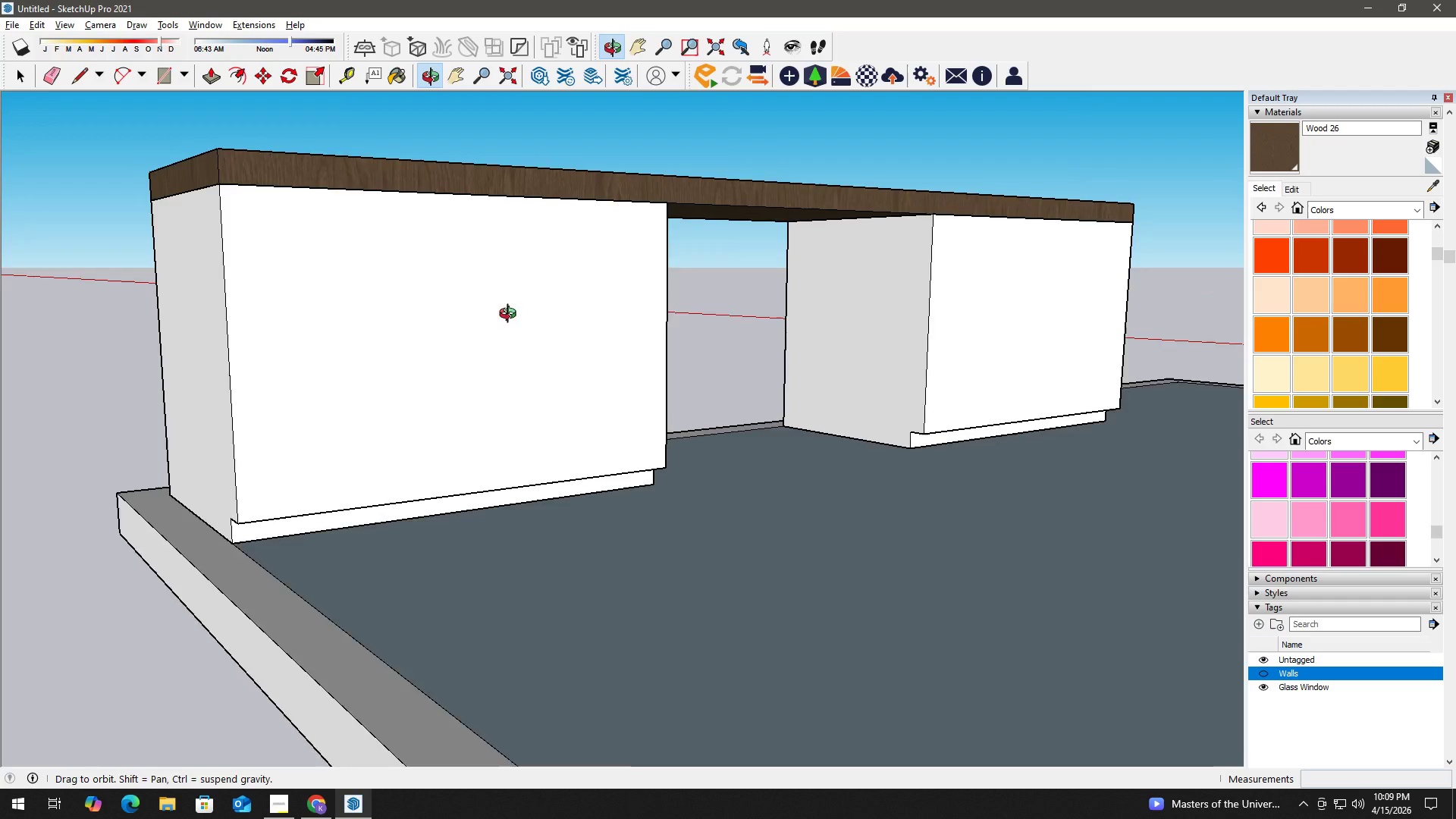 
scroll: coordinate [334, 326], scroll_direction: up, amount: 2.0
 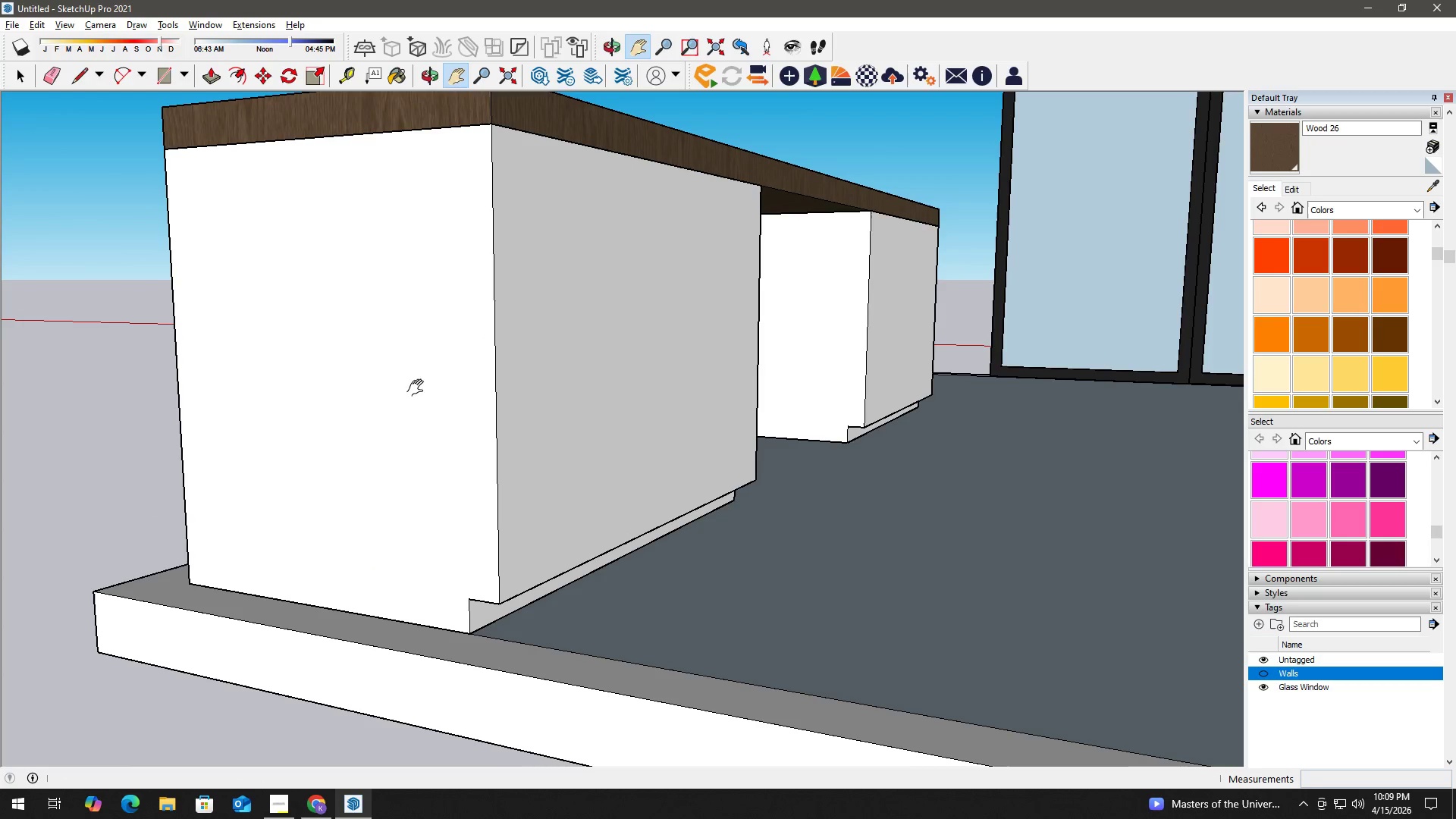 
key(Space)
 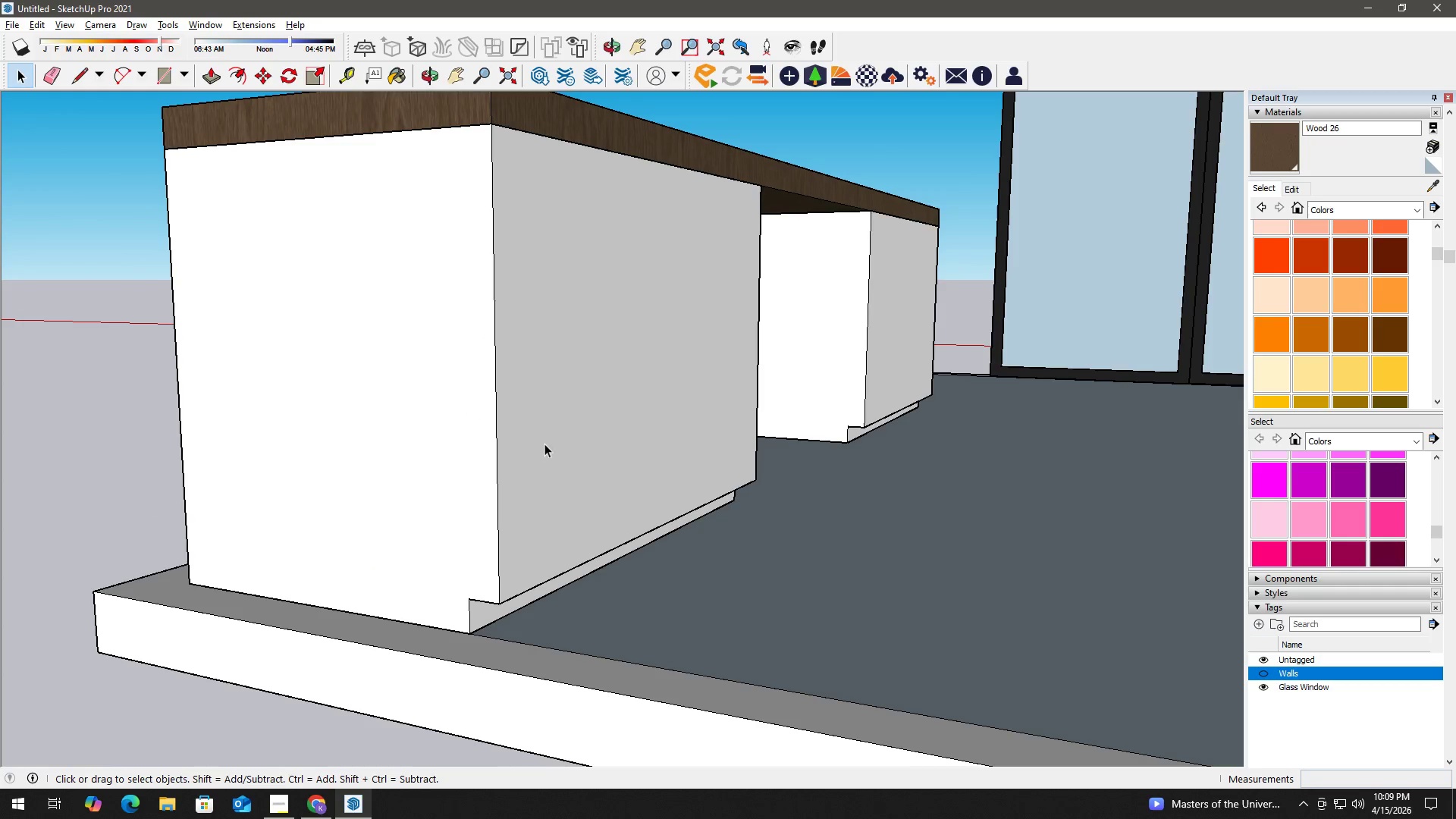 
double_click([544, 444])
 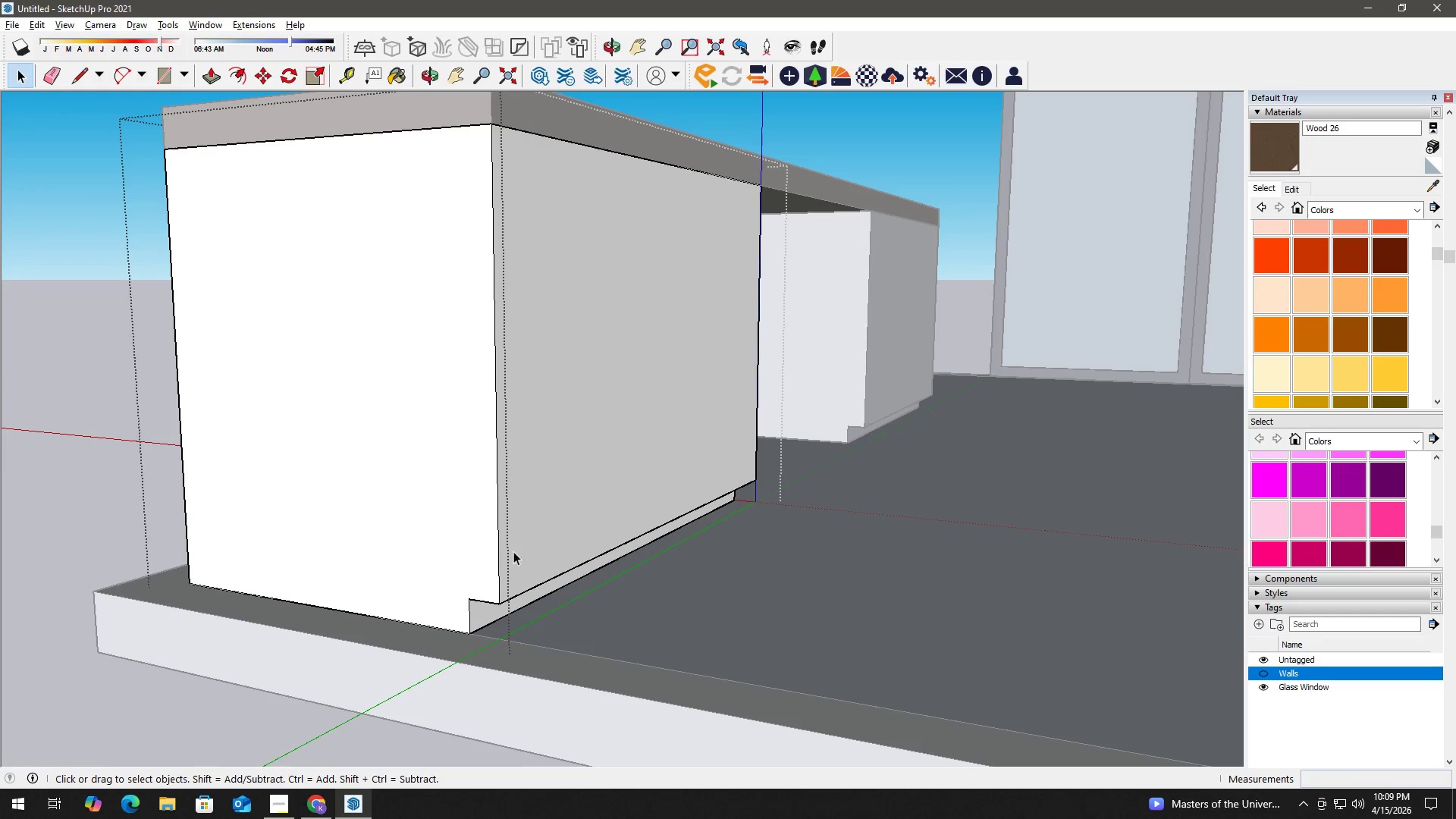 
left_click([476, 605])
 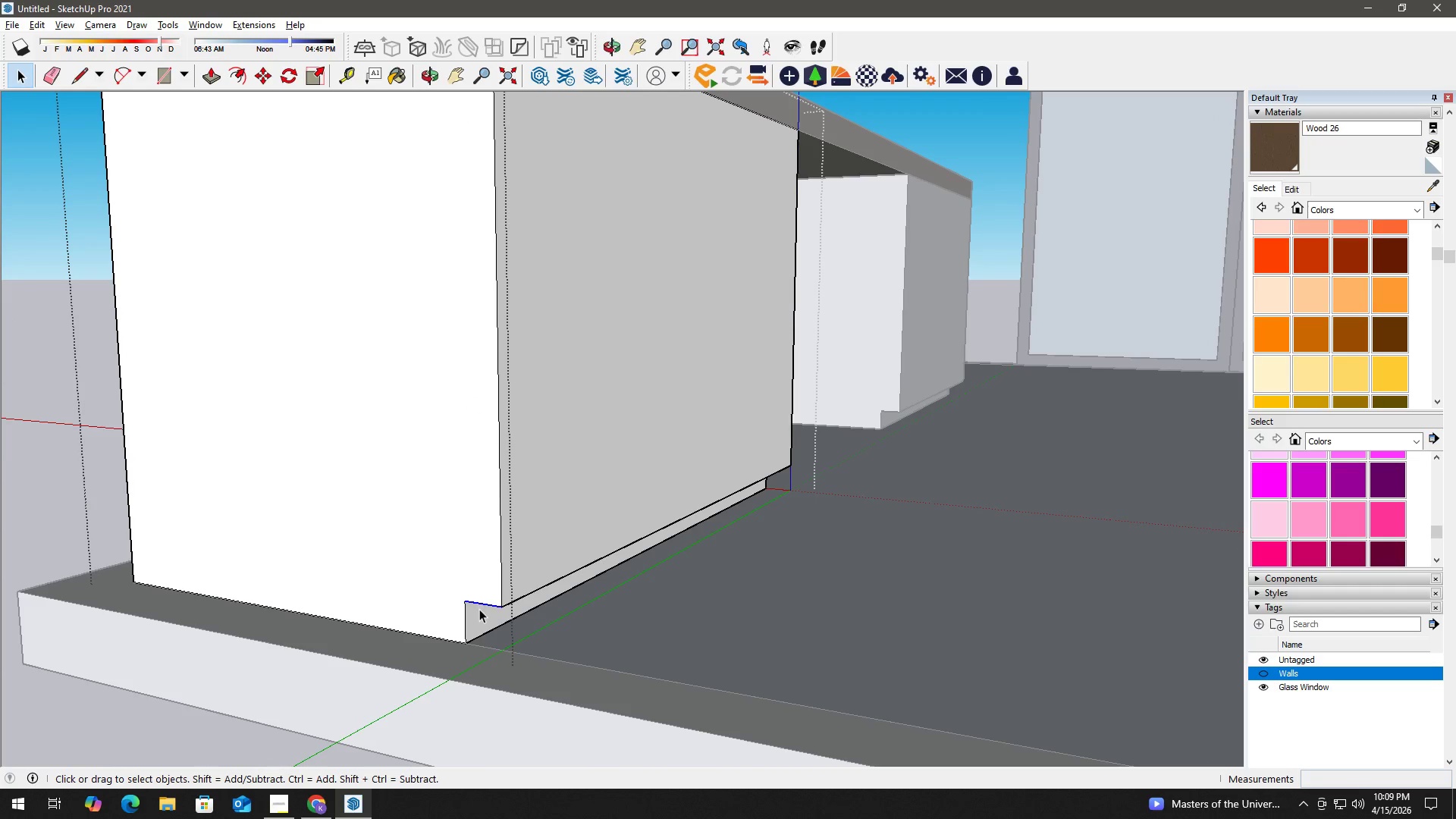 
scroll: coordinate [487, 595], scroll_direction: up, amount: 2.0
 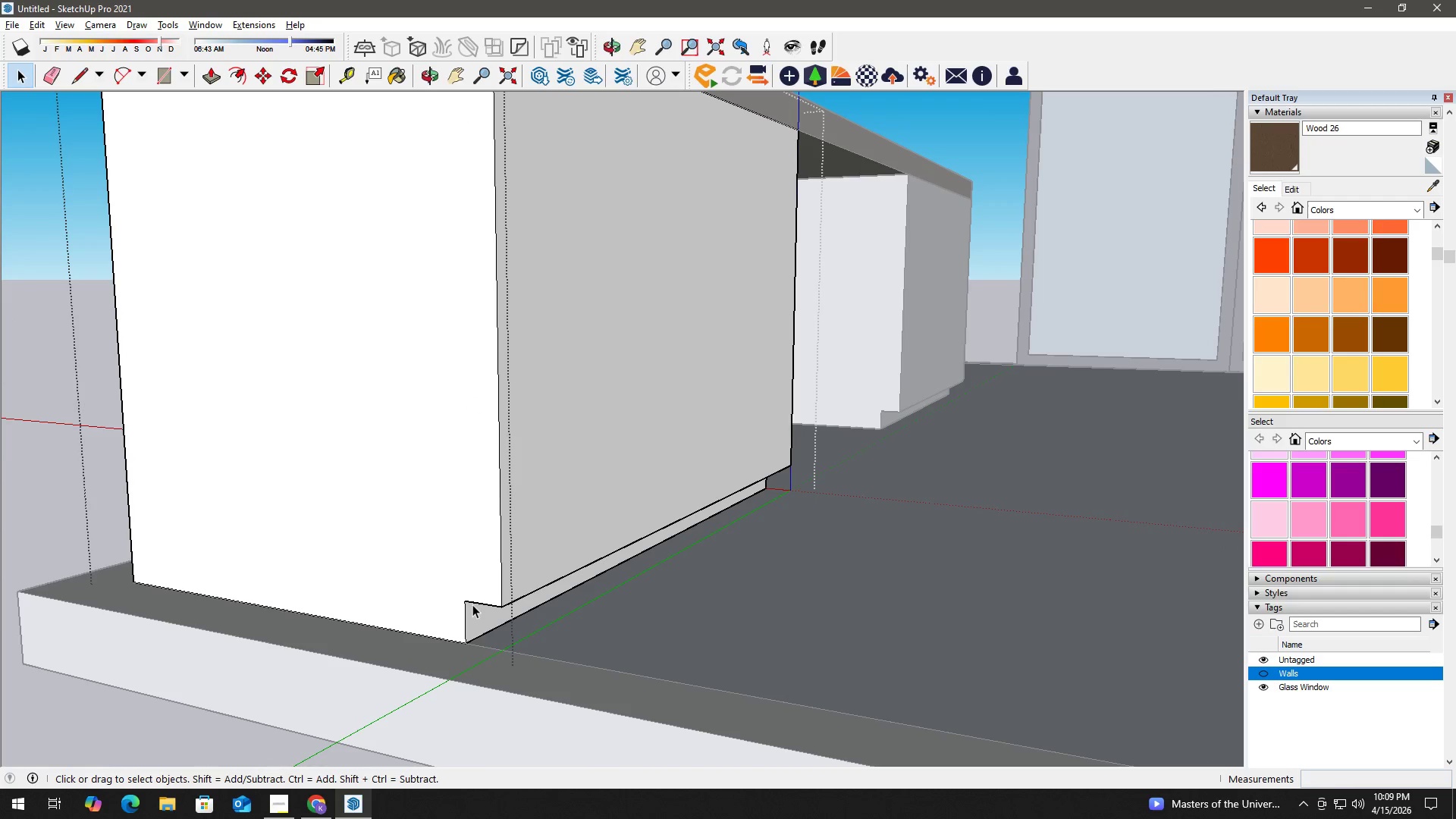 
left_click([484, 616])
 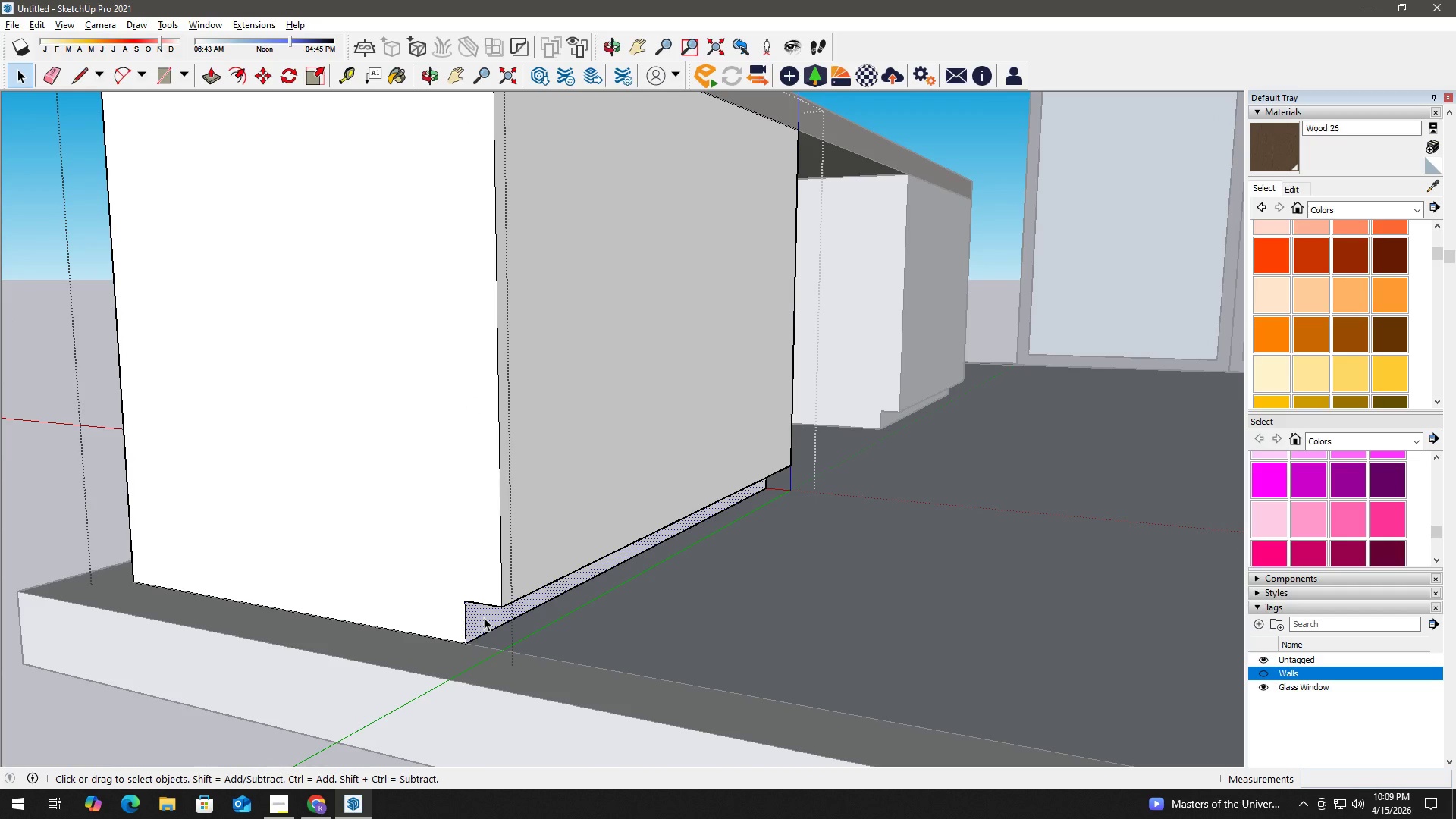 
key(P)
 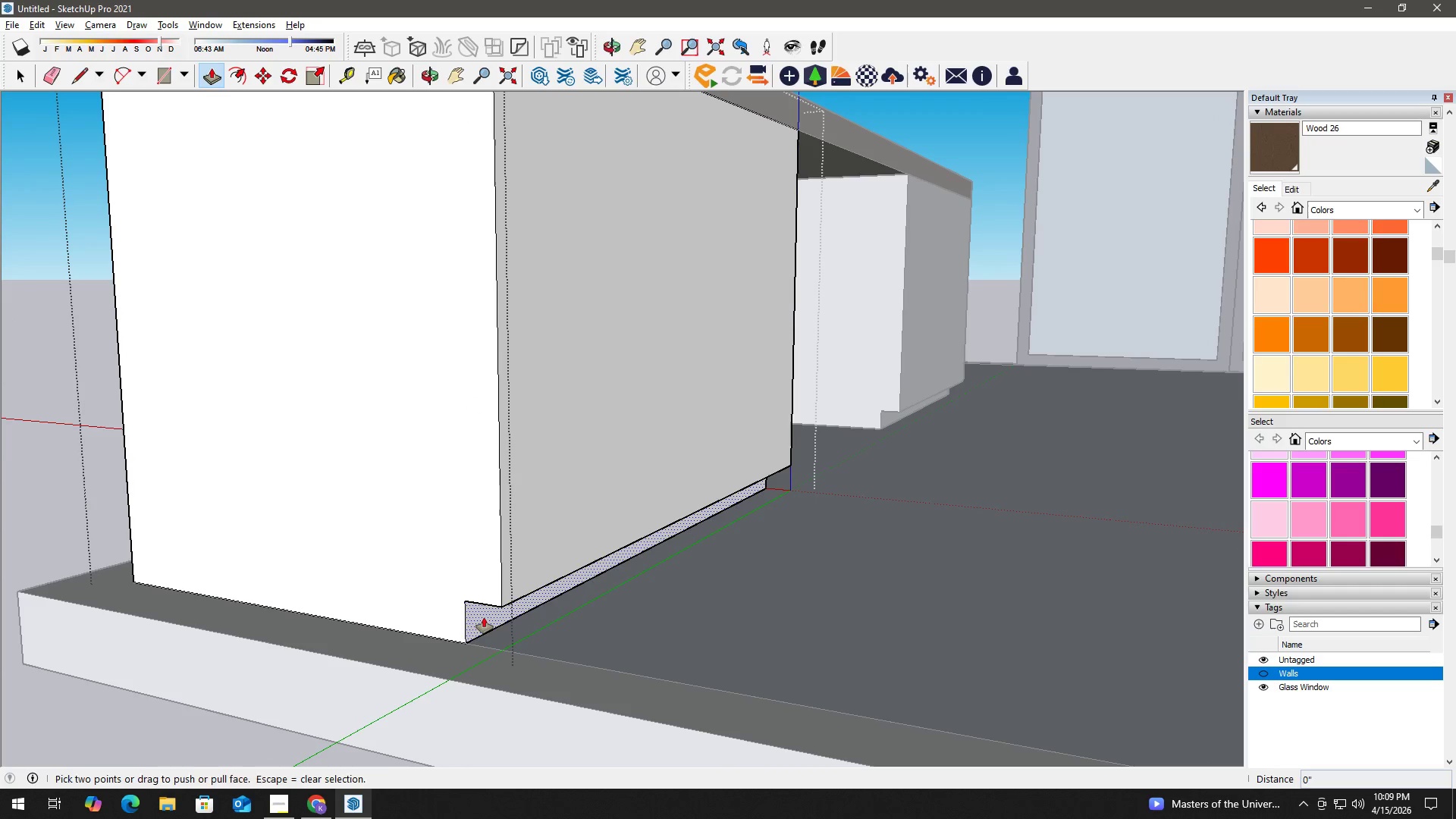 
left_click([484, 617])
 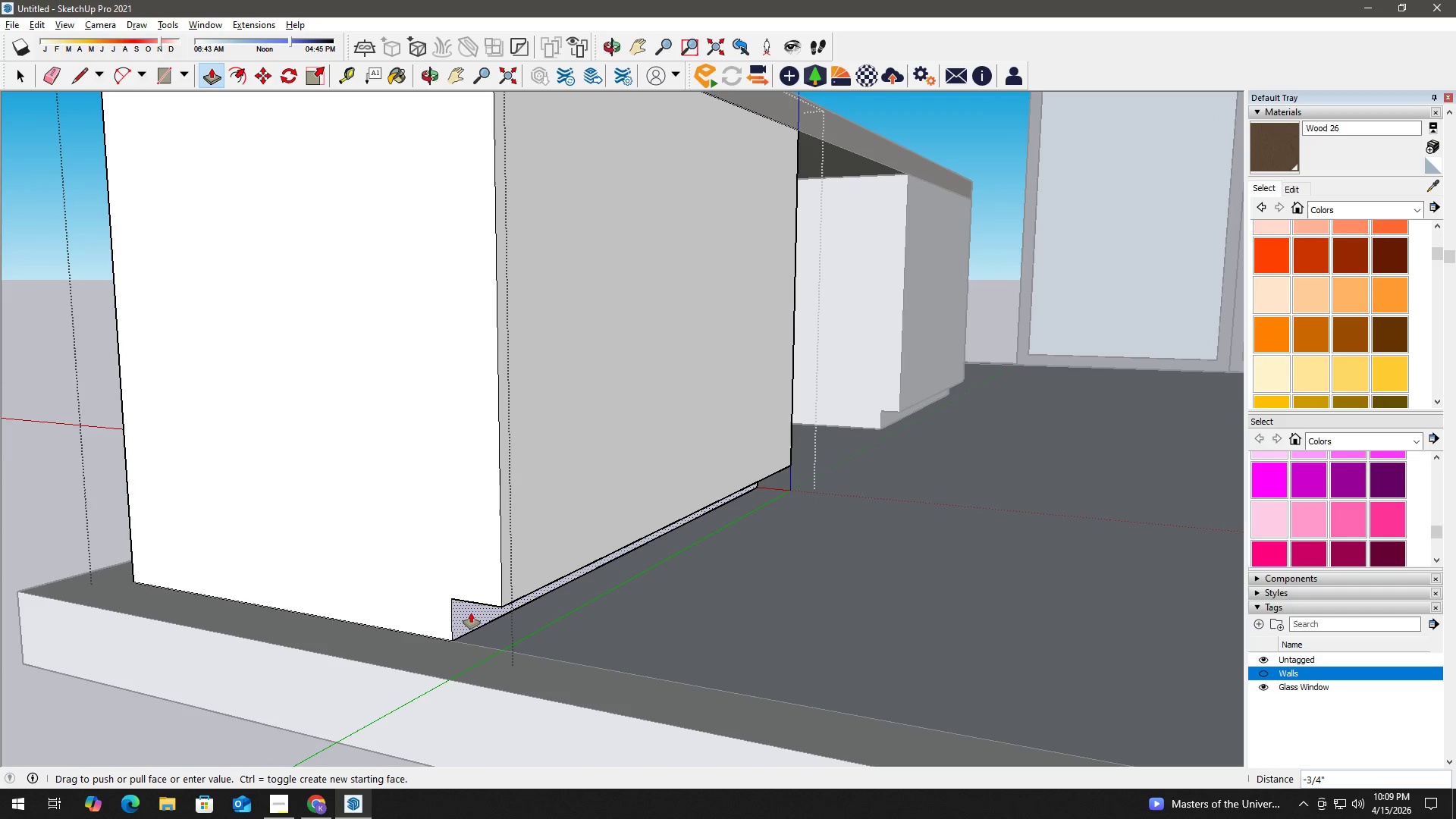 
key(Numpad2)
 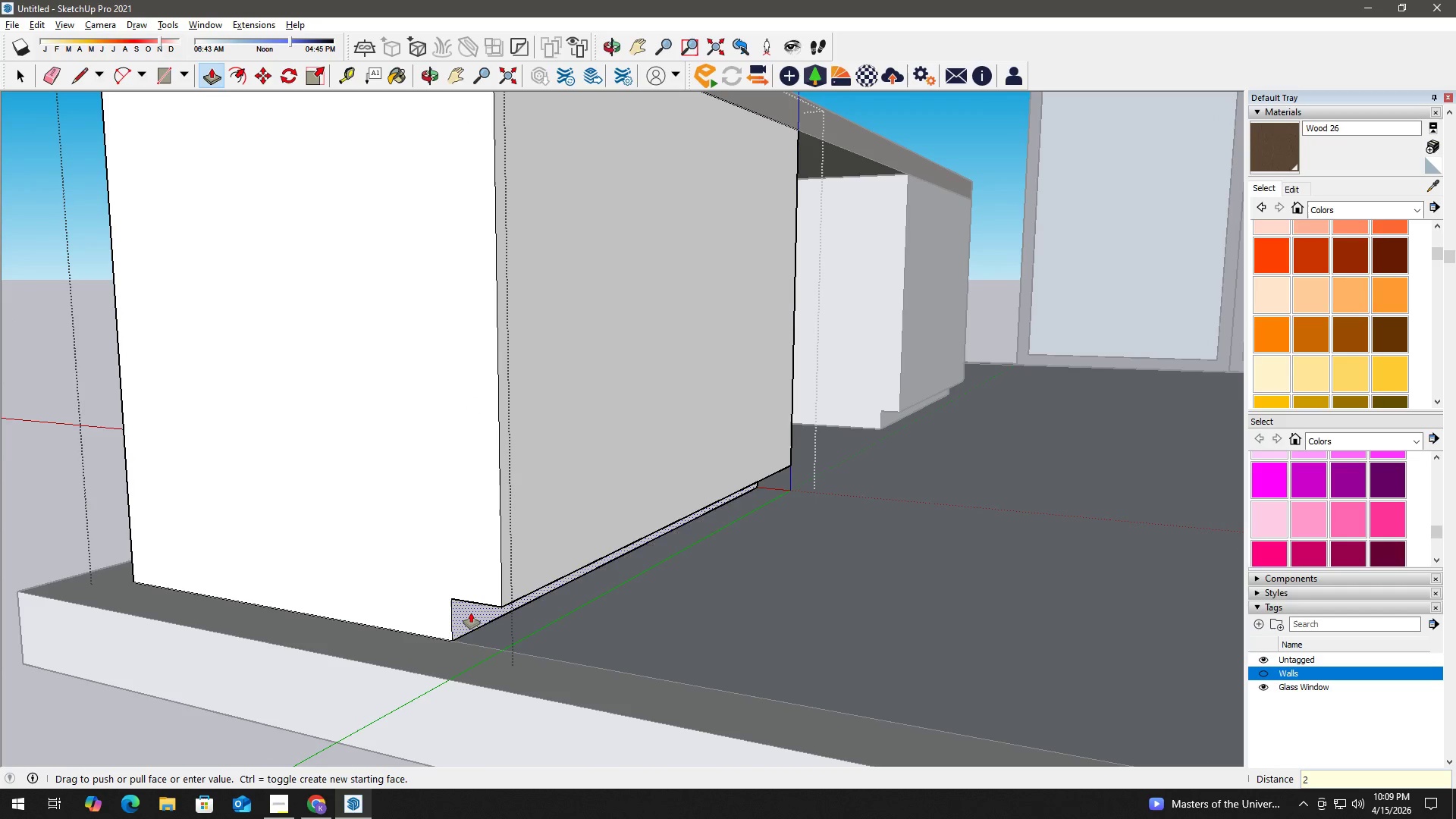 
key(NumpadEnter)
 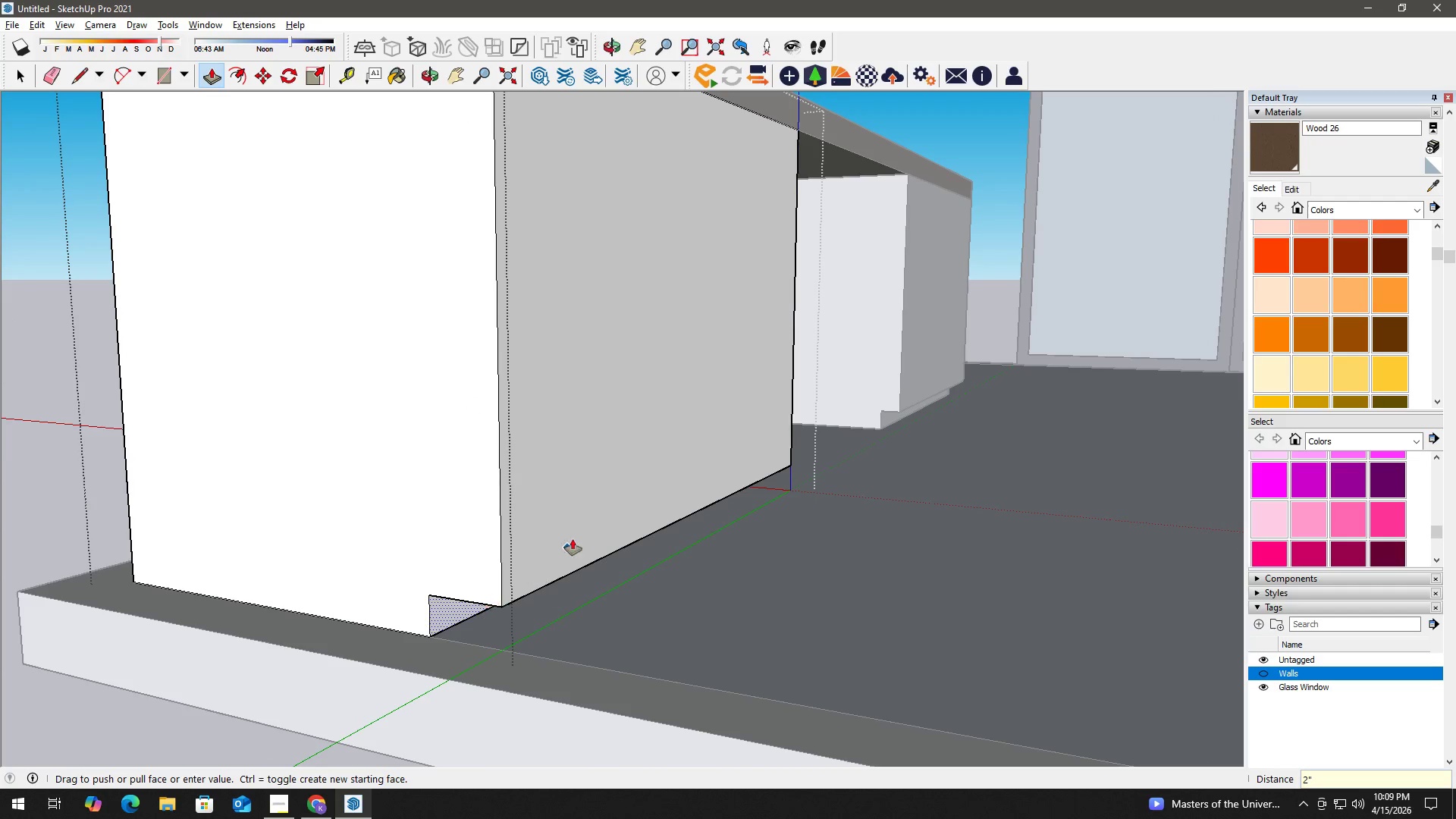 
left_click([578, 527])
 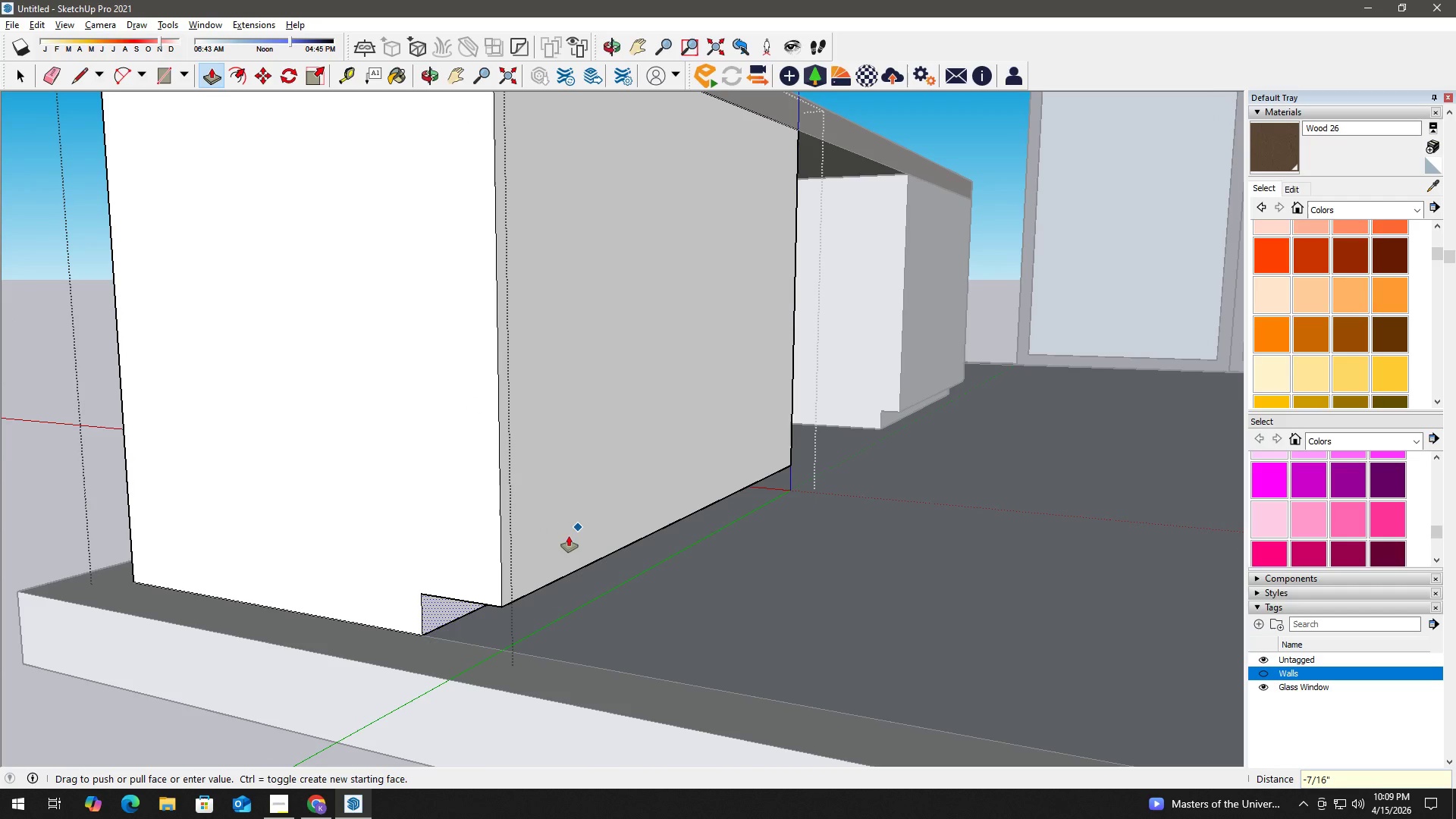 
key(Escape)
 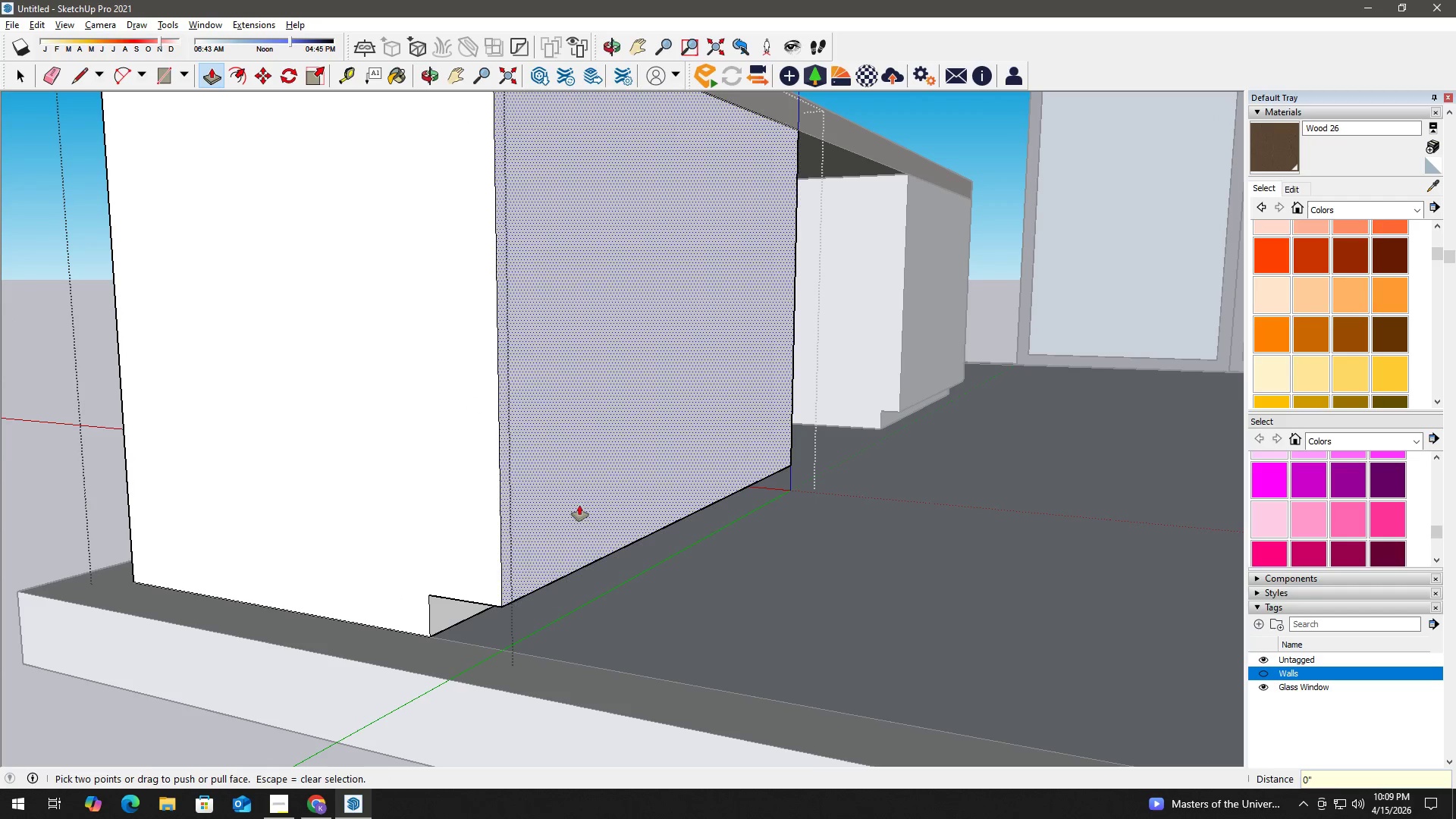 
key(Space)
 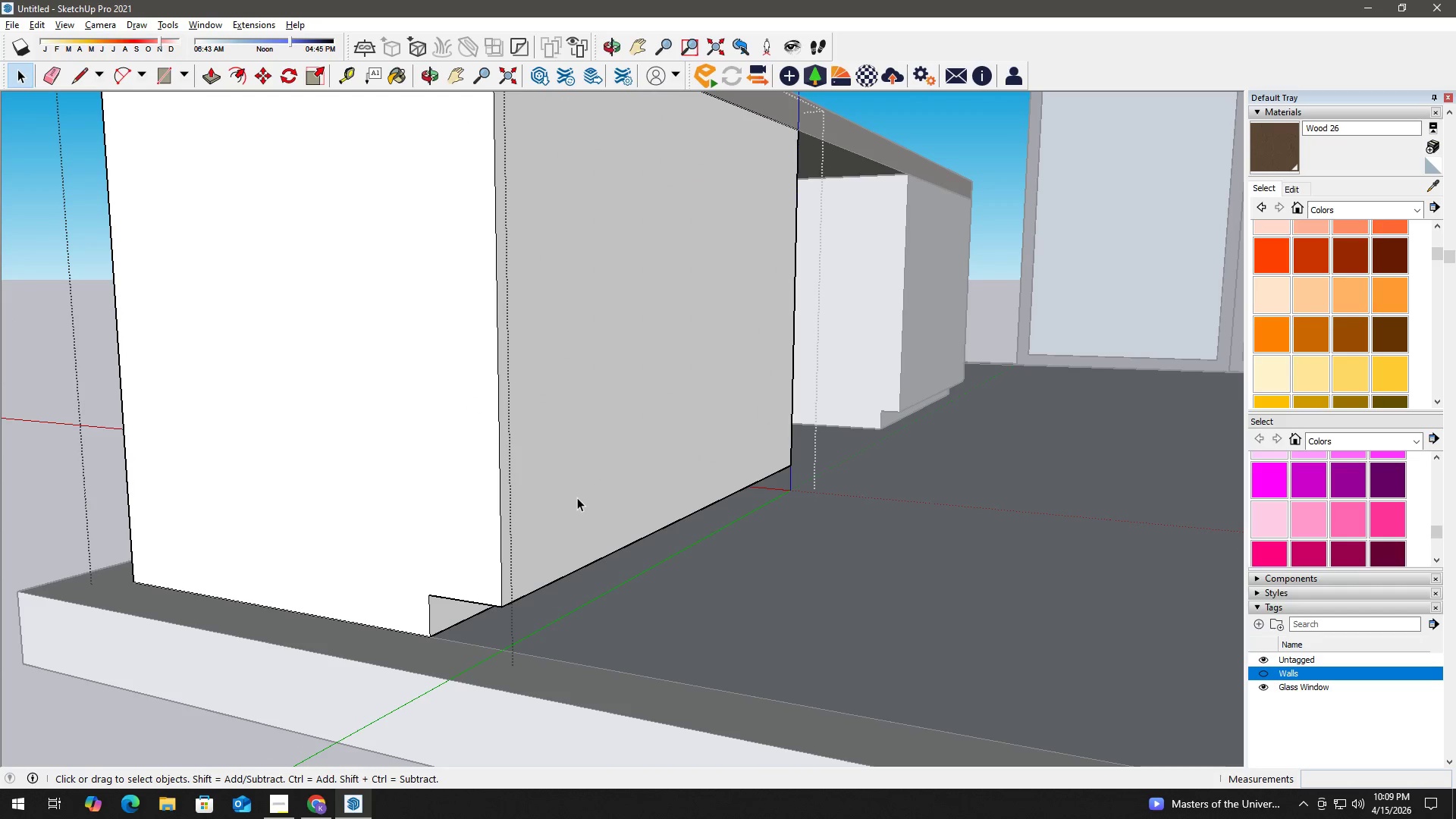 
left_click([577, 497])
 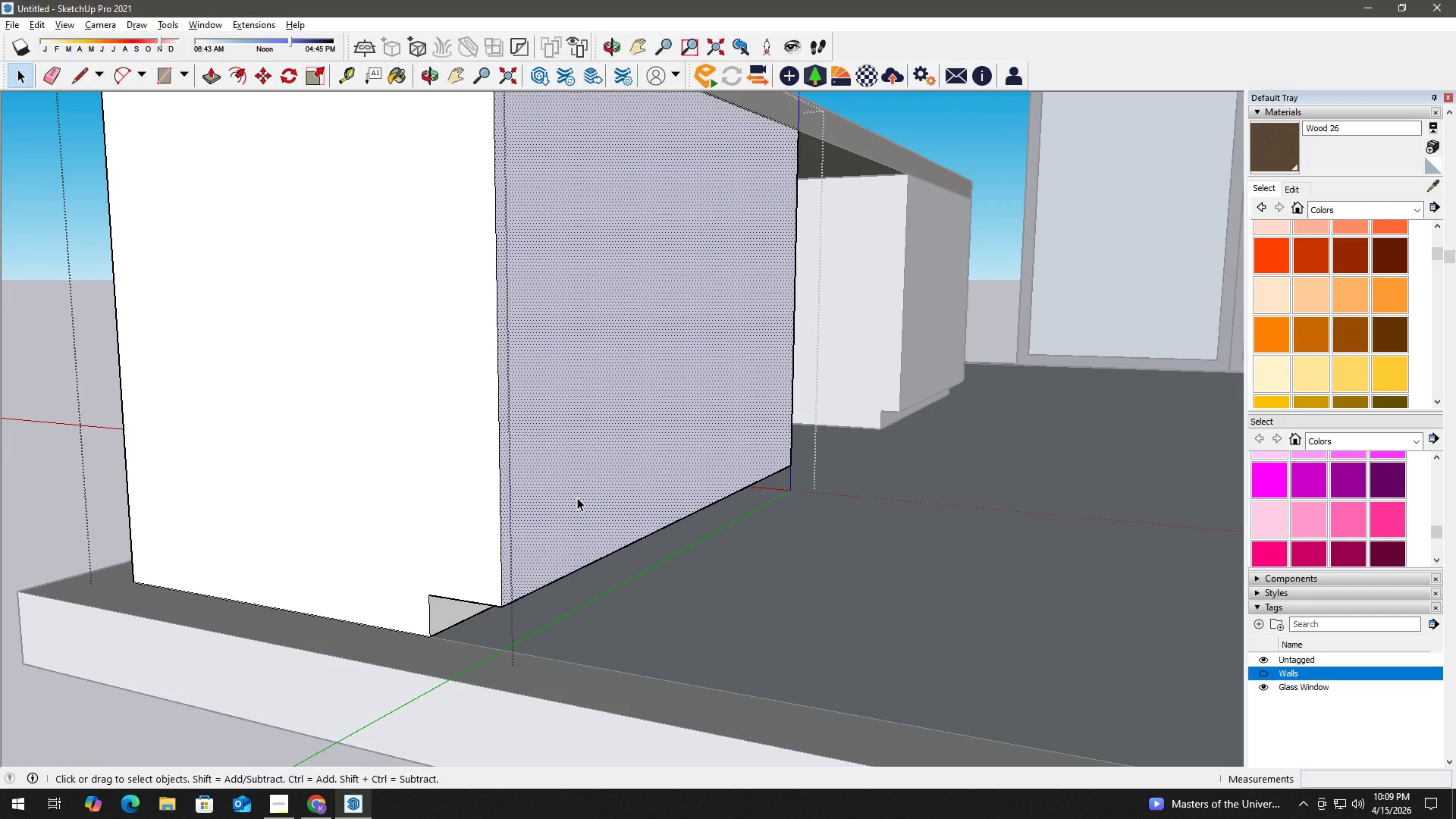 
key(P)
 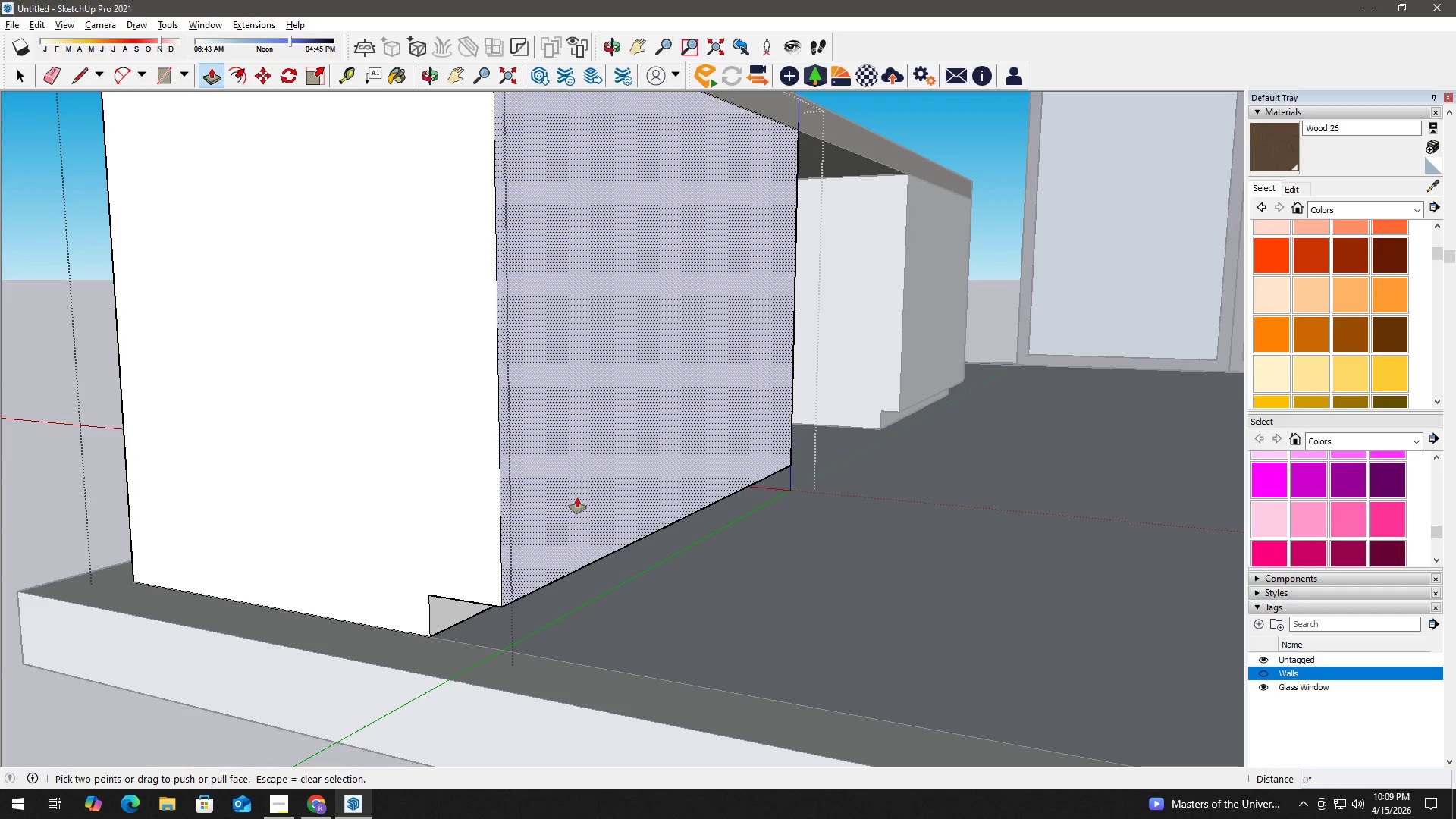 
left_click_drag(start_coordinate=[577, 497], to_coordinate=[573, 497])
 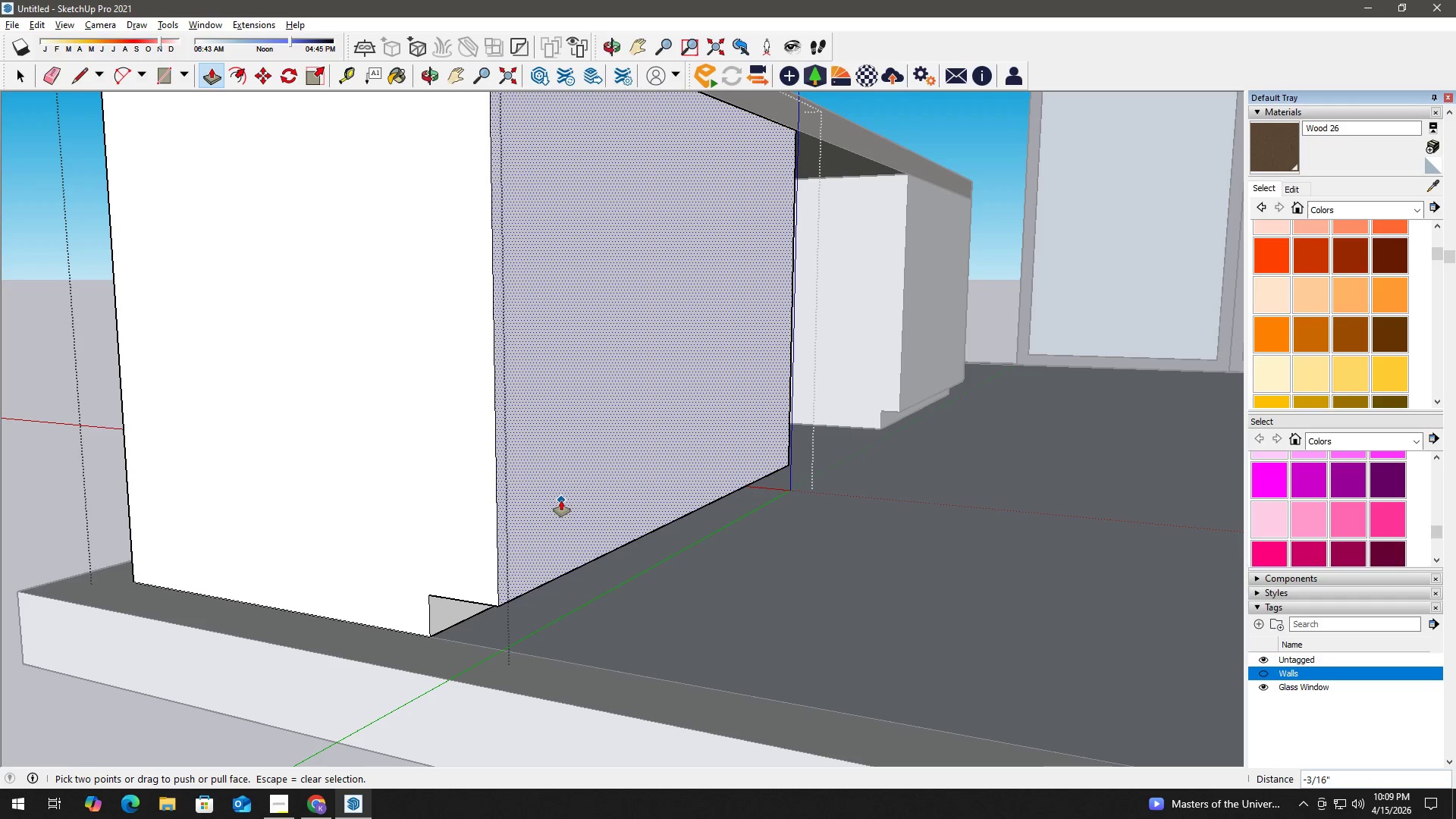 
key(Numpad2)
 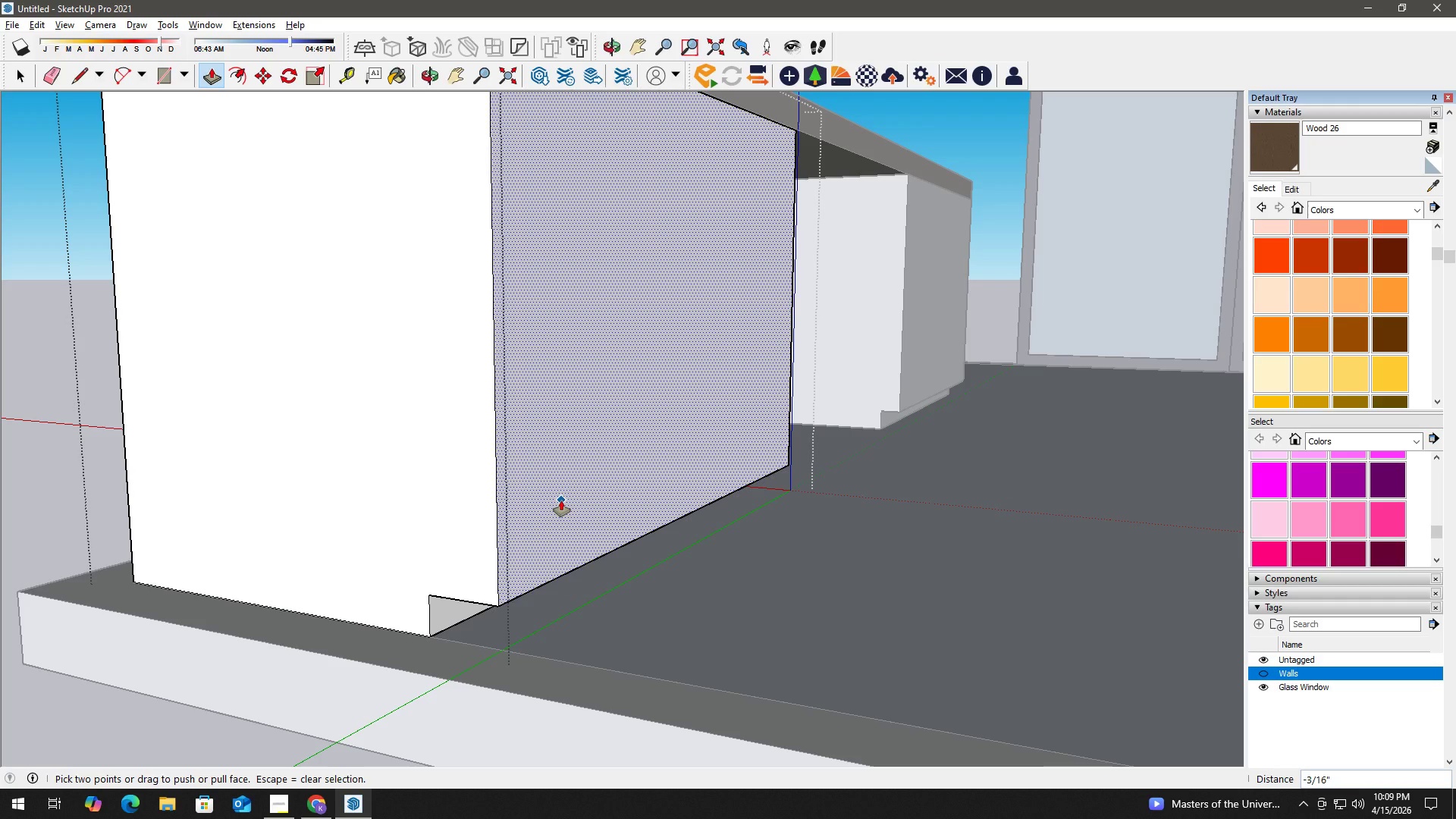 
key(NumpadEnter)
 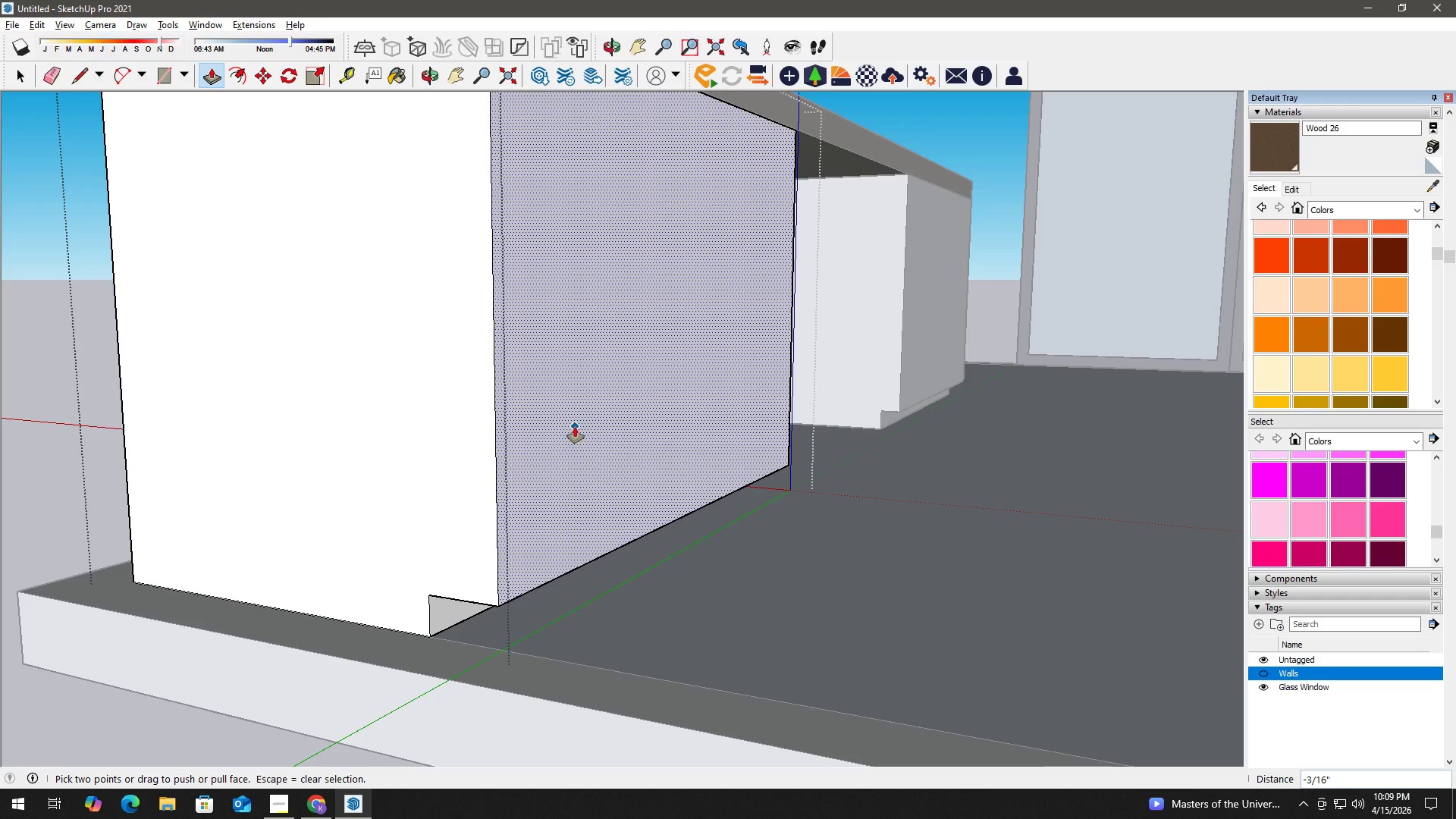 
scroll: coordinate [575, 427], scroll_direction: down, amount: 3.0
 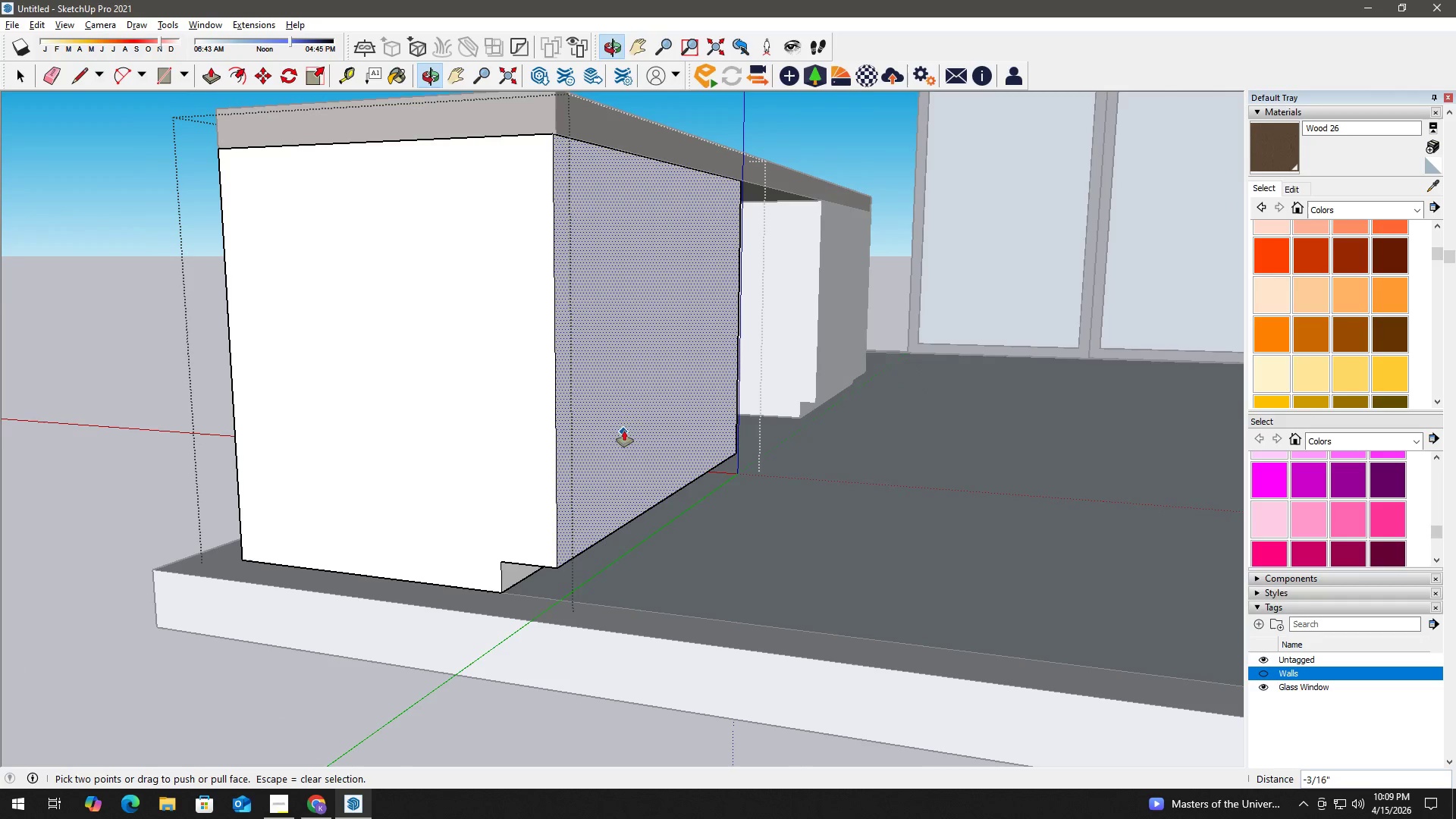 
key(Control+Z)
 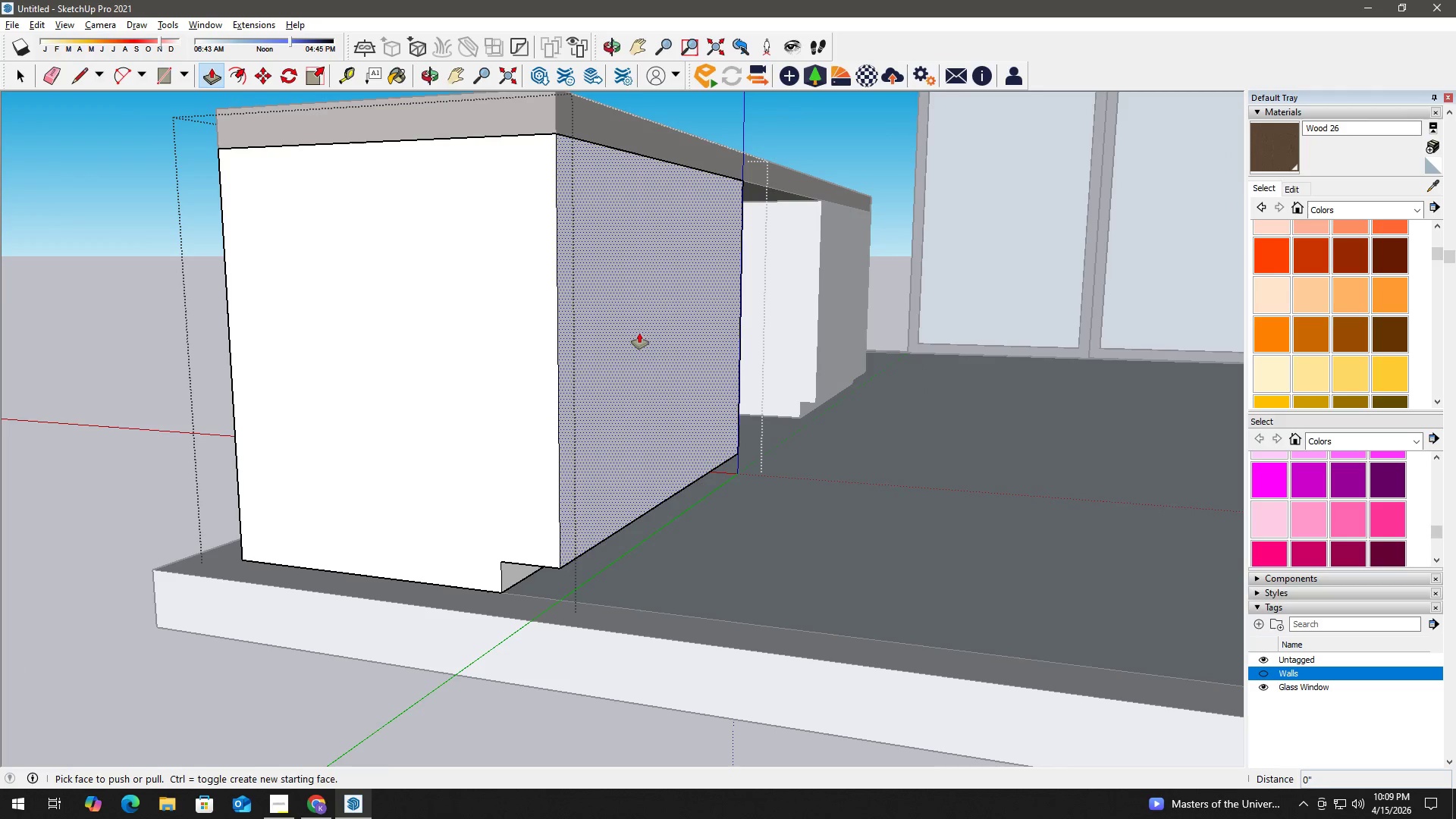 
left_click([639, 333])
 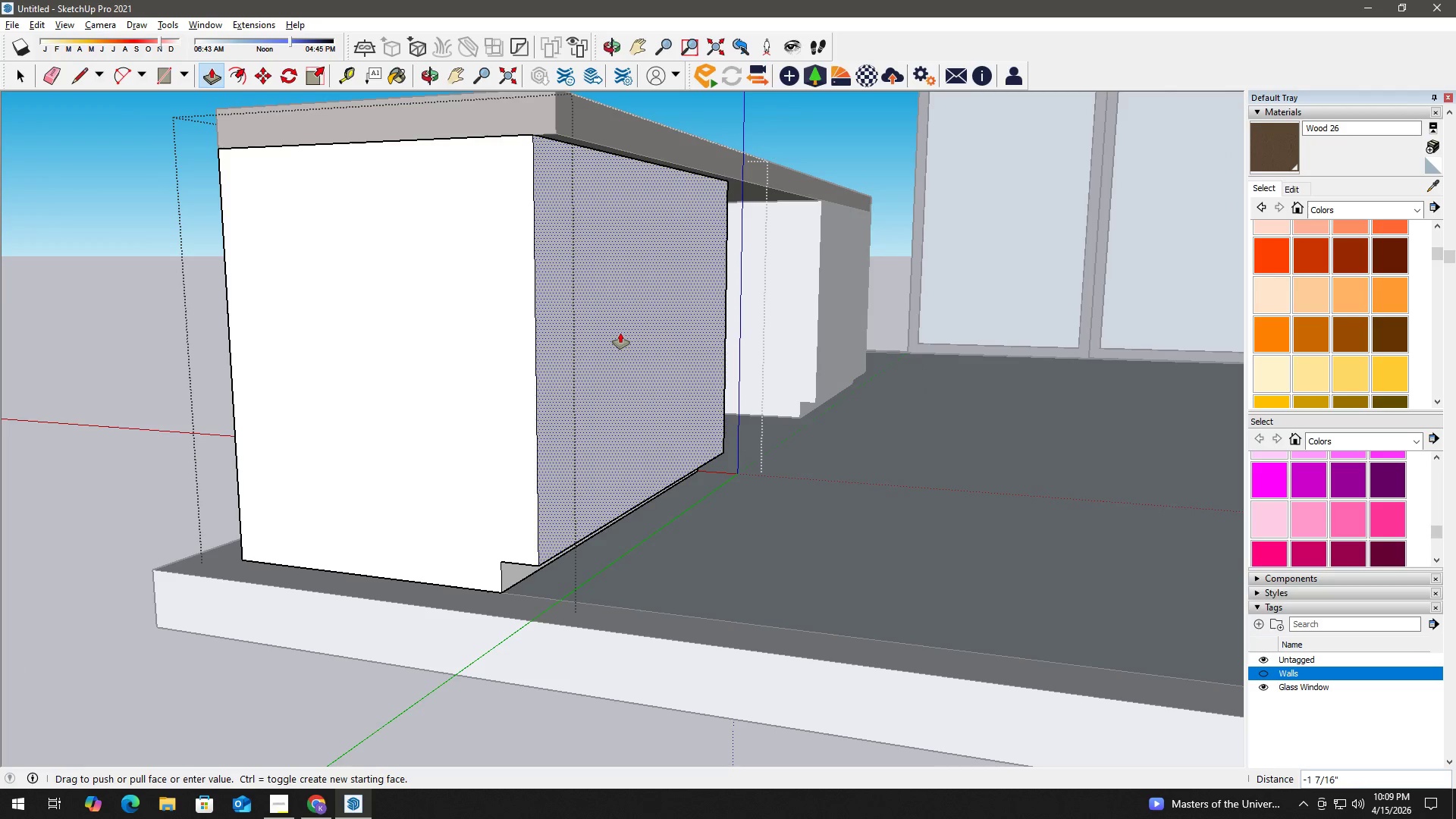 
key(Numpad2)
 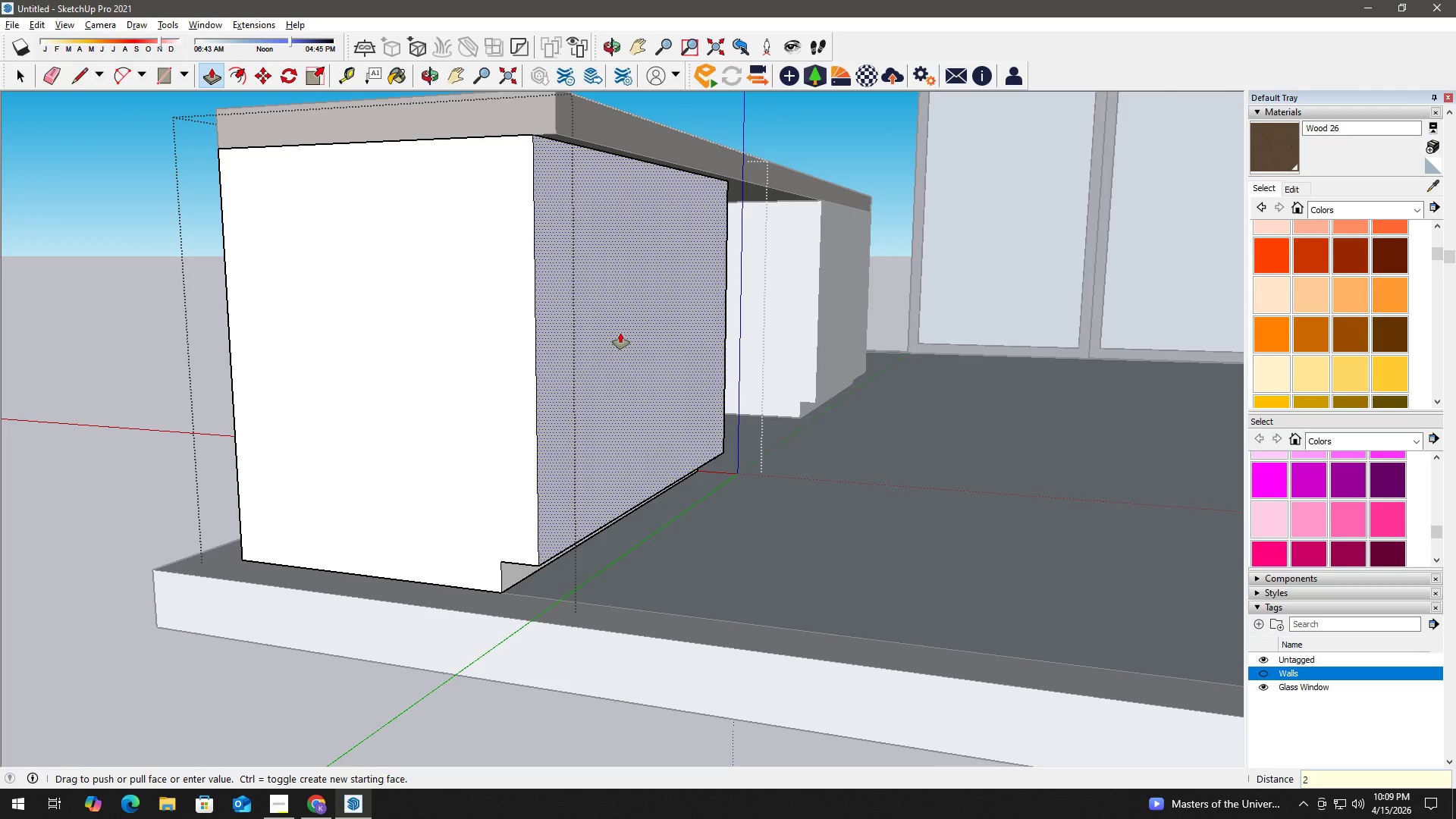 
key(NumpadEnter)
 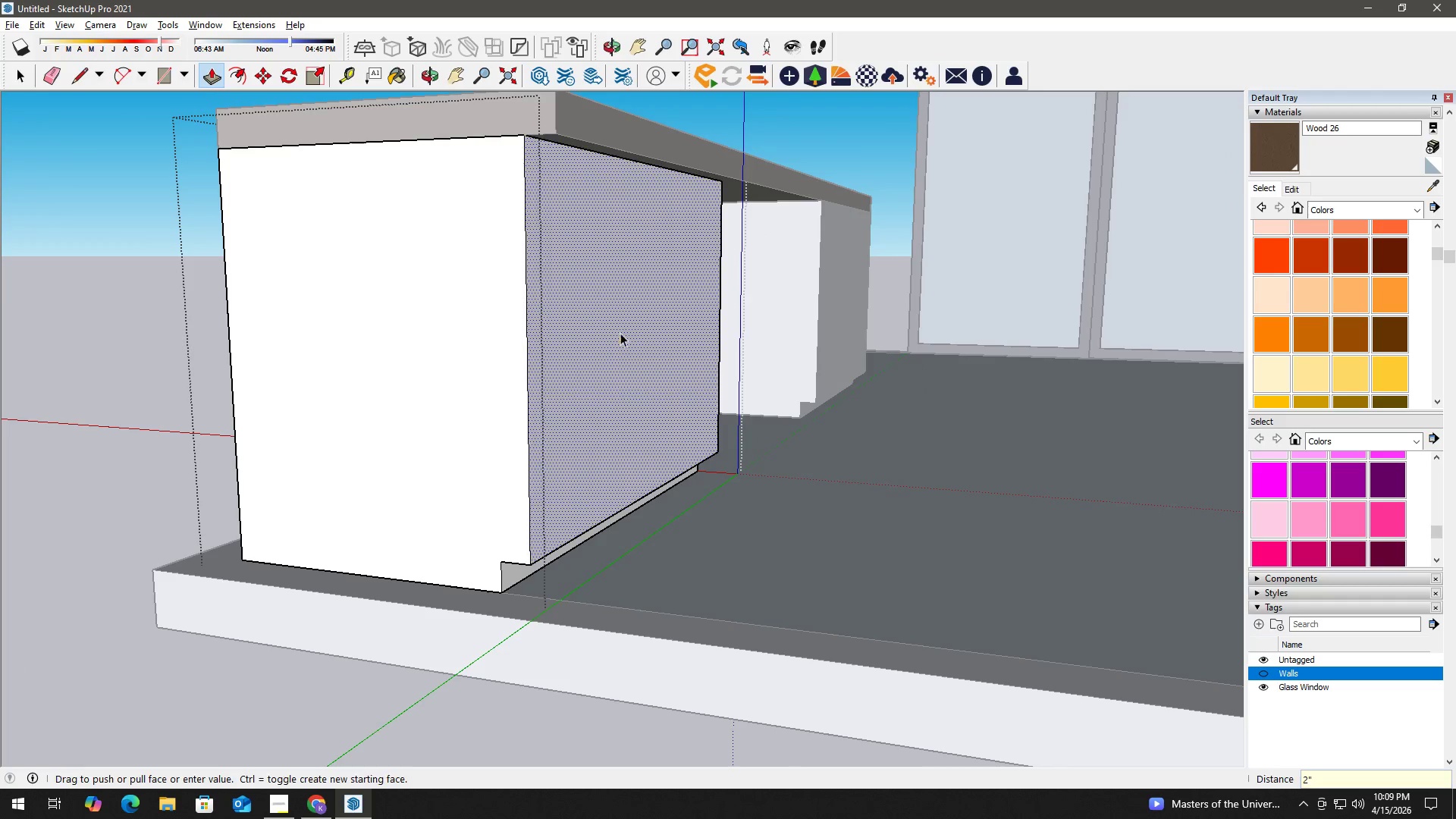 
key(Space)
 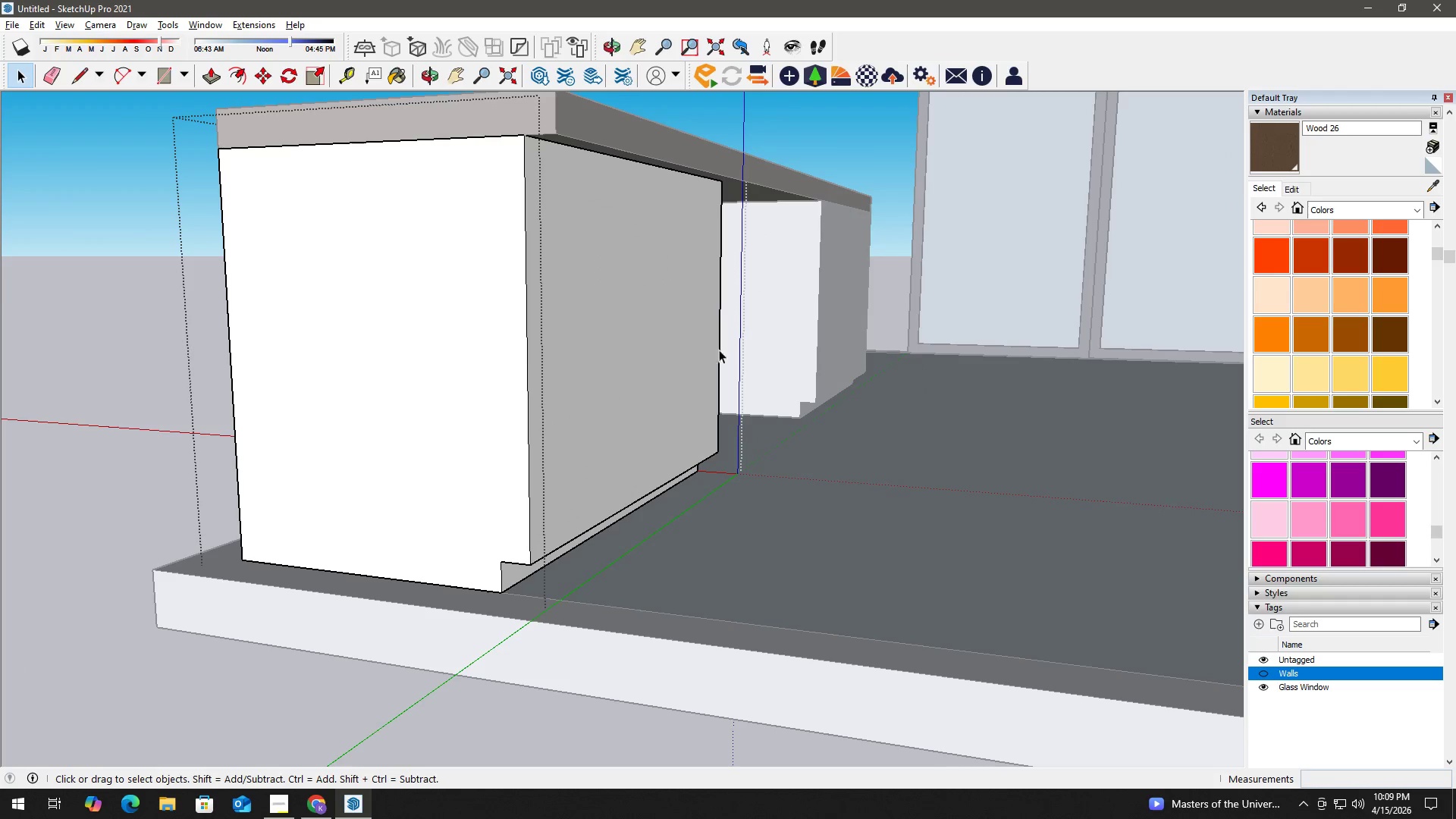 
key(Escape)
 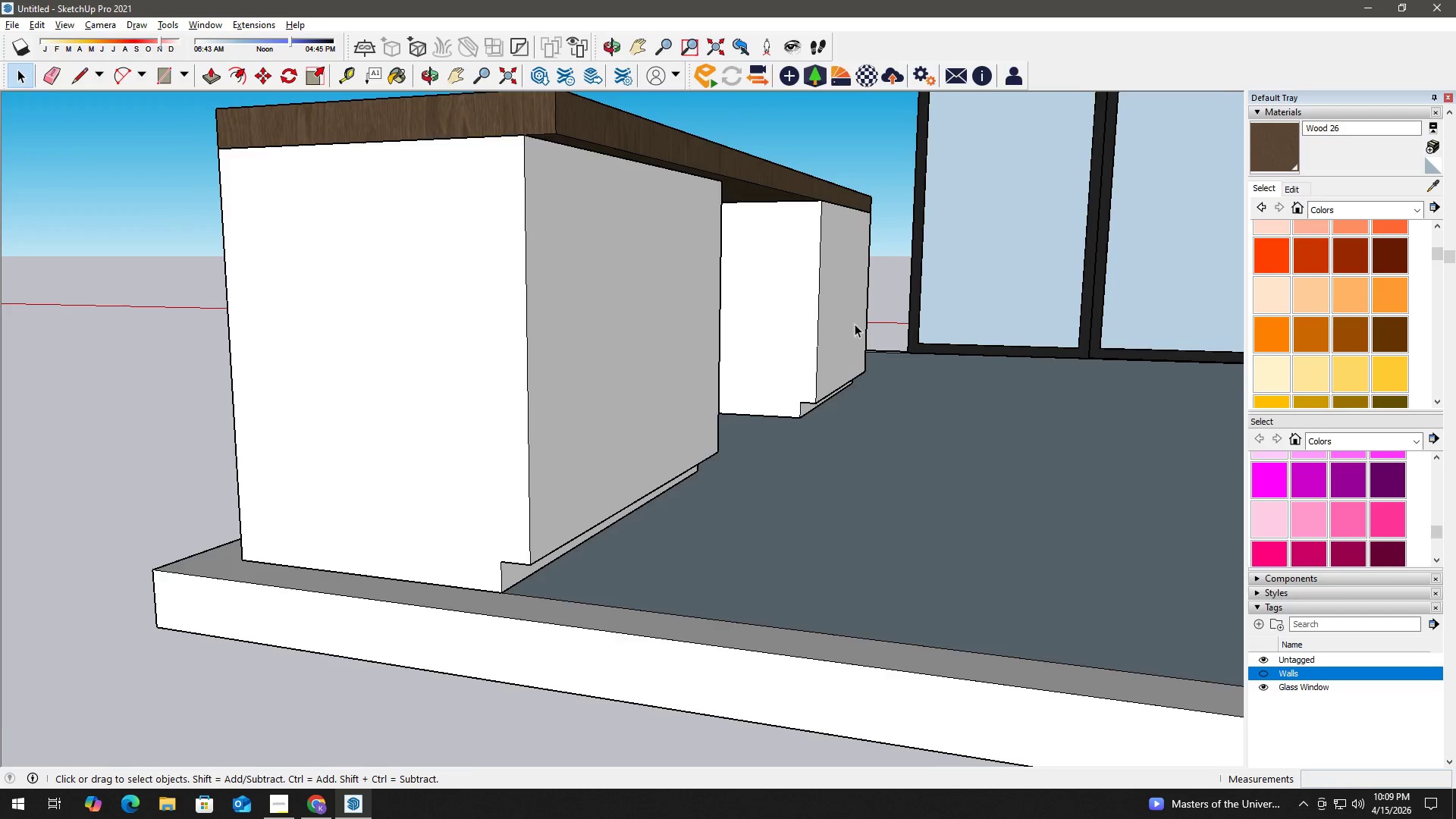 
double_click([827, 301])
 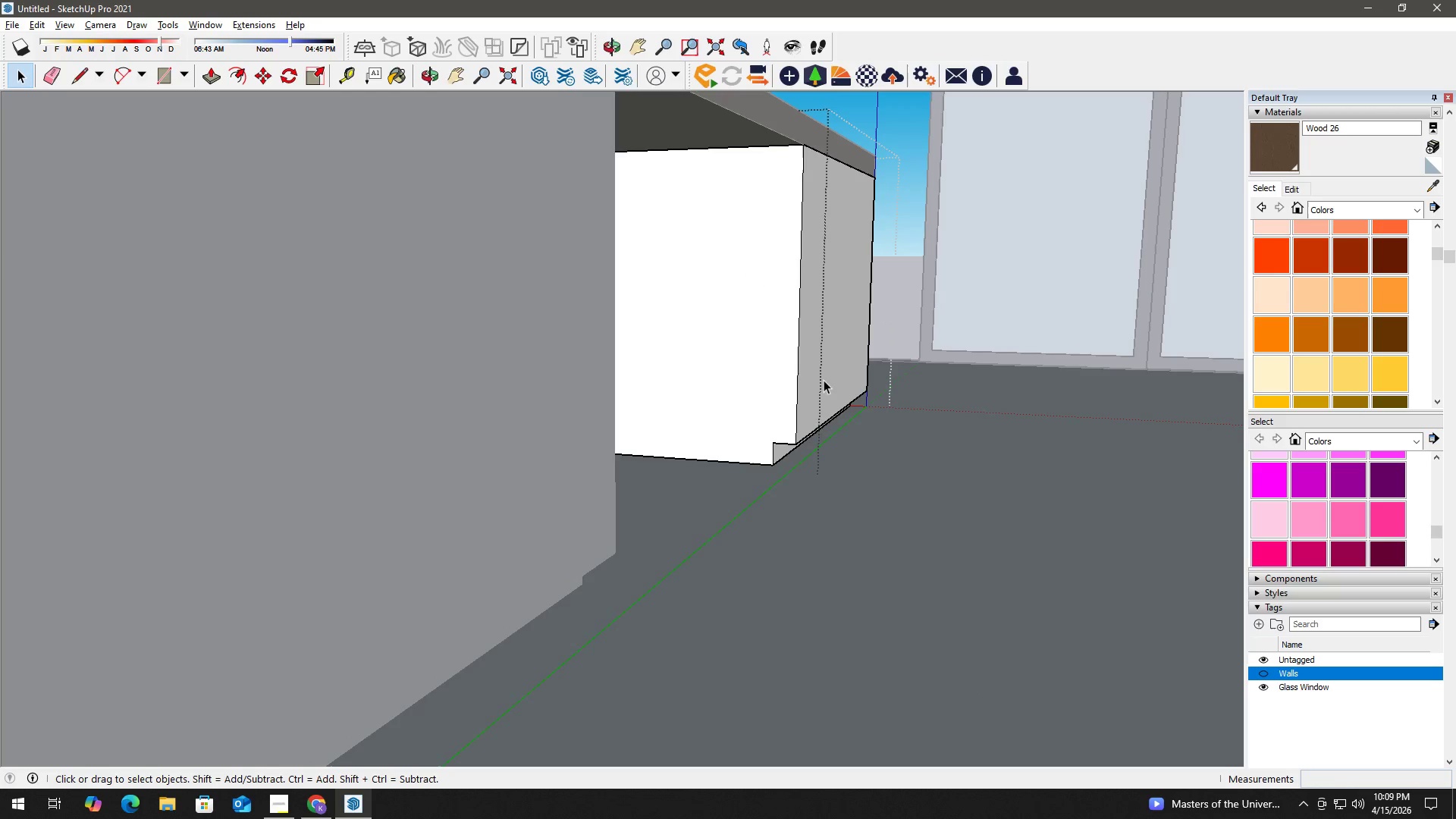 
scroll: coordinate [858, 313], scroll_direction: up, amount: 3.0
 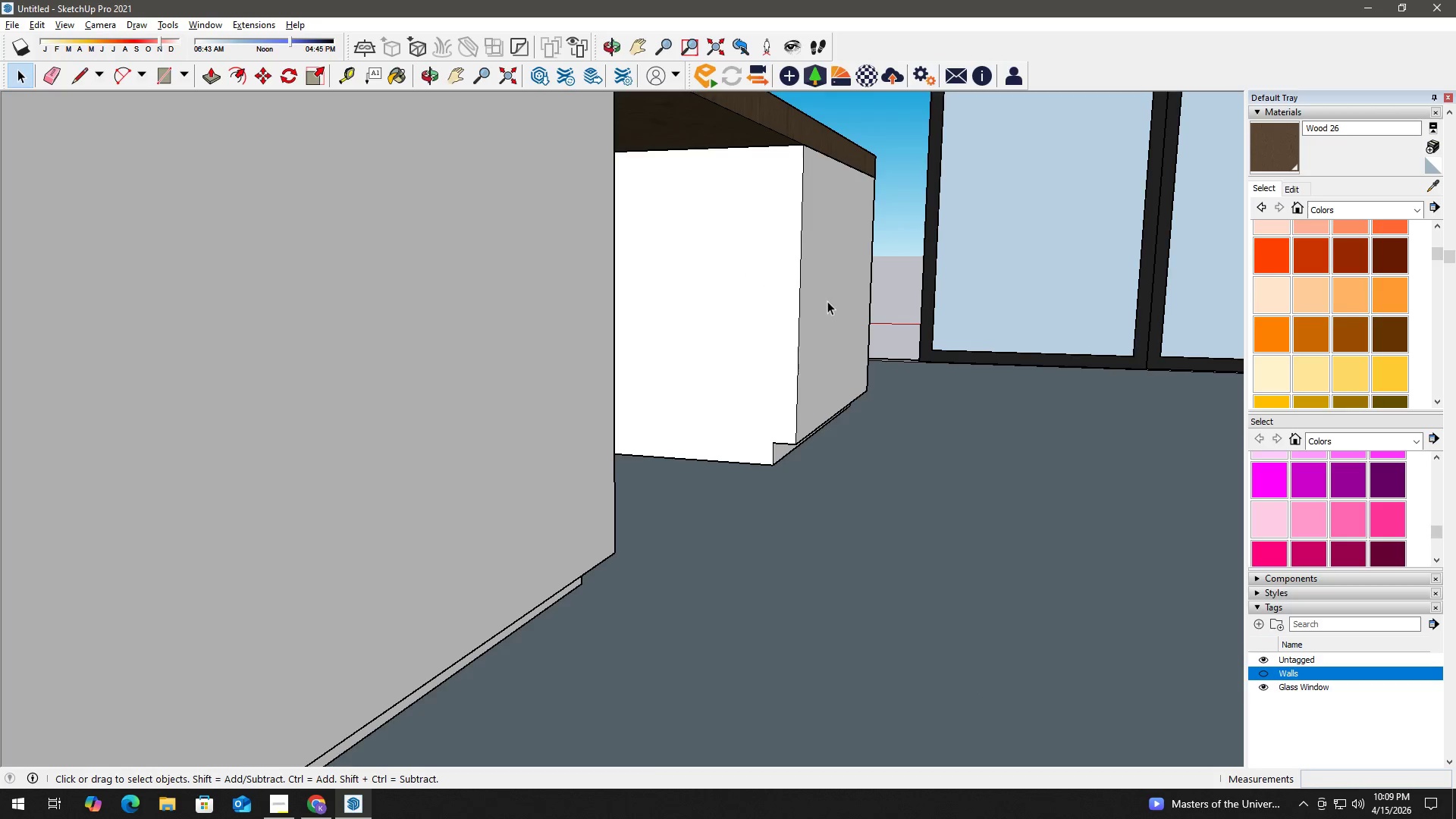 
key(P)
 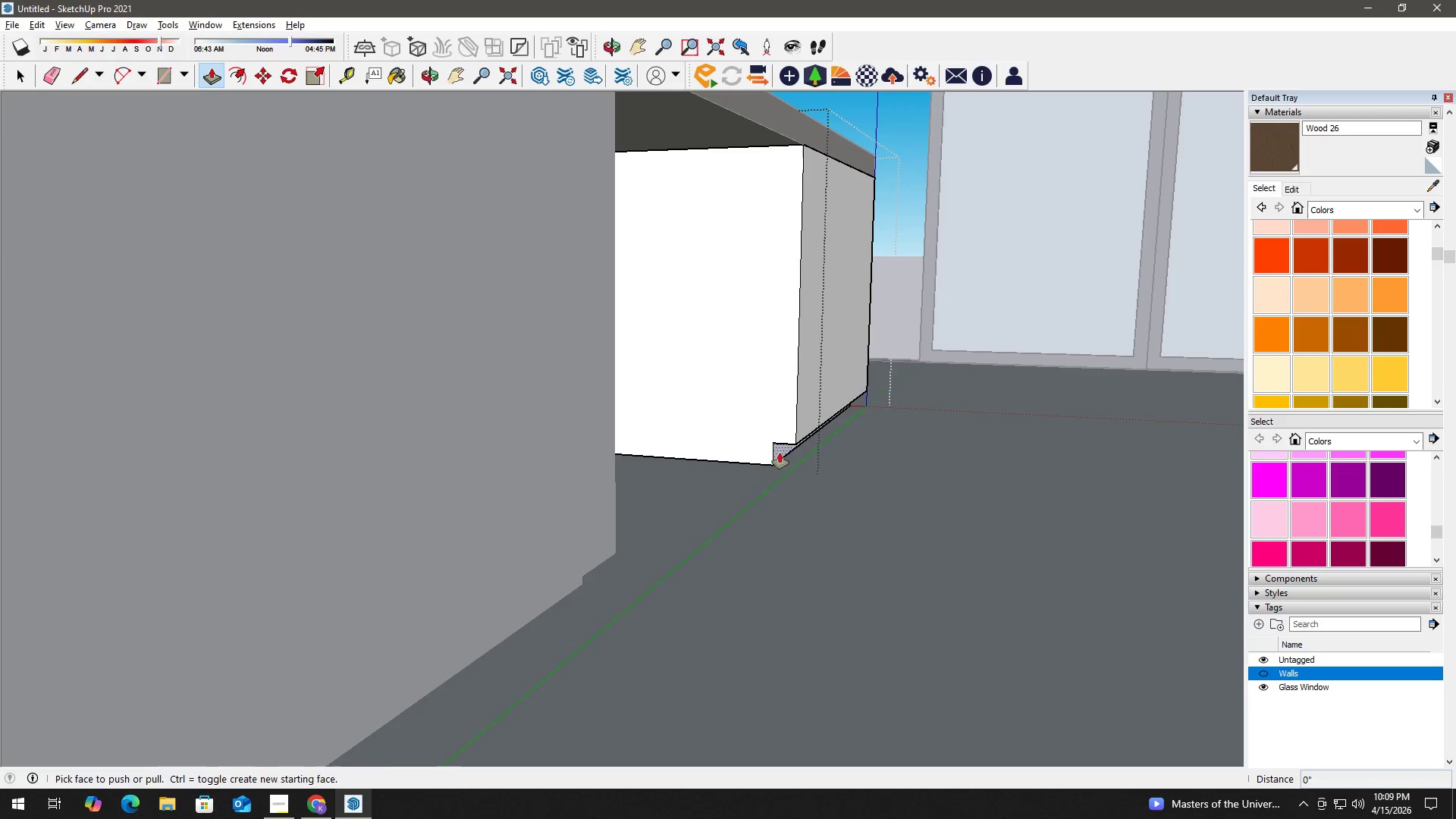 
left_click([780, 452])
 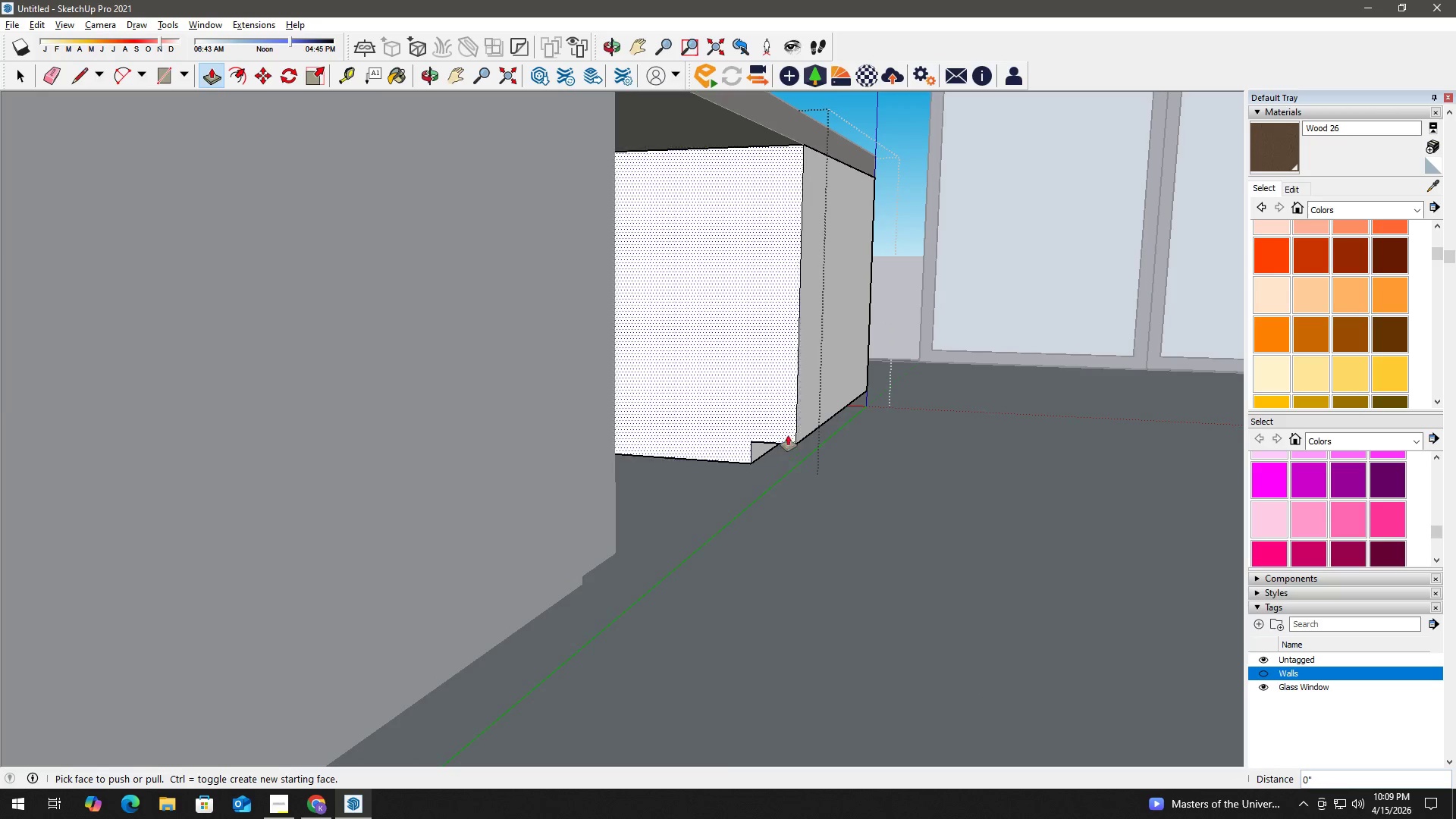 
triple_click([808, 378])
 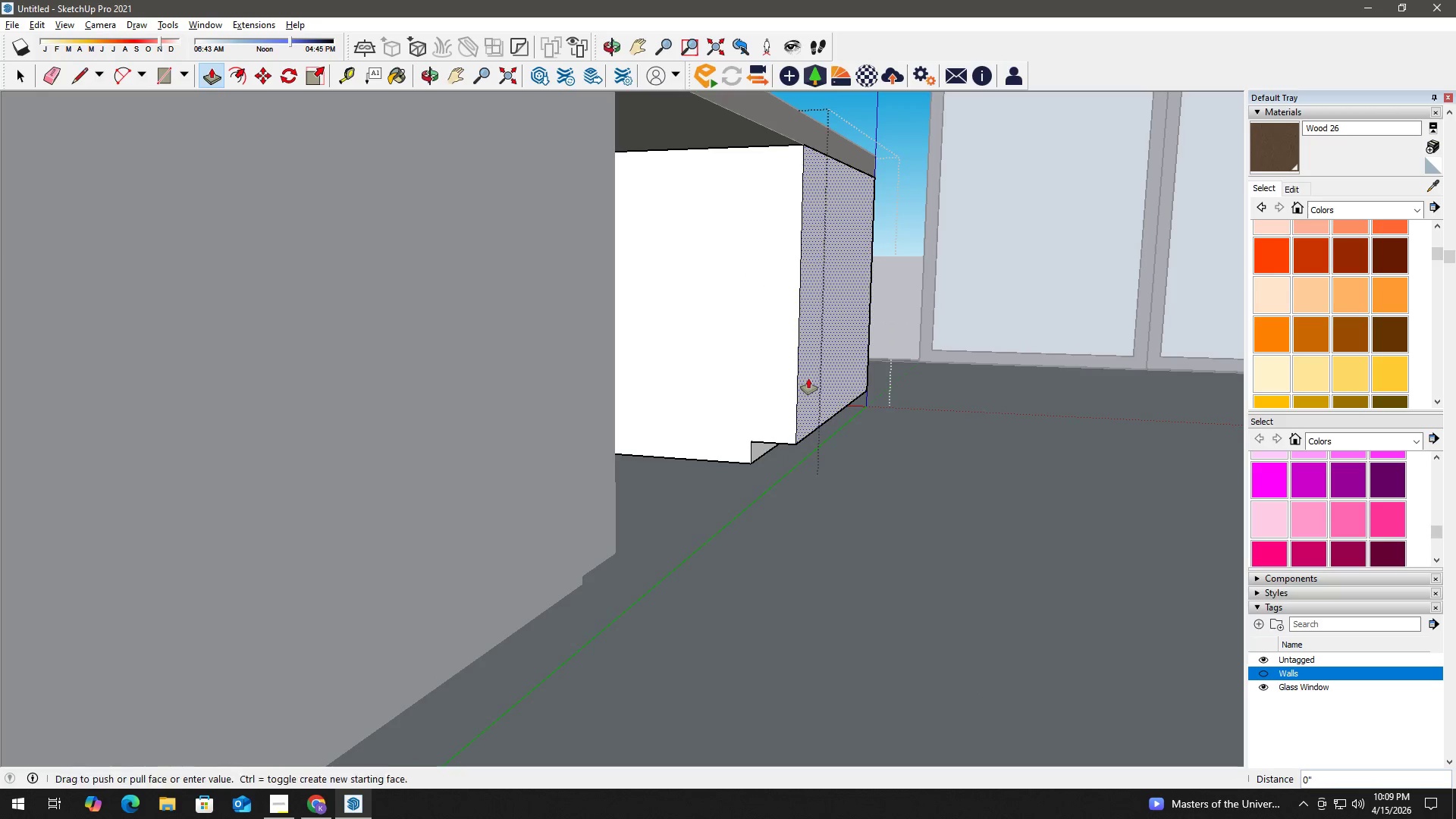 
triple_click([808, 378])
 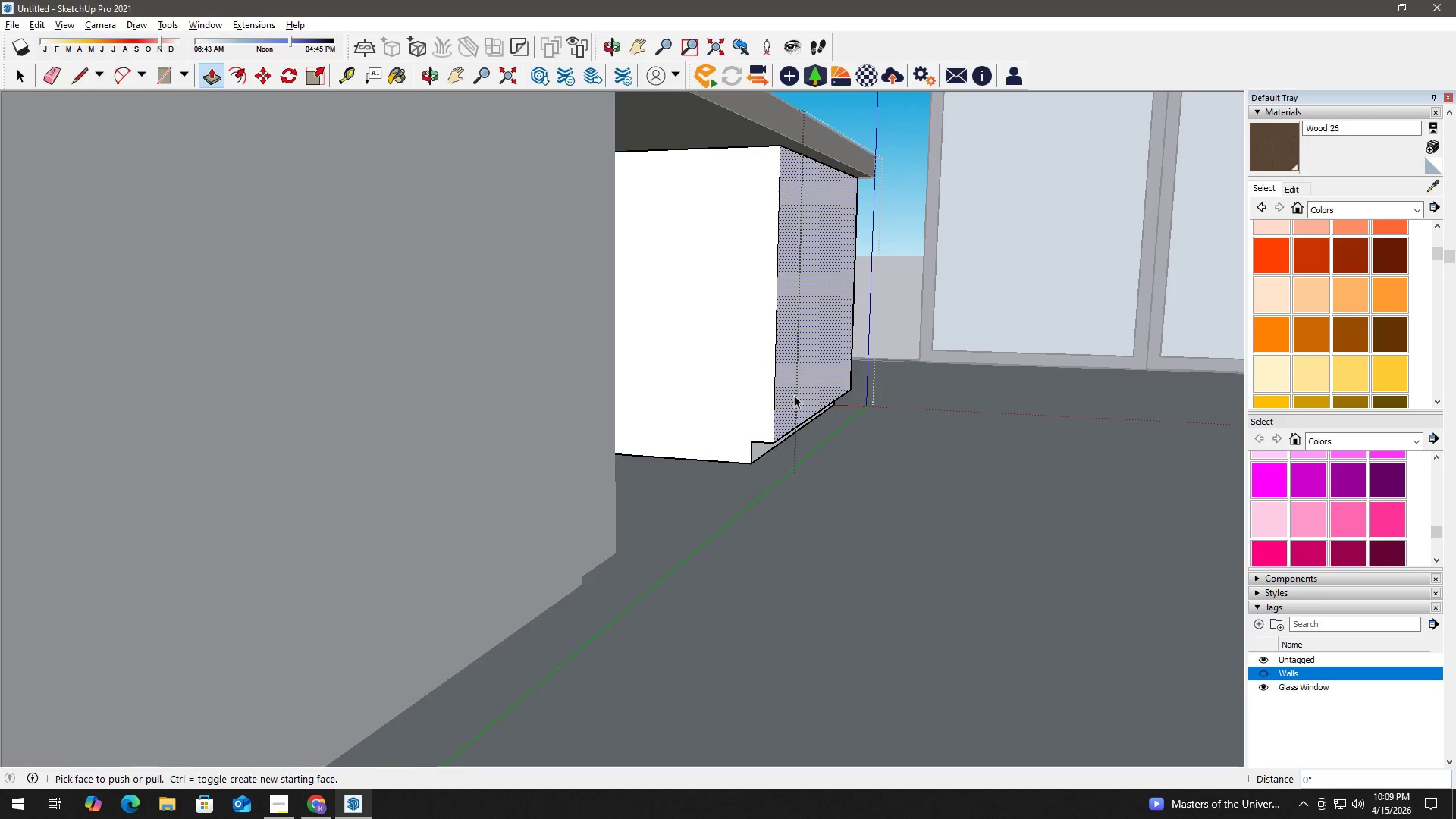 
key(Space)
 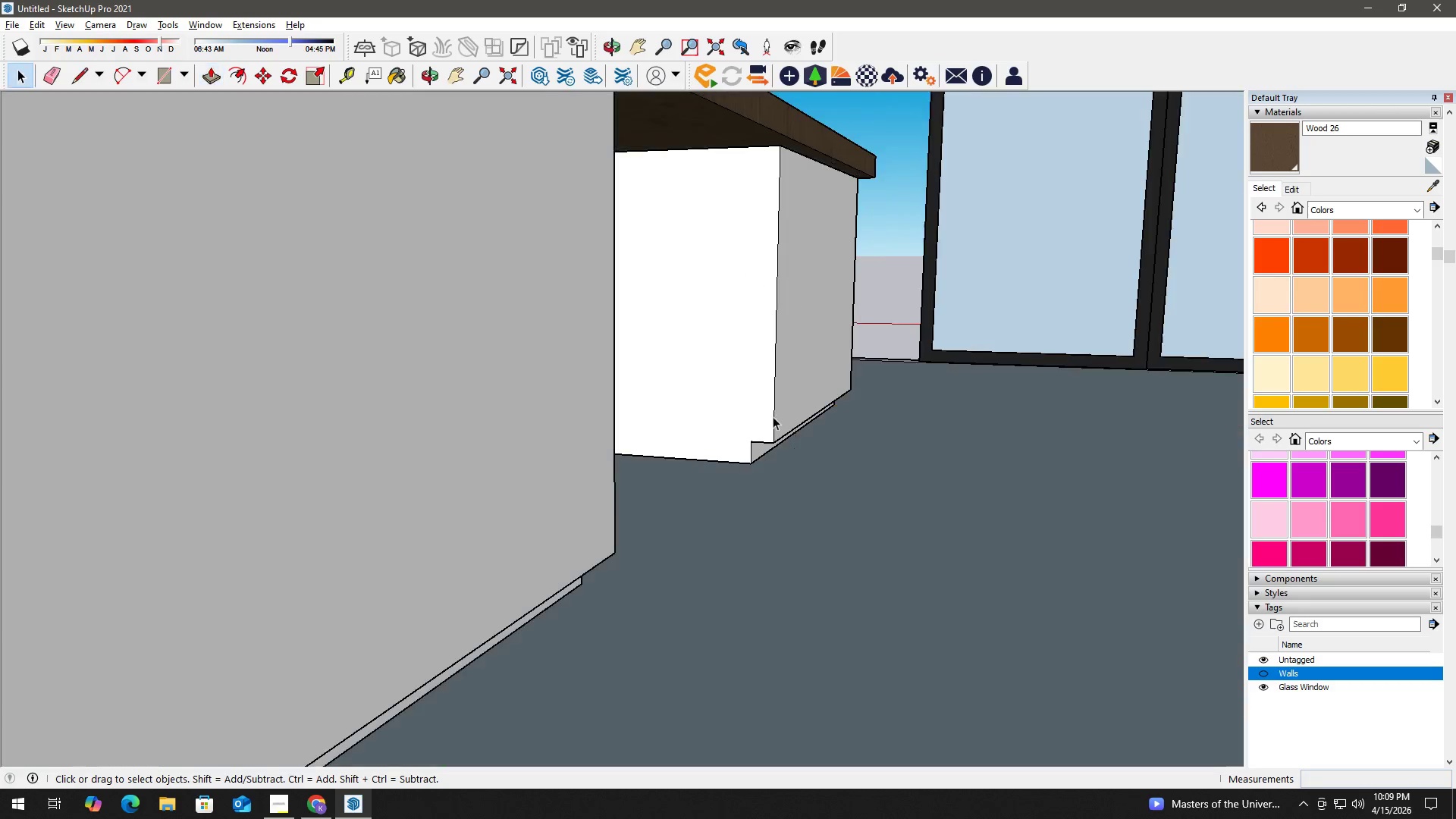 
key(Escape)
 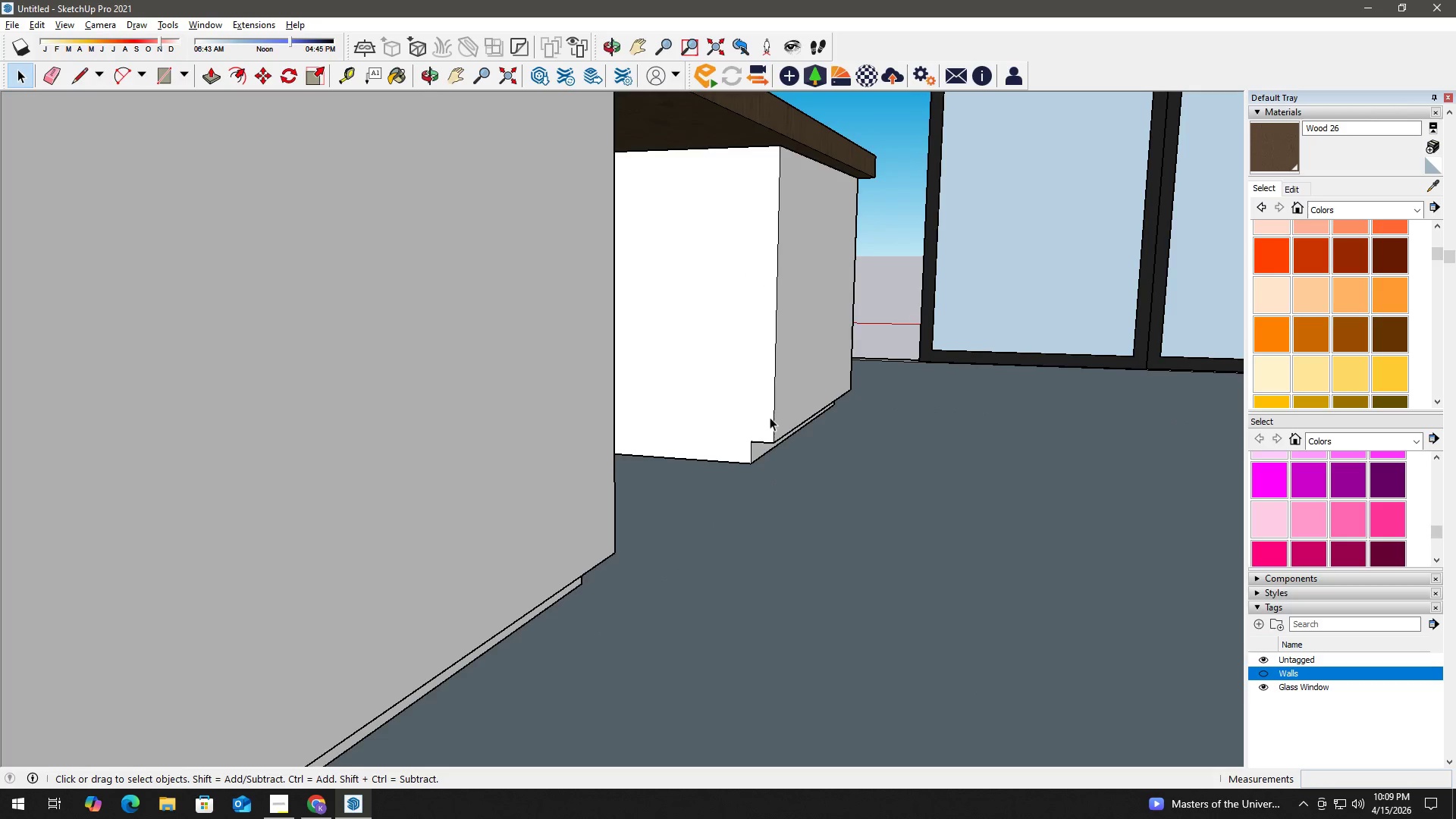 
key(Escape)
 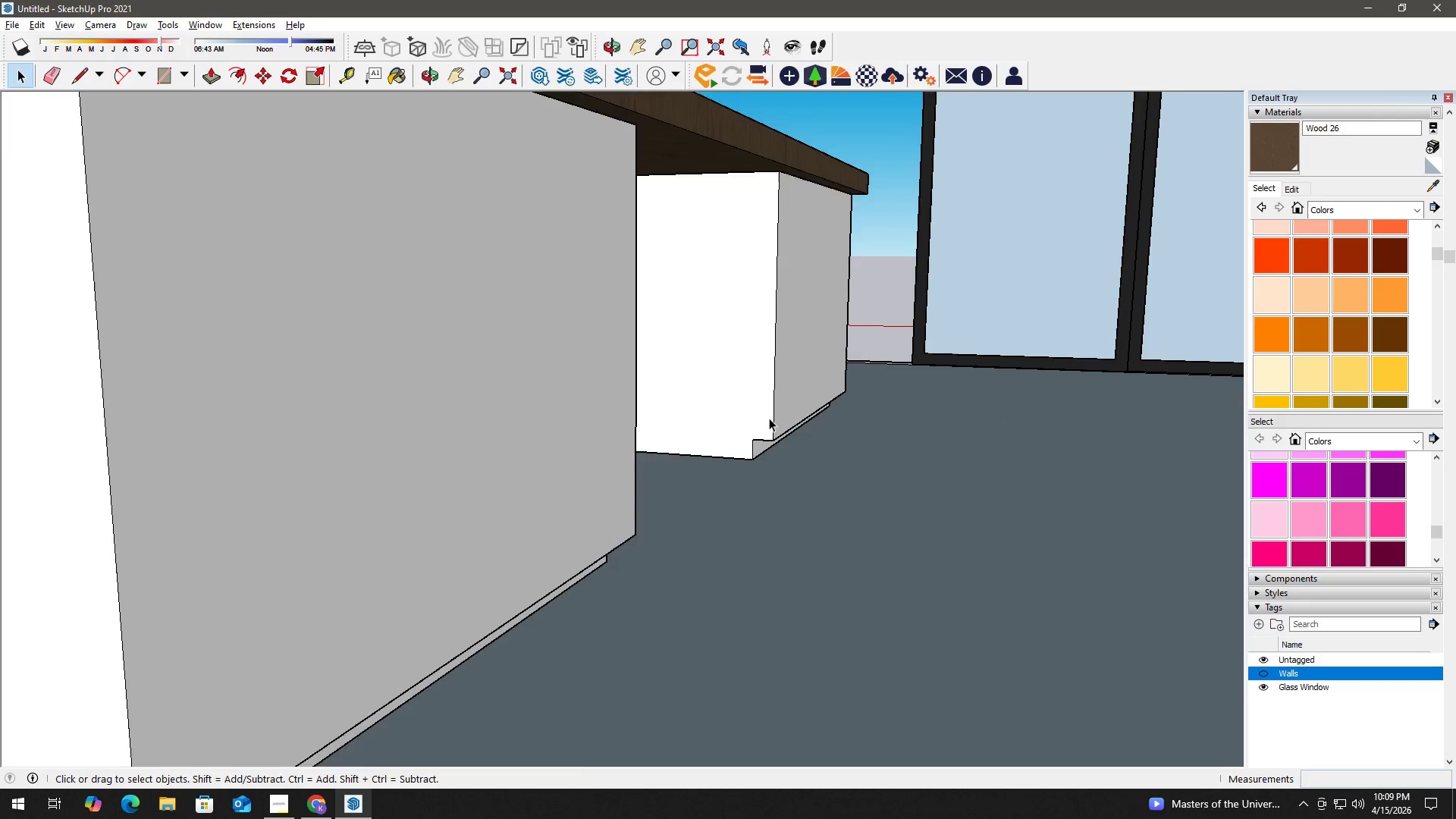 
key(Escape)
 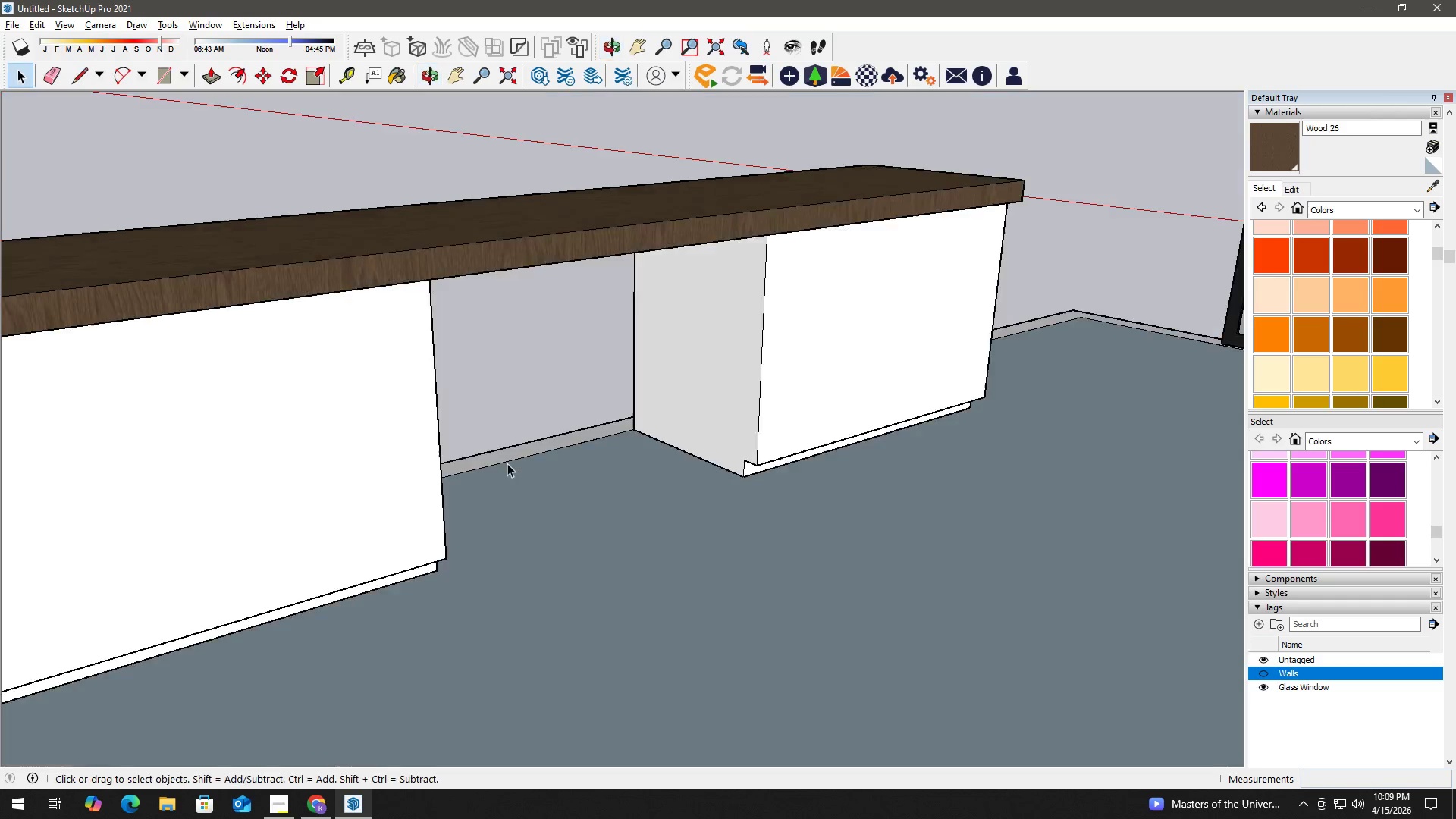 
scroll: coordinate [509, 461], scroll_direction: down, amount: 6.0
 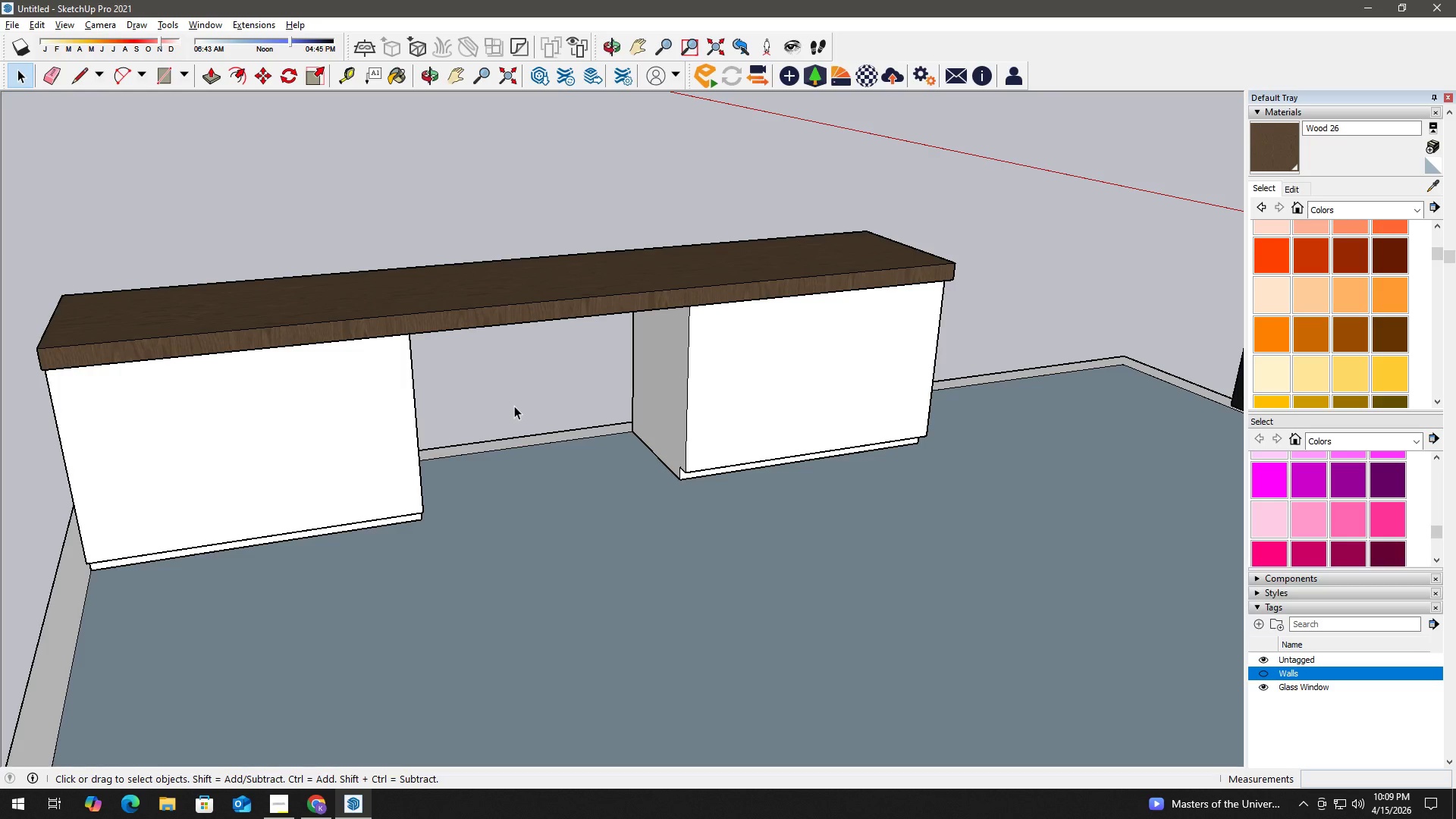 
wait(5.89)
 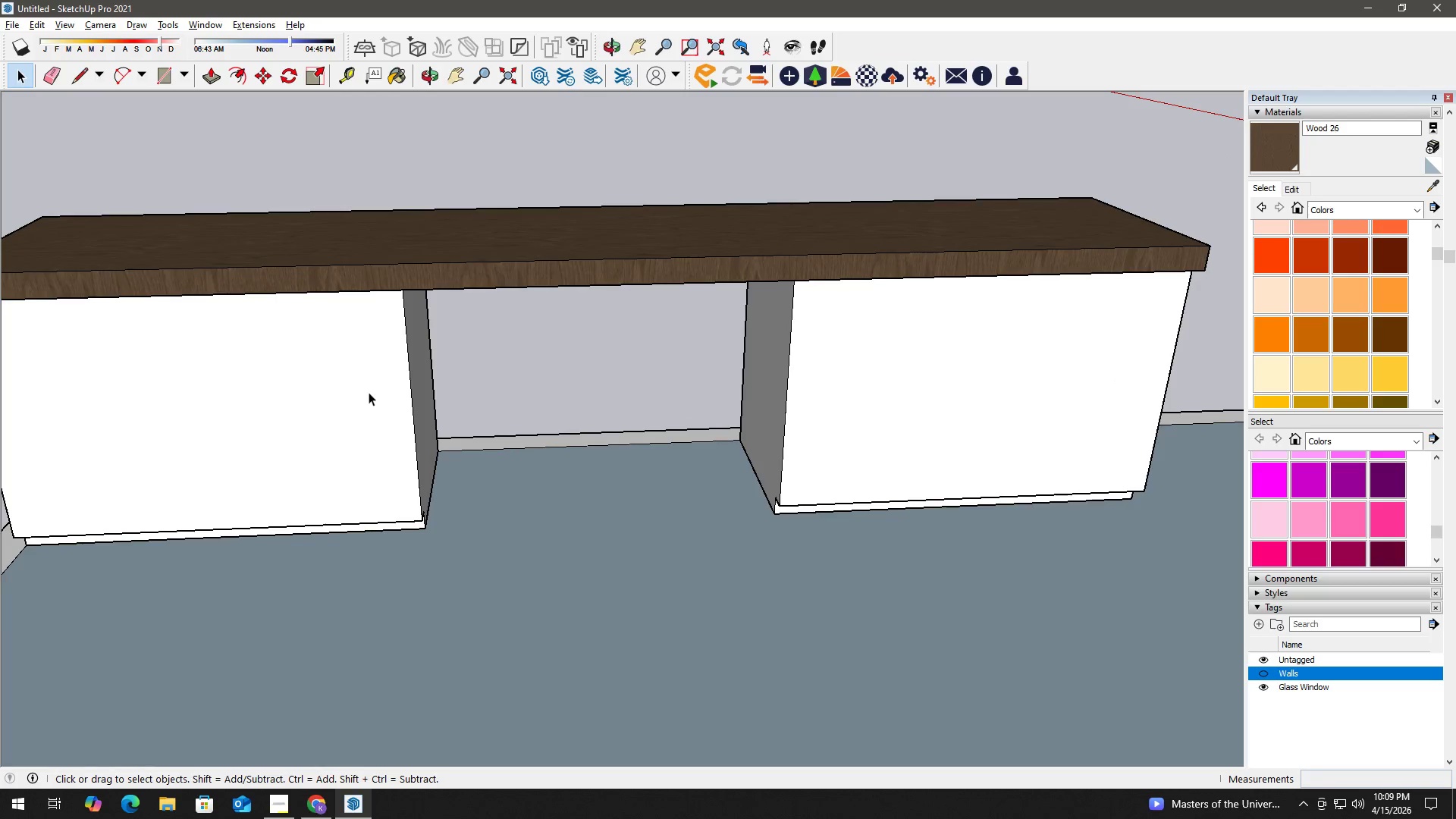 
left_click([369, 392])
 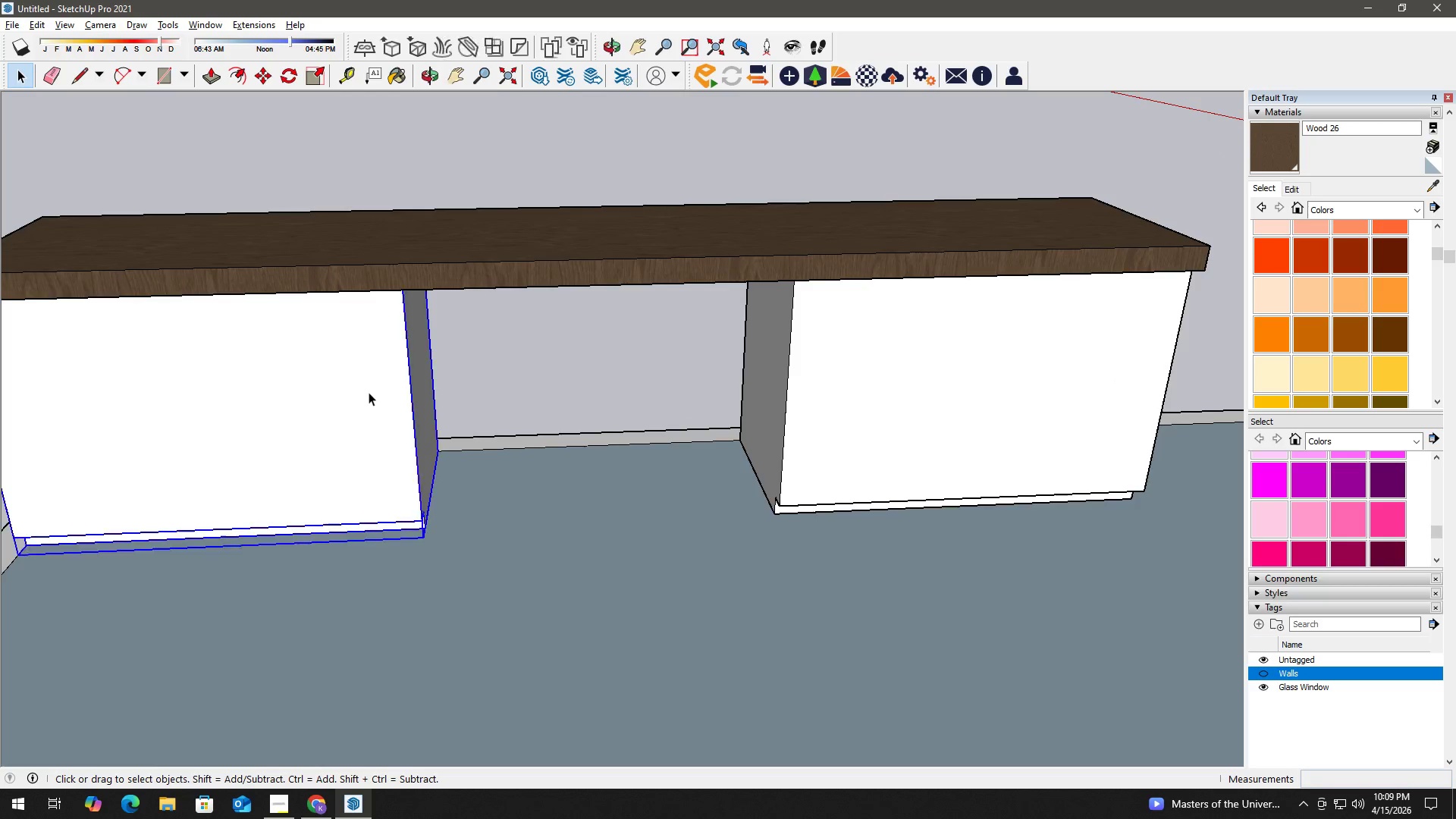 
scroll: coordinate [363, 398], scroll_direction: up, amount: 3.0
 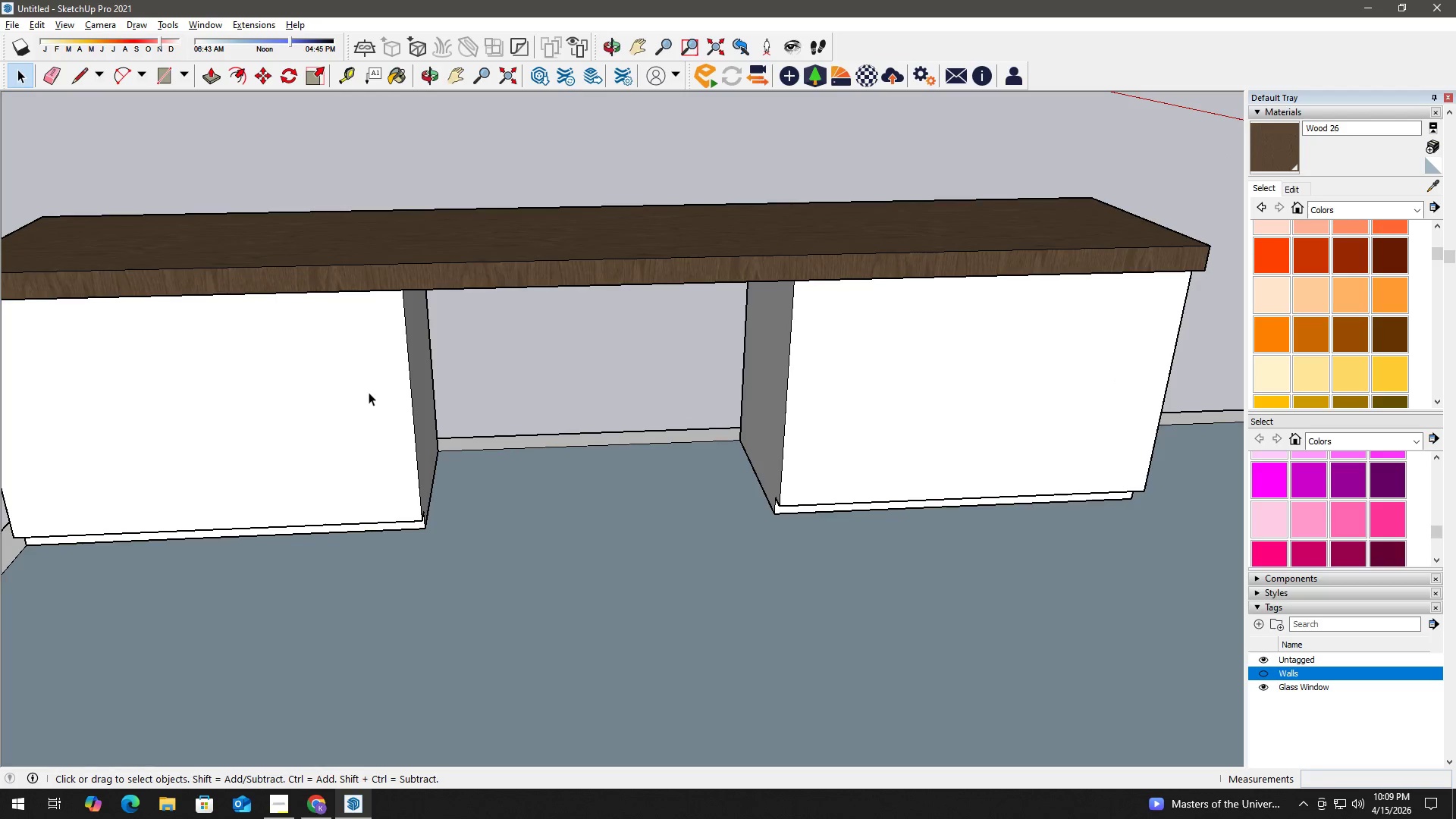 
double_click([369, 392])
 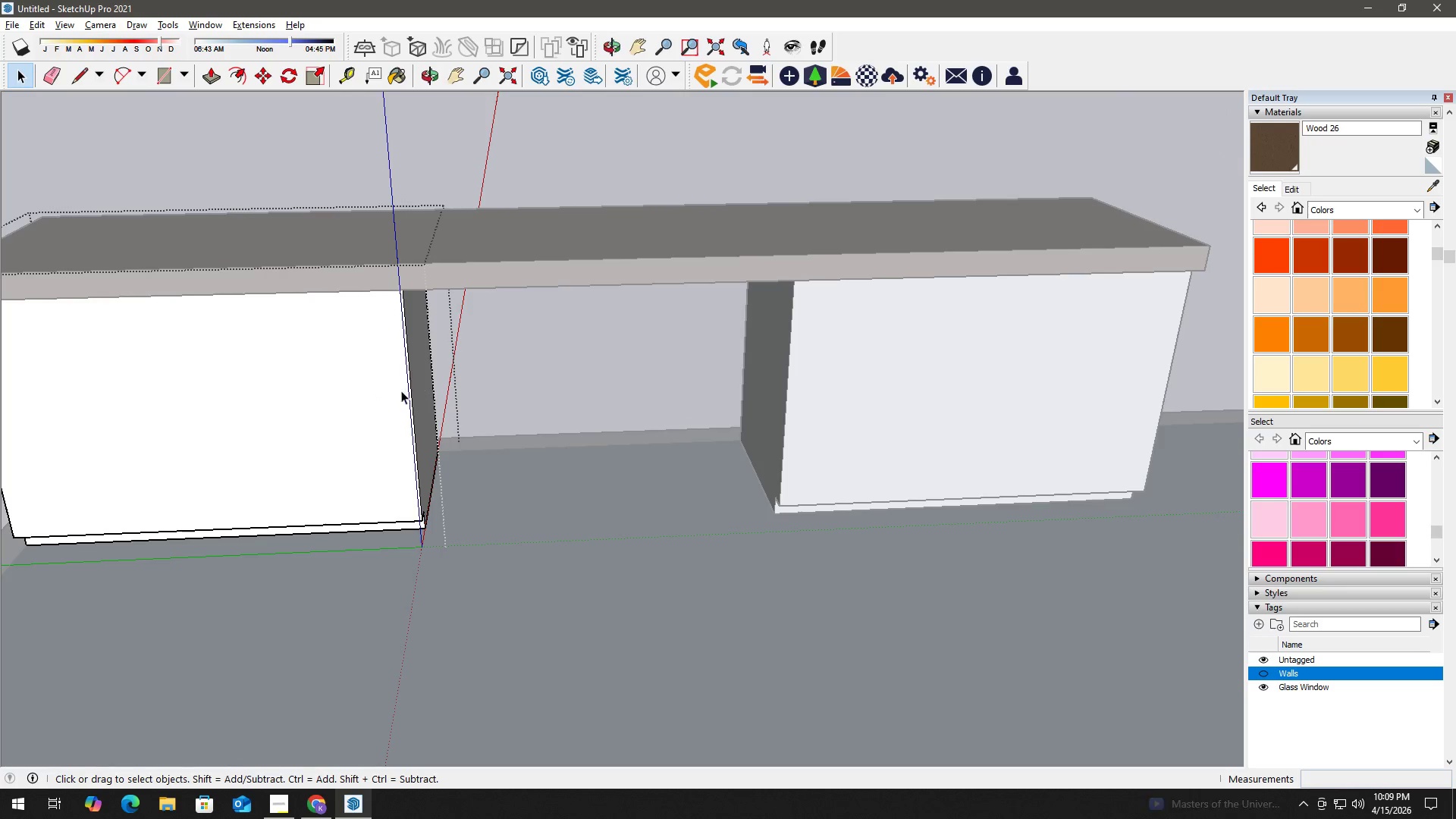 
key(T)
 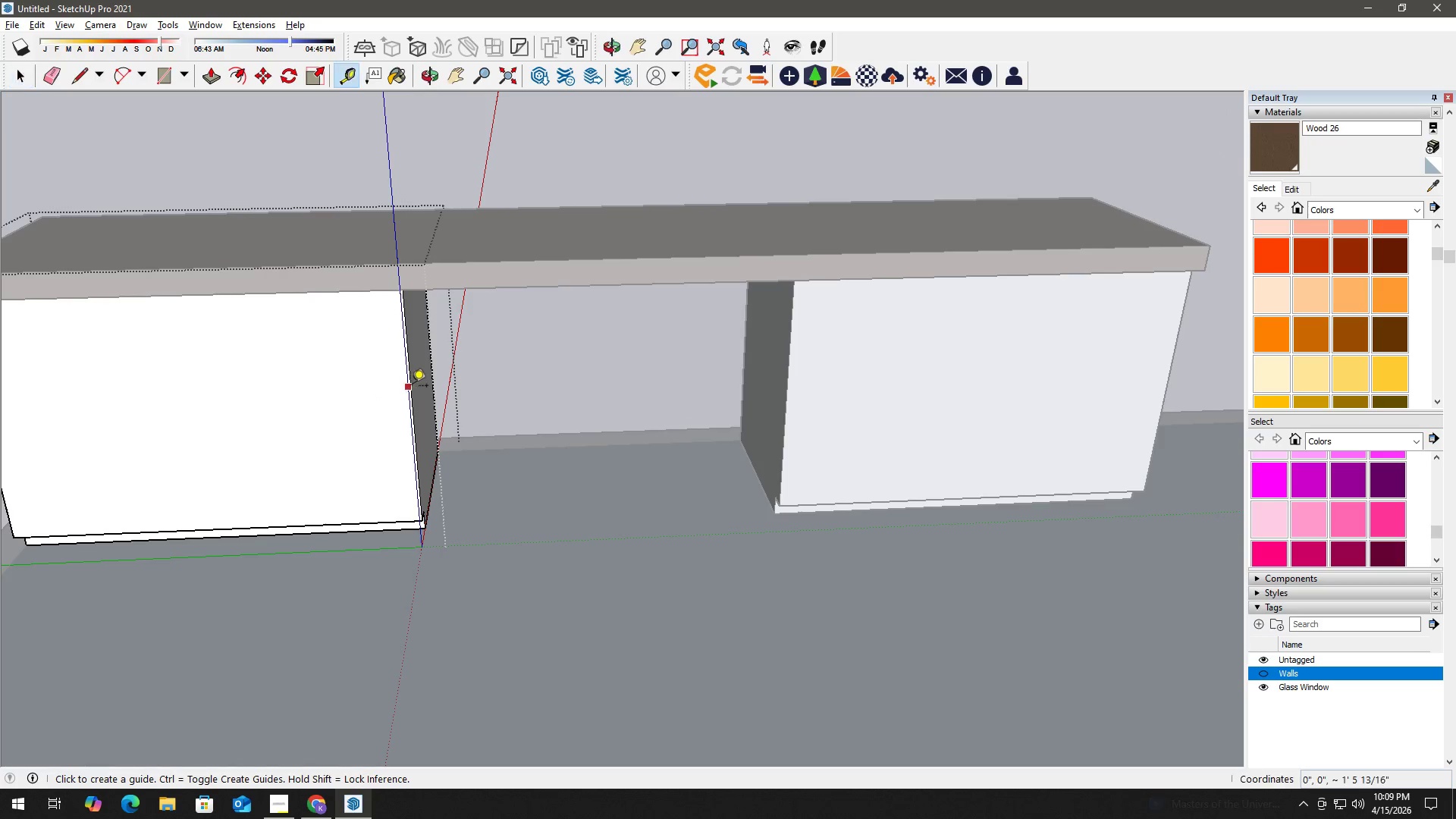 
left_click_drag(start_coordinate=[412, 387], to_coordinate=[406, 387])
 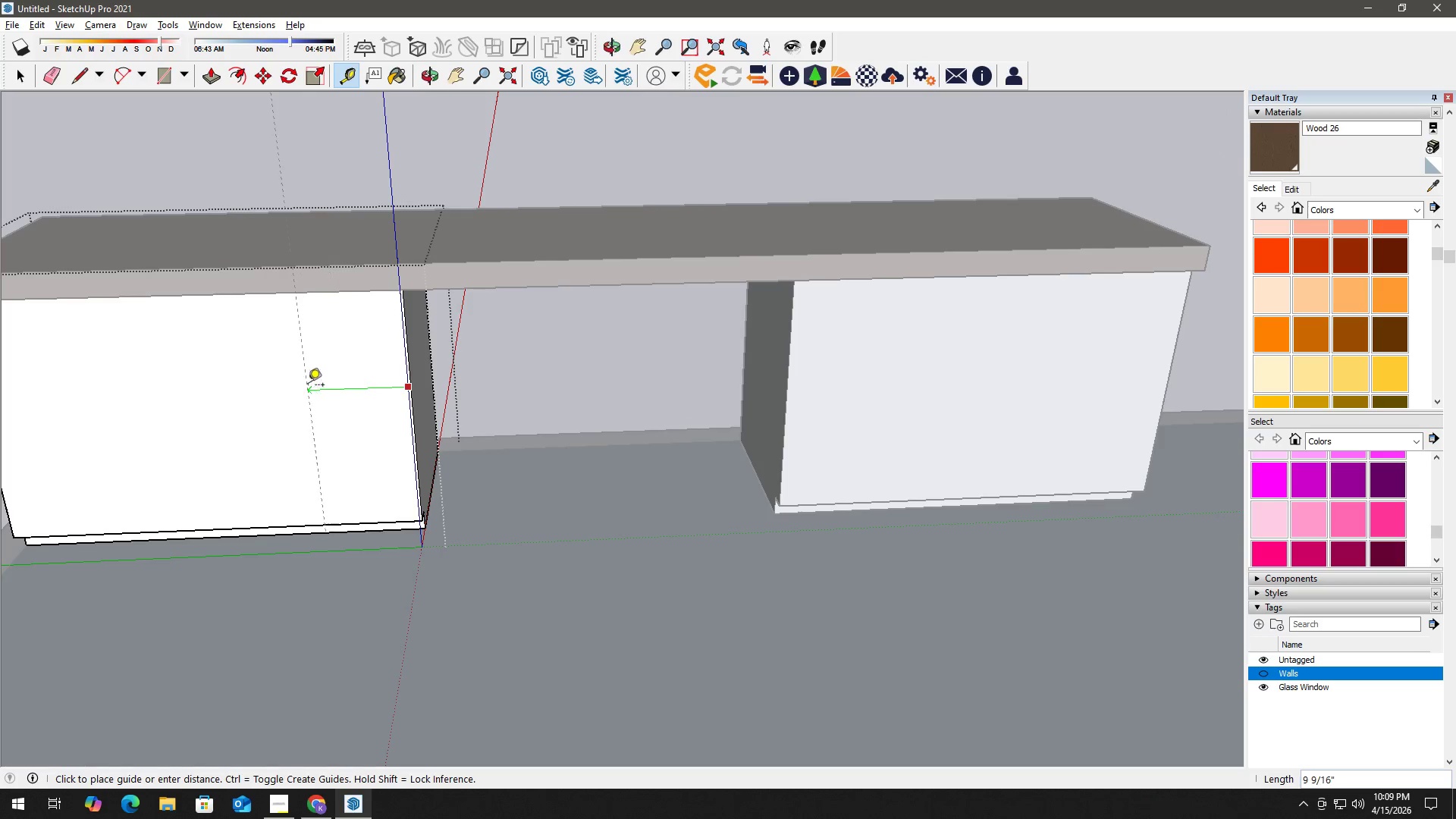 
hold_key(key=ShiftLeft, duration=0.48)
 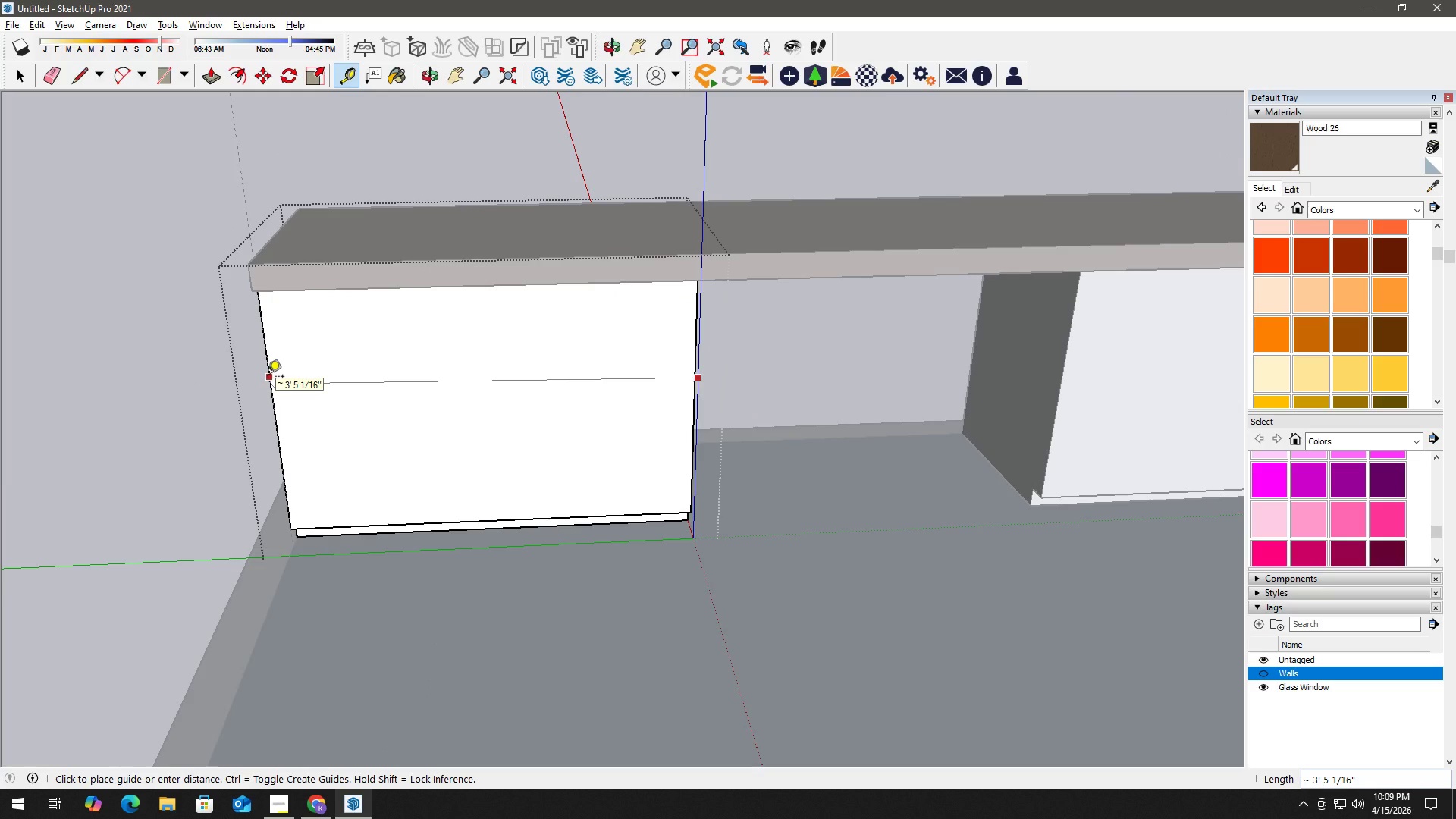 
key(Space)
 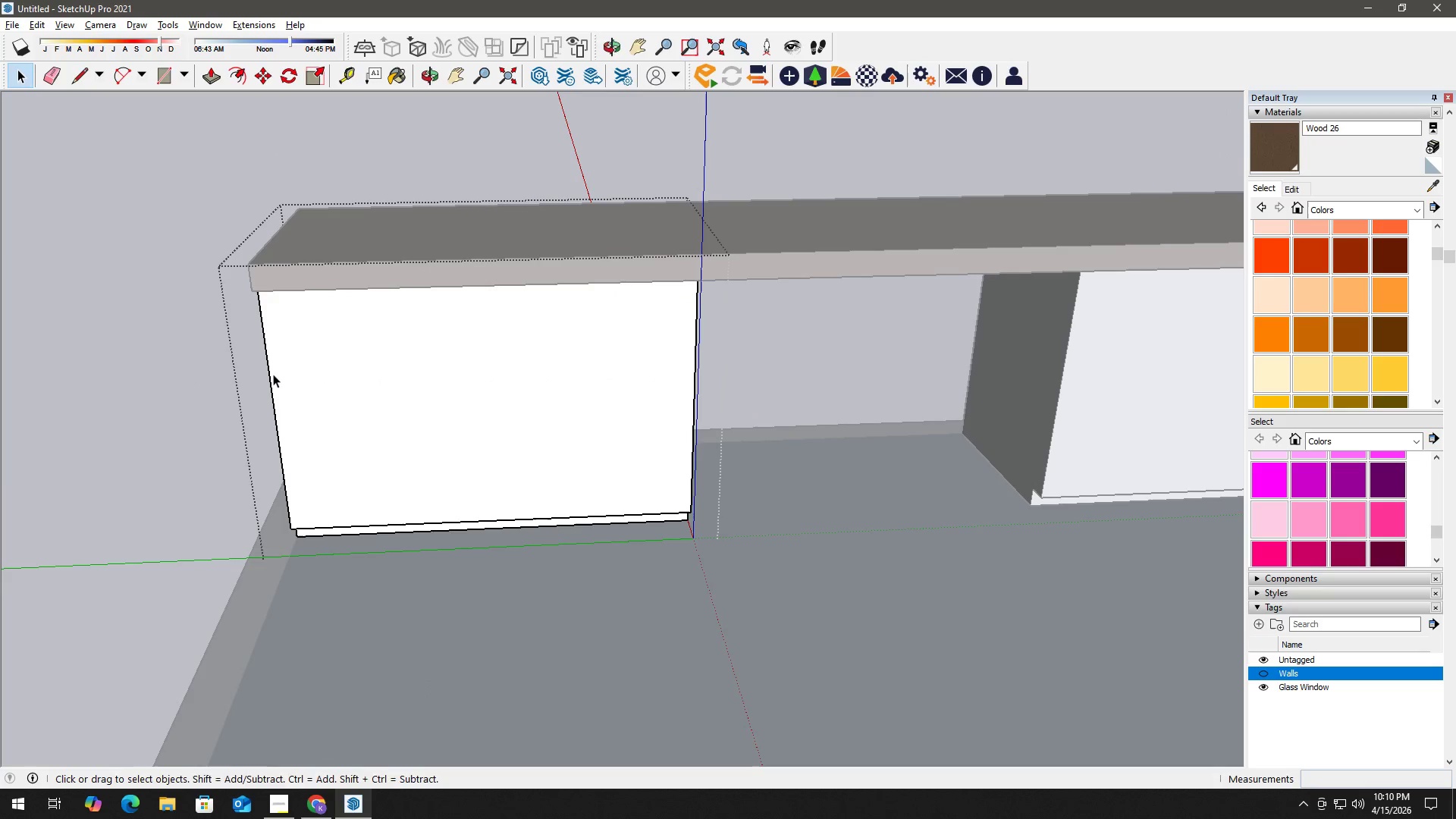 
key(T)
 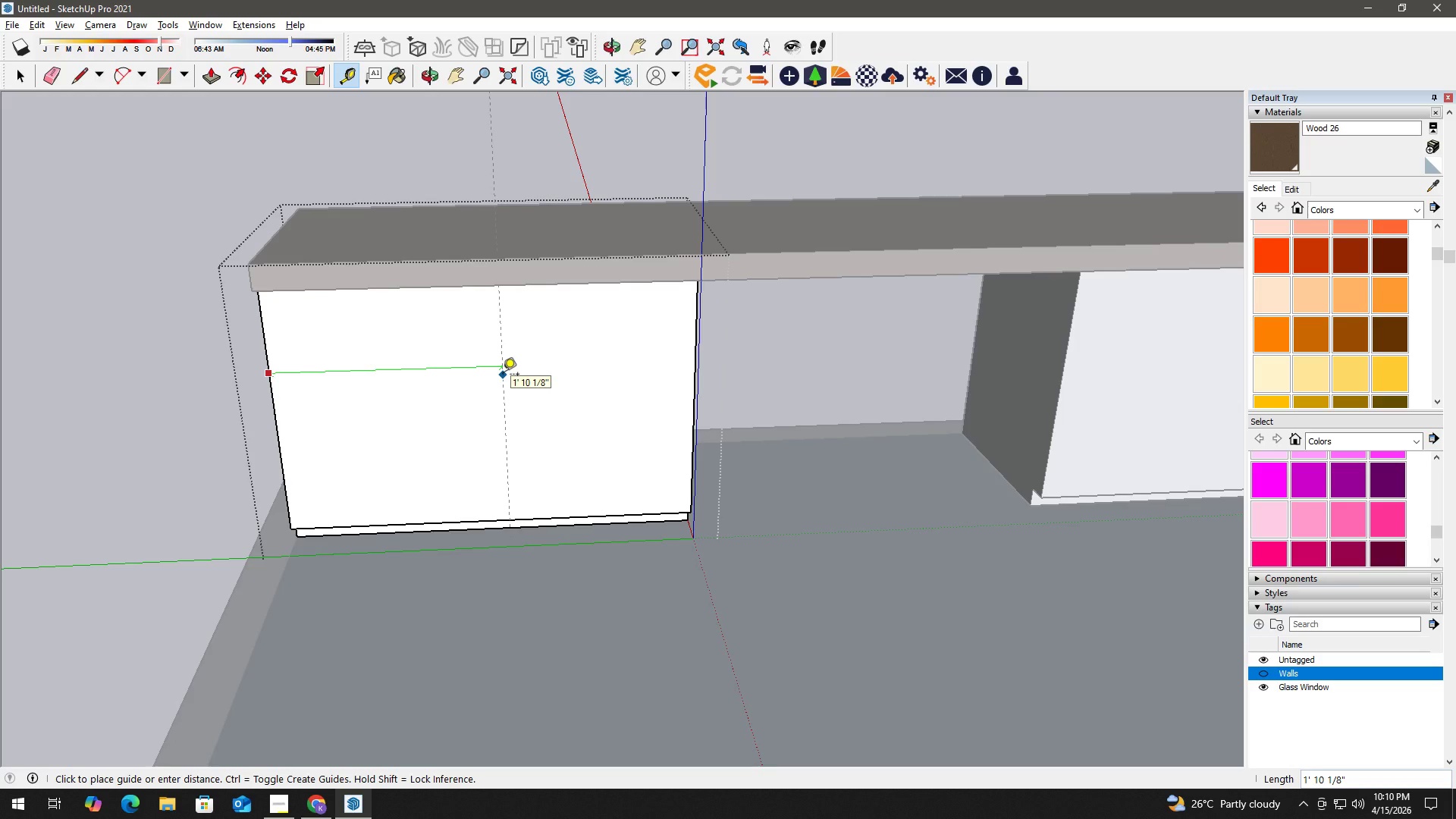 
wait(11.06)
 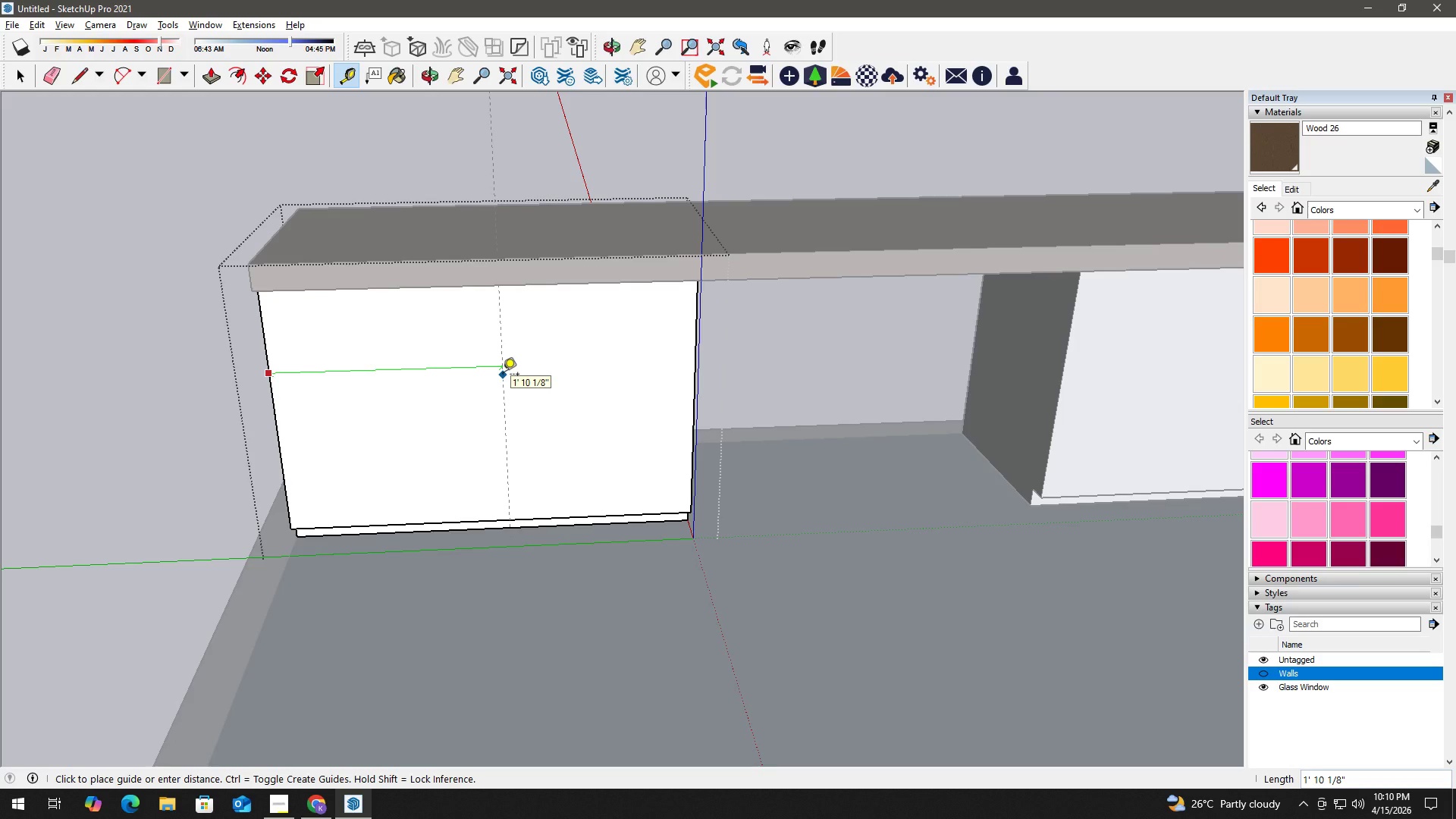 
key(Numpad3)
 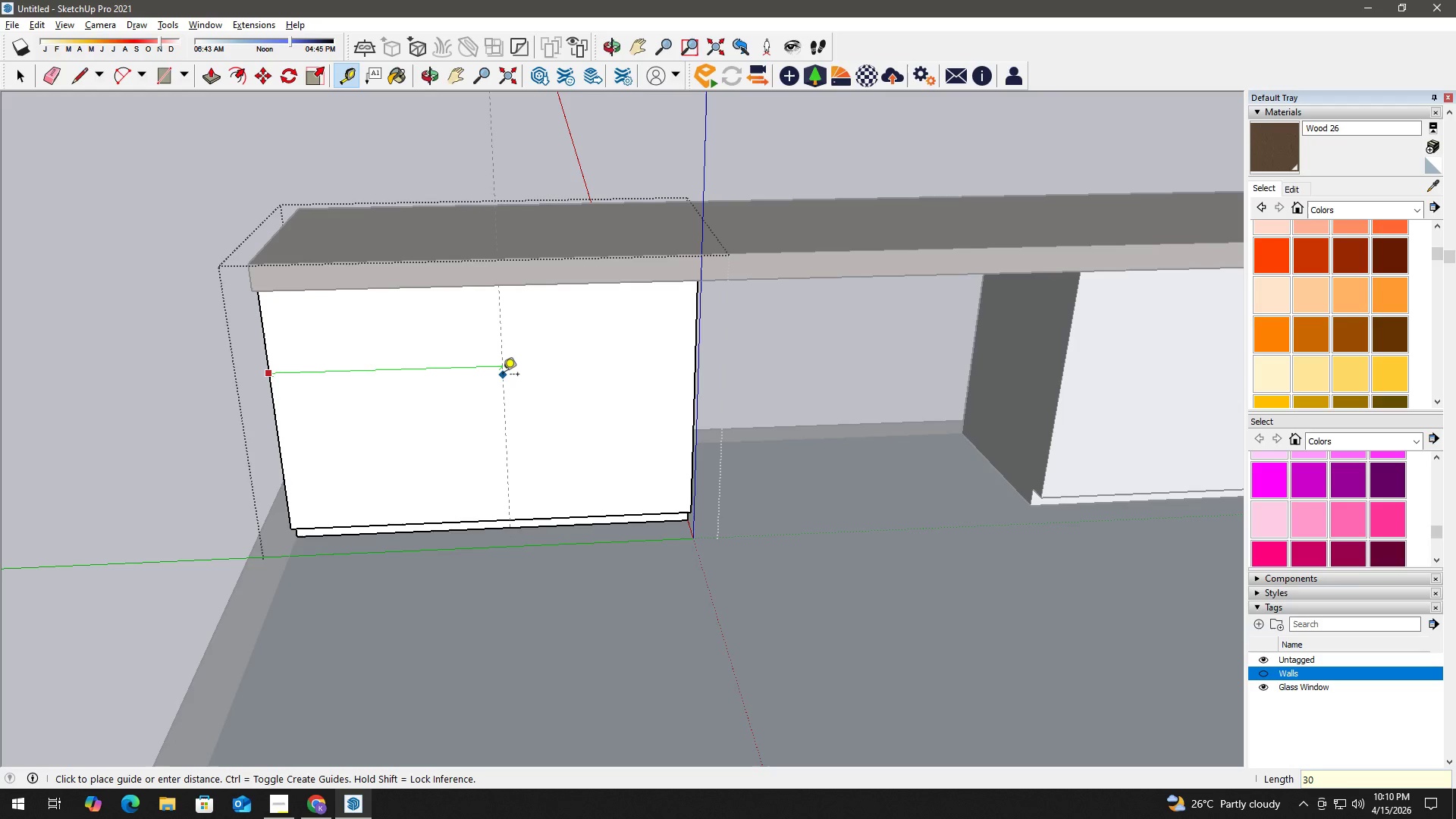 
key(Numpad0)
 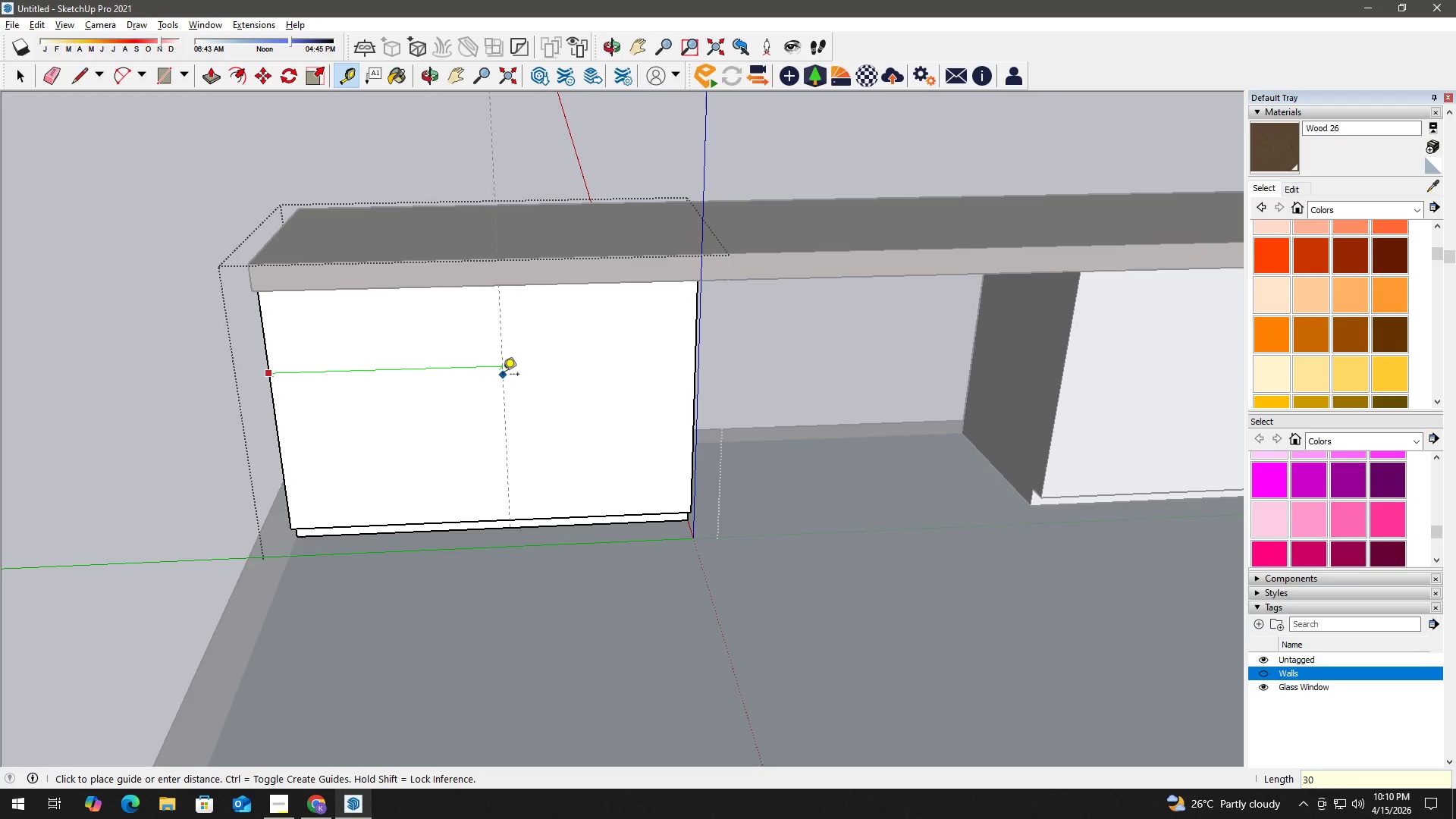 
key(NumpadEnter)
 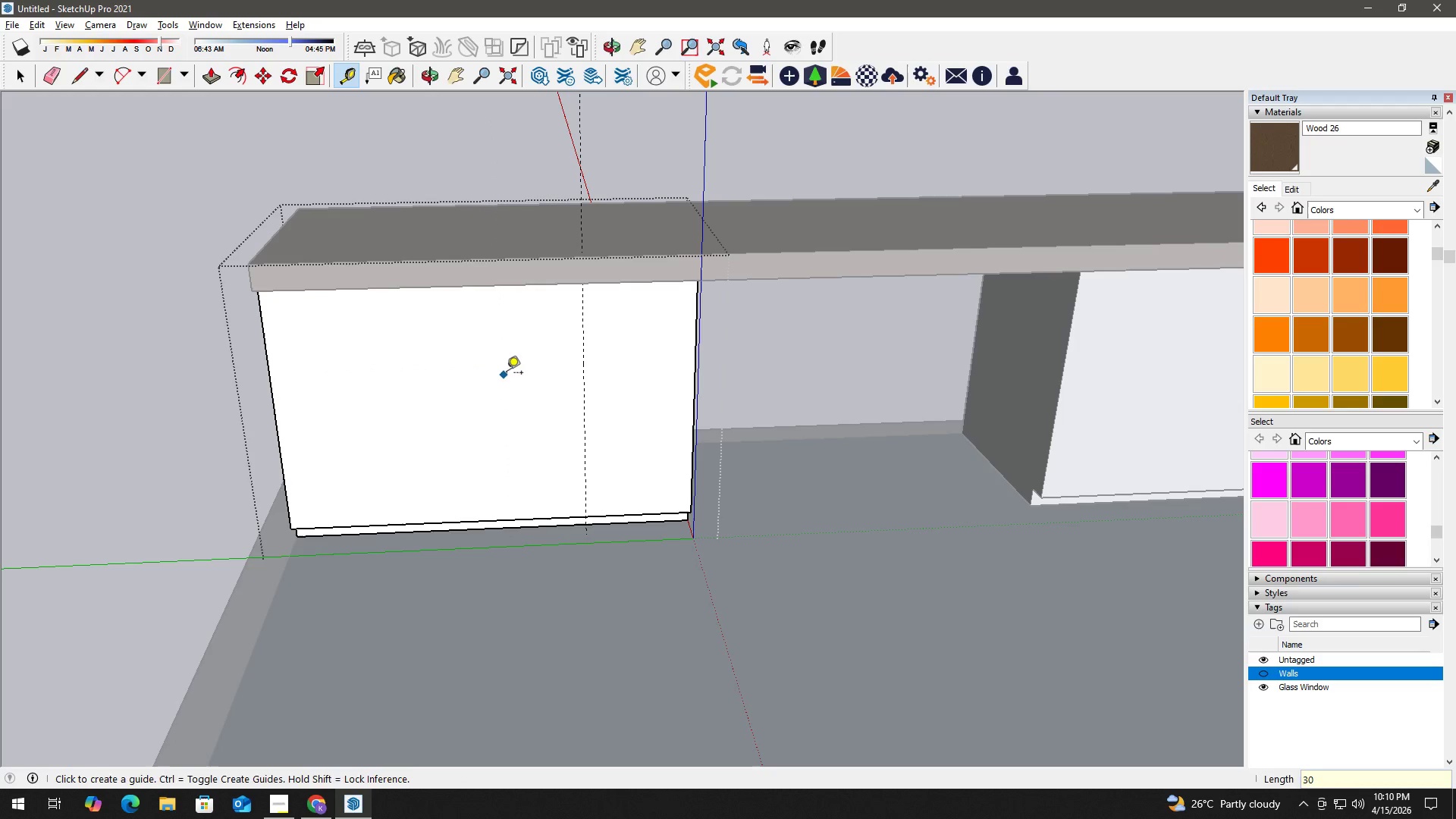 
key(Space)
 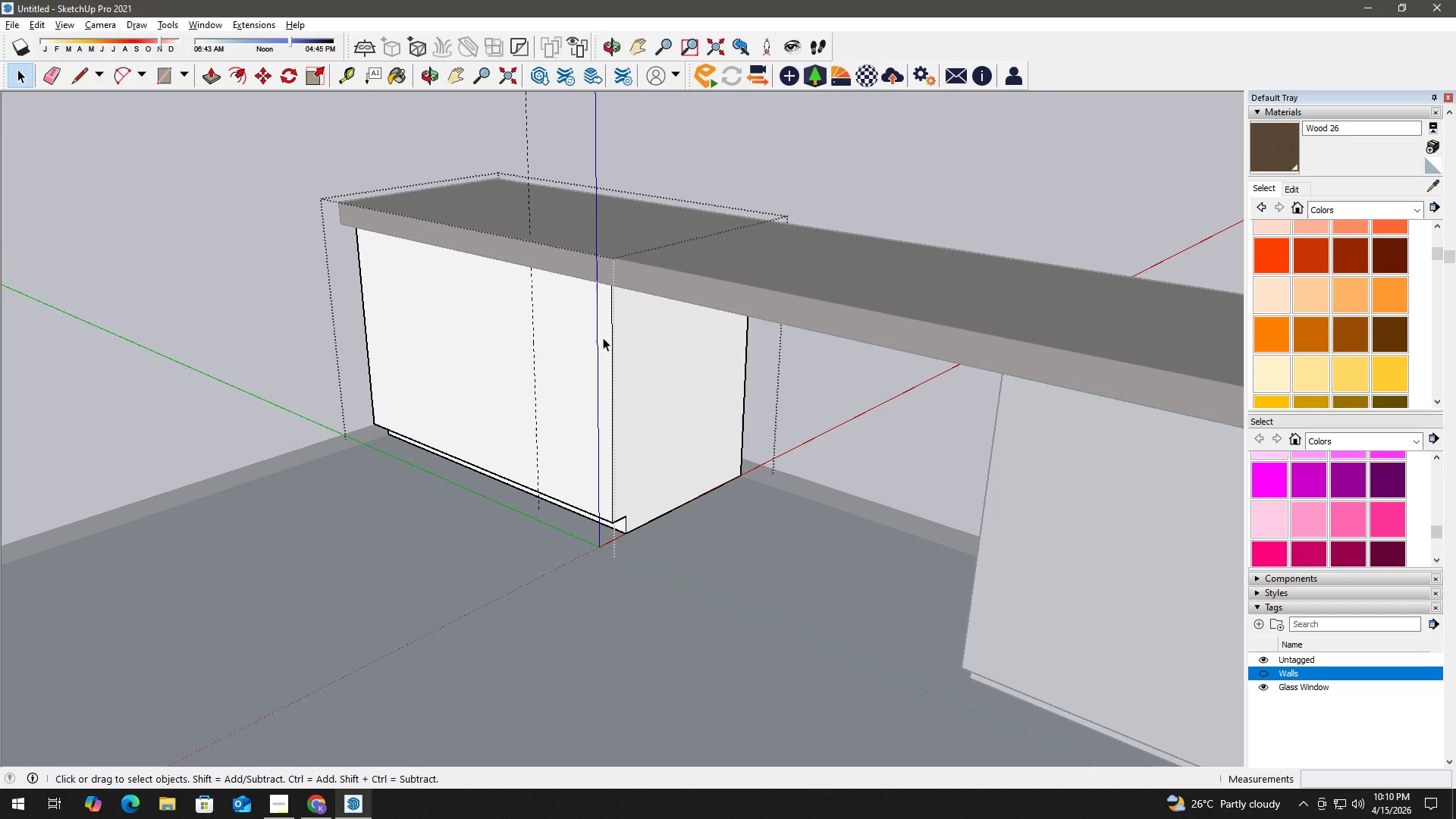 
left_click([639, 337])
 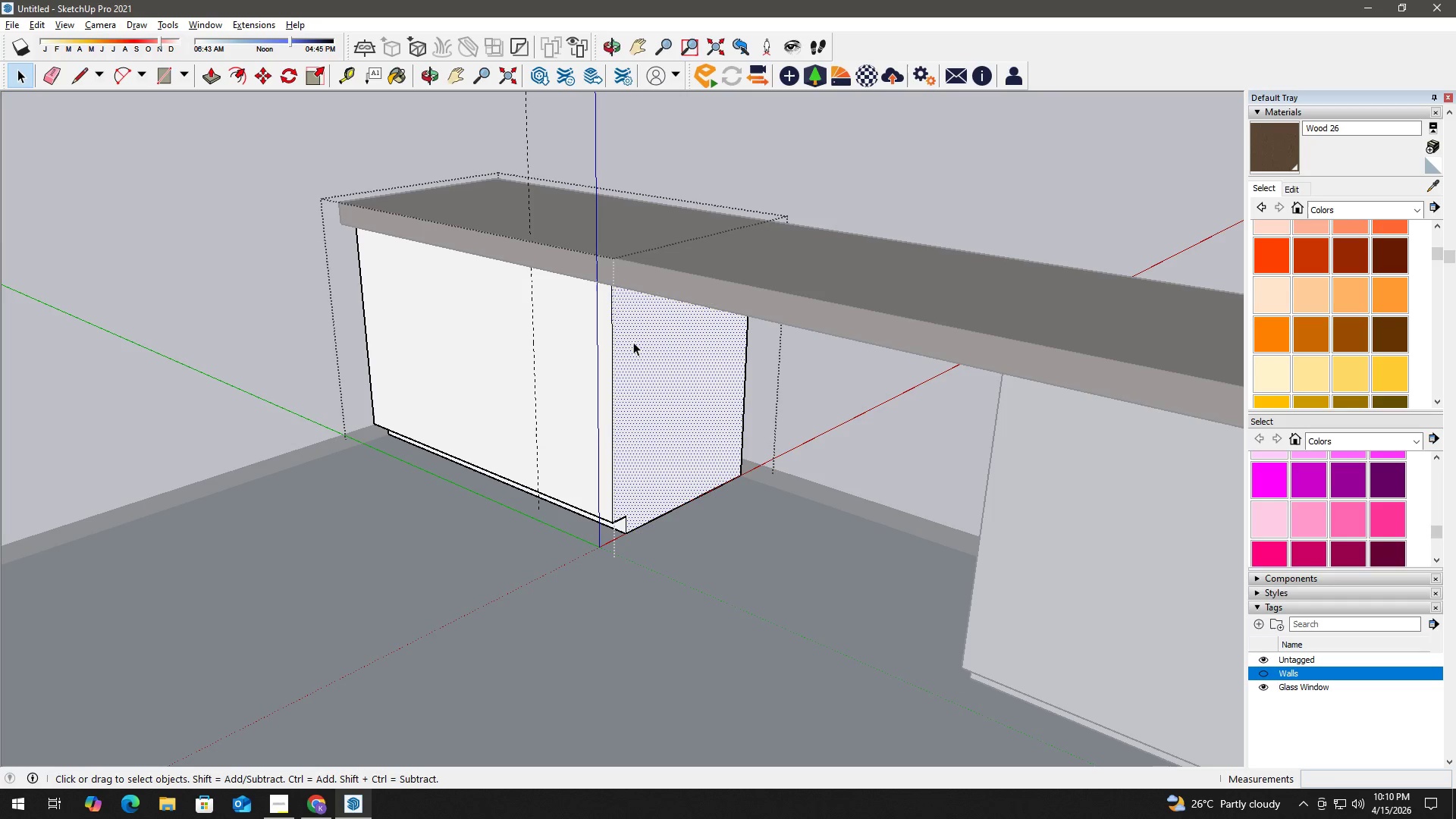 
key(P)
 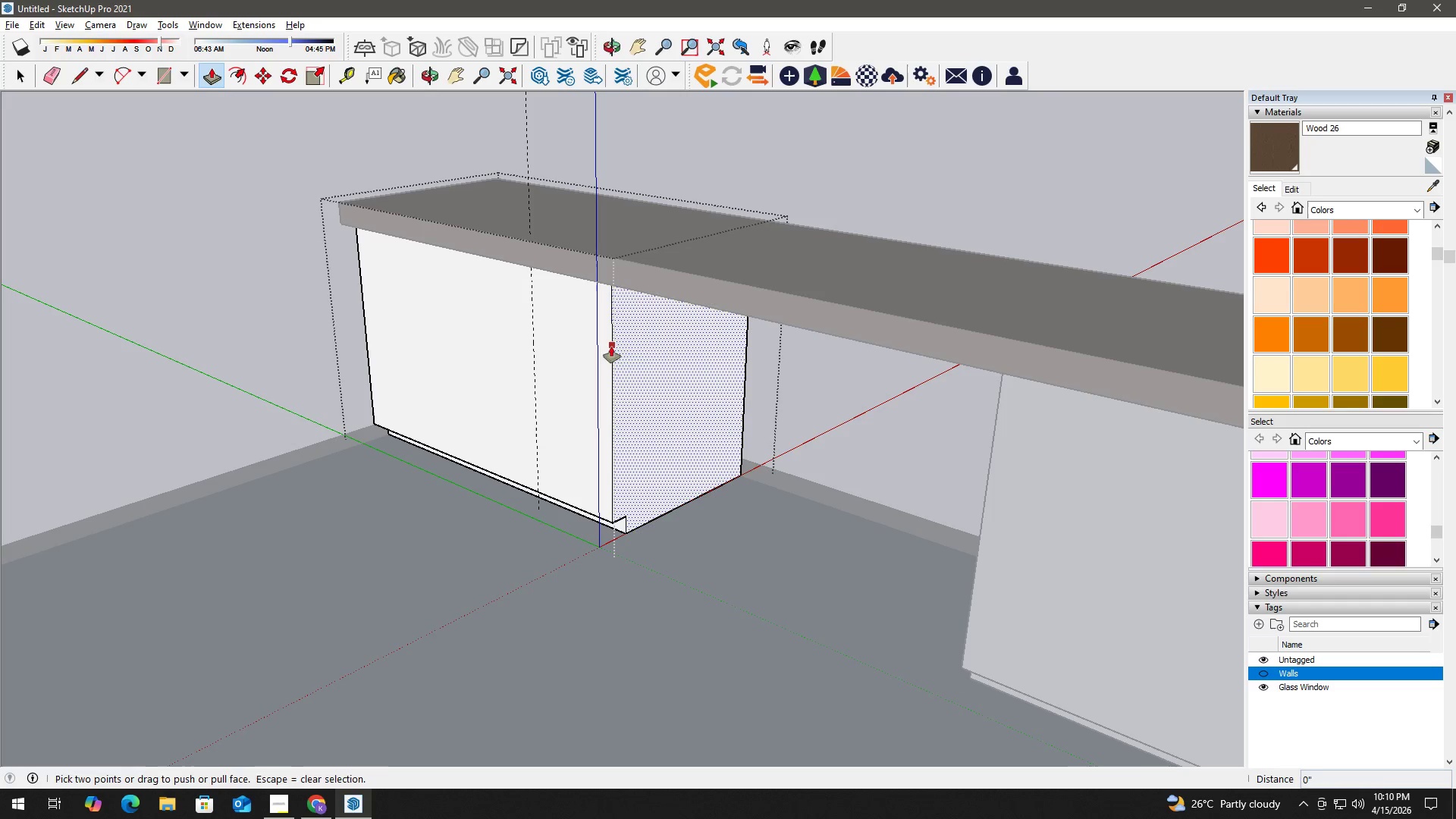 
left_click_drag(start_coordinate=[623, 348], to_coordinate=[614, 348])
 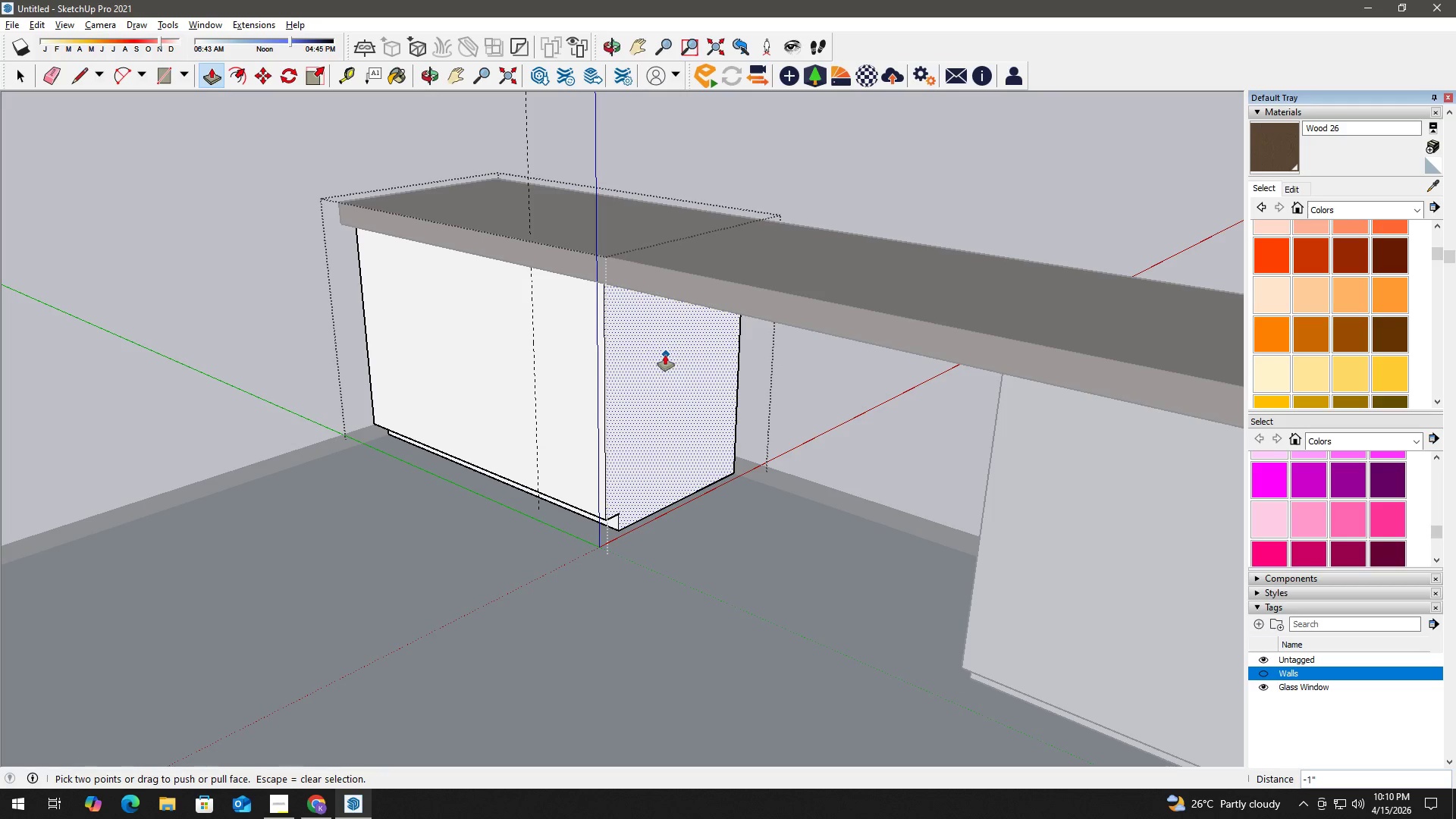 
key(Control+Z)
 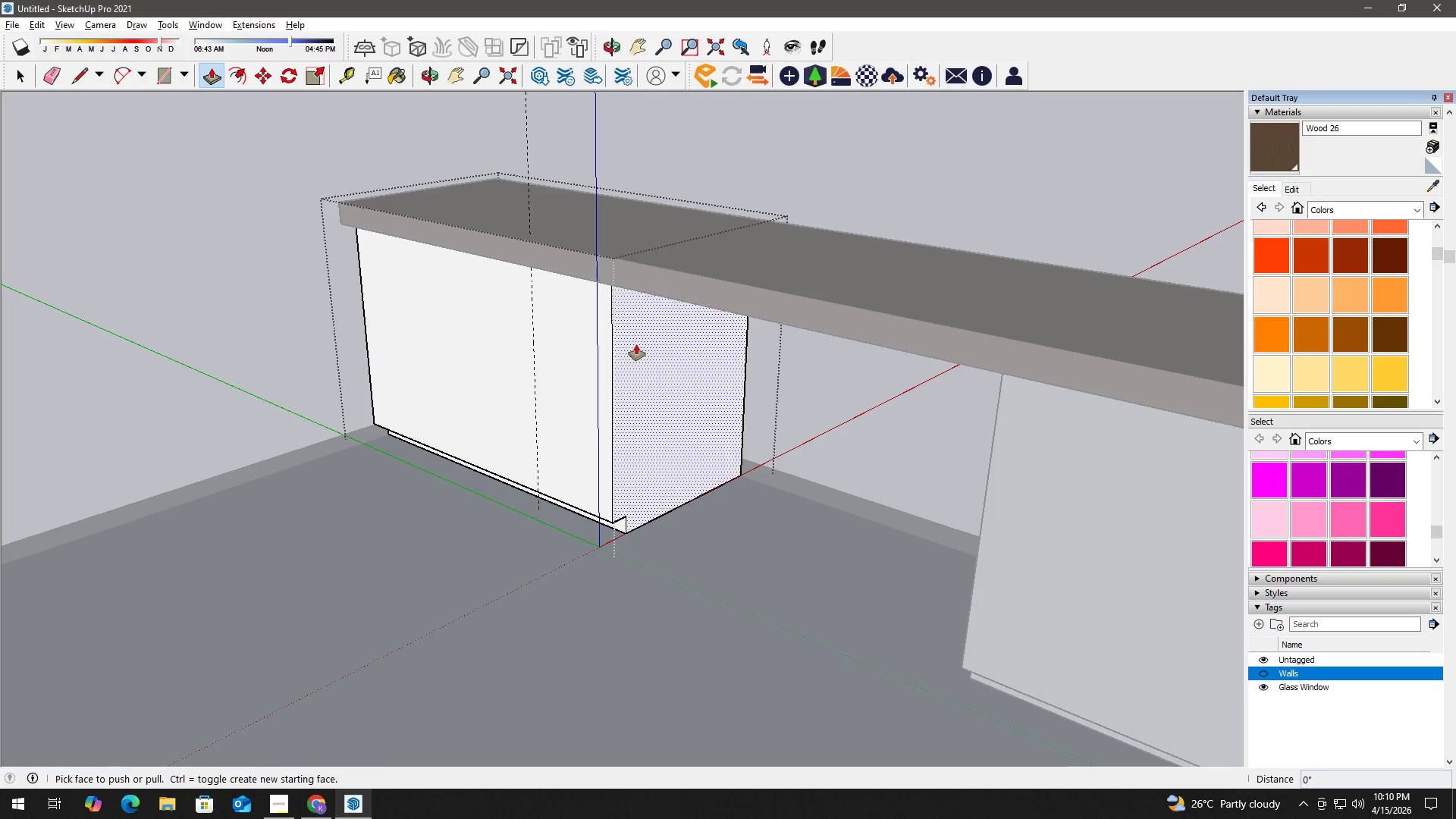 
left_click([636, 344])
 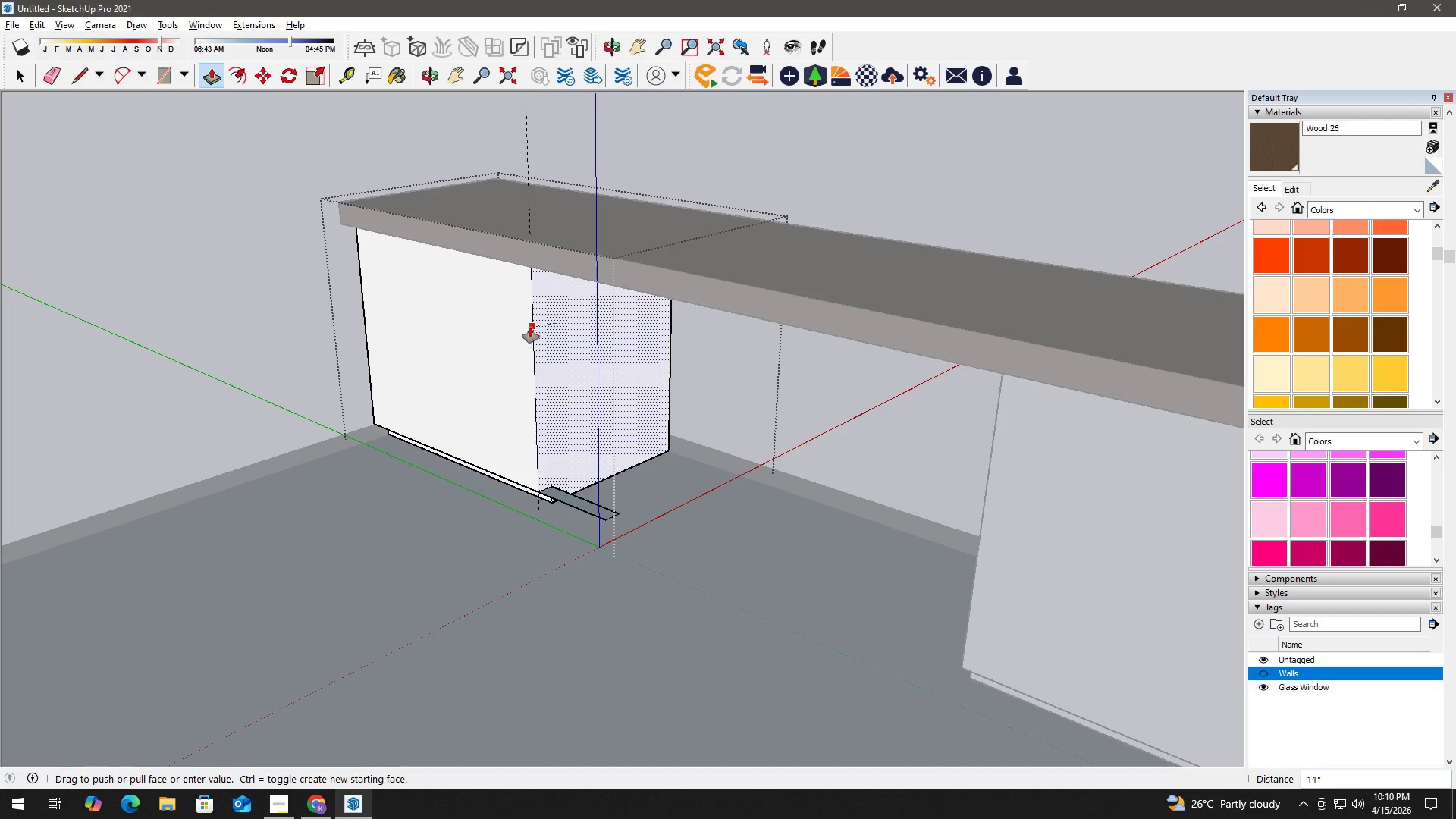 
left_click([530, 328])
 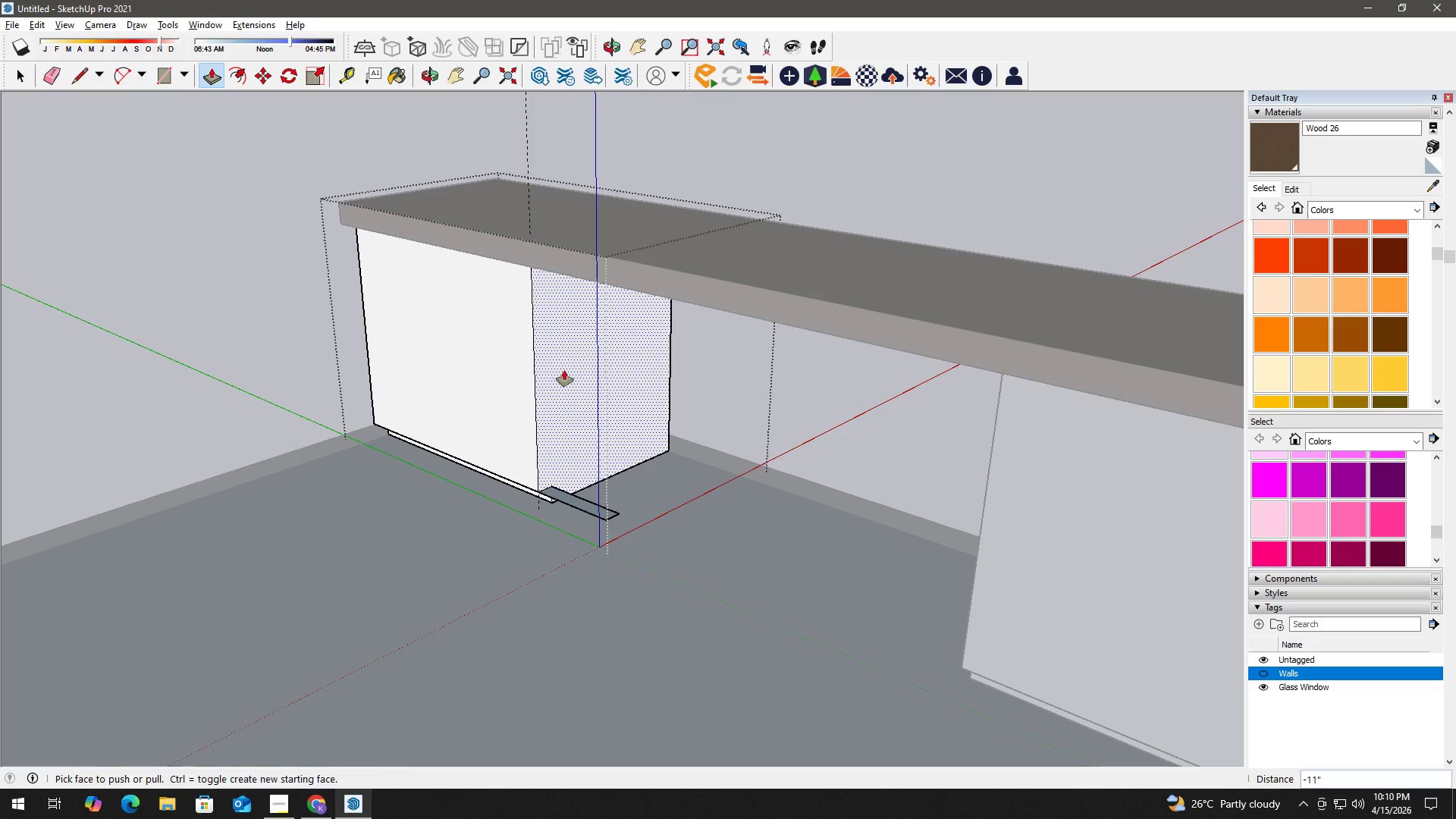 
key(Space)
 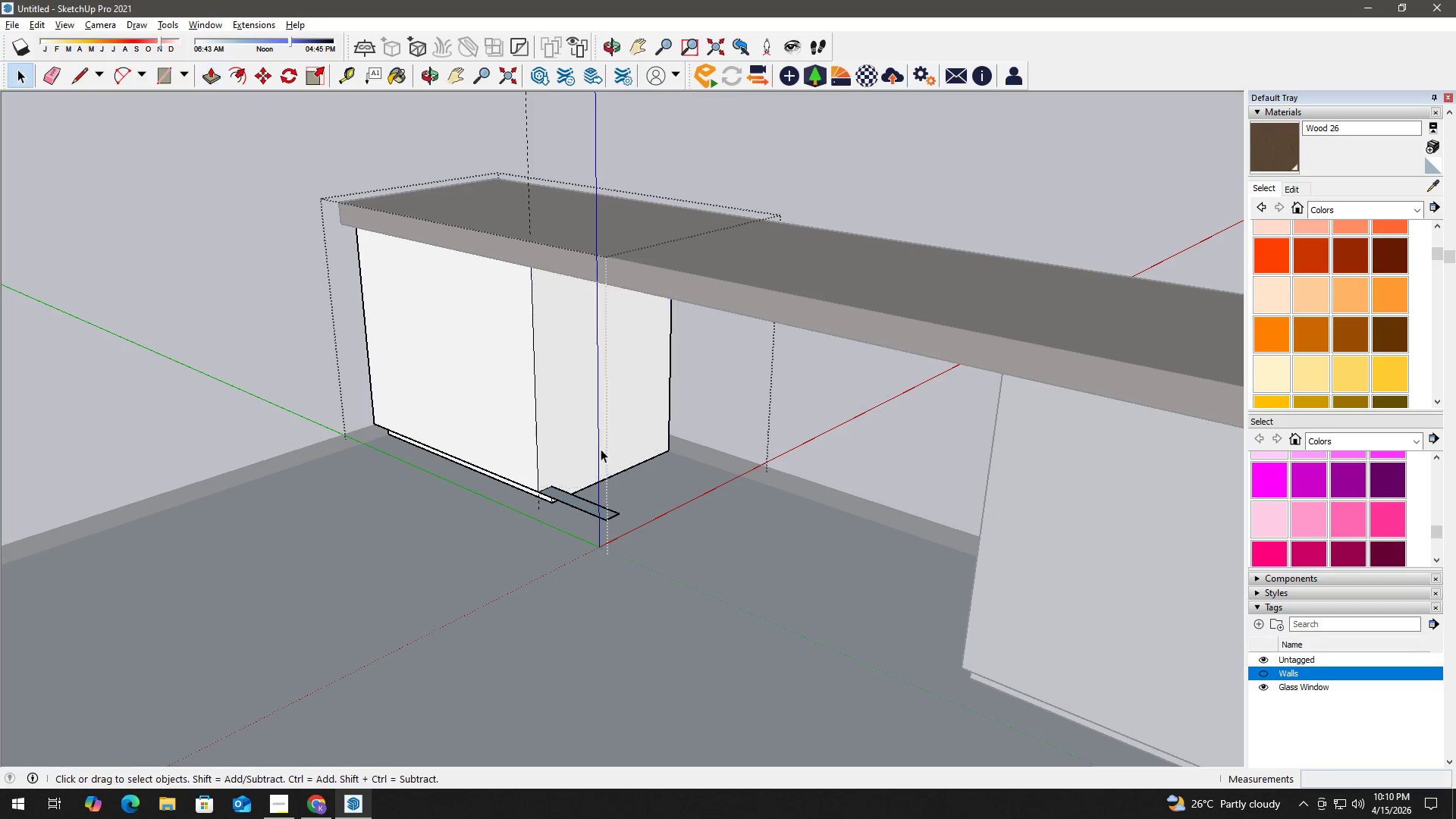 
scroll: coordinate [611, 476], scroll_direction: down, amount: 3.0
 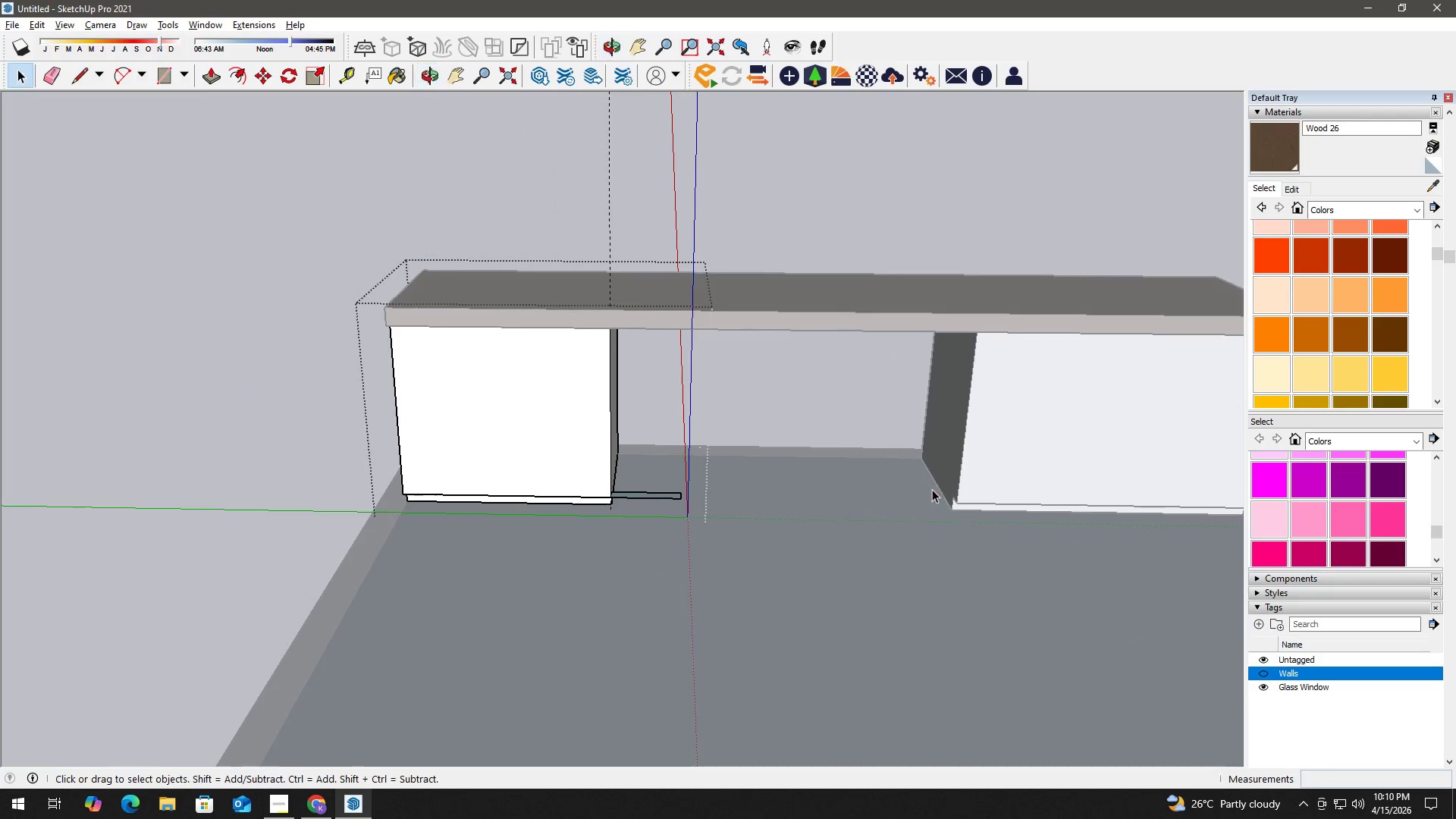 
key(H)
 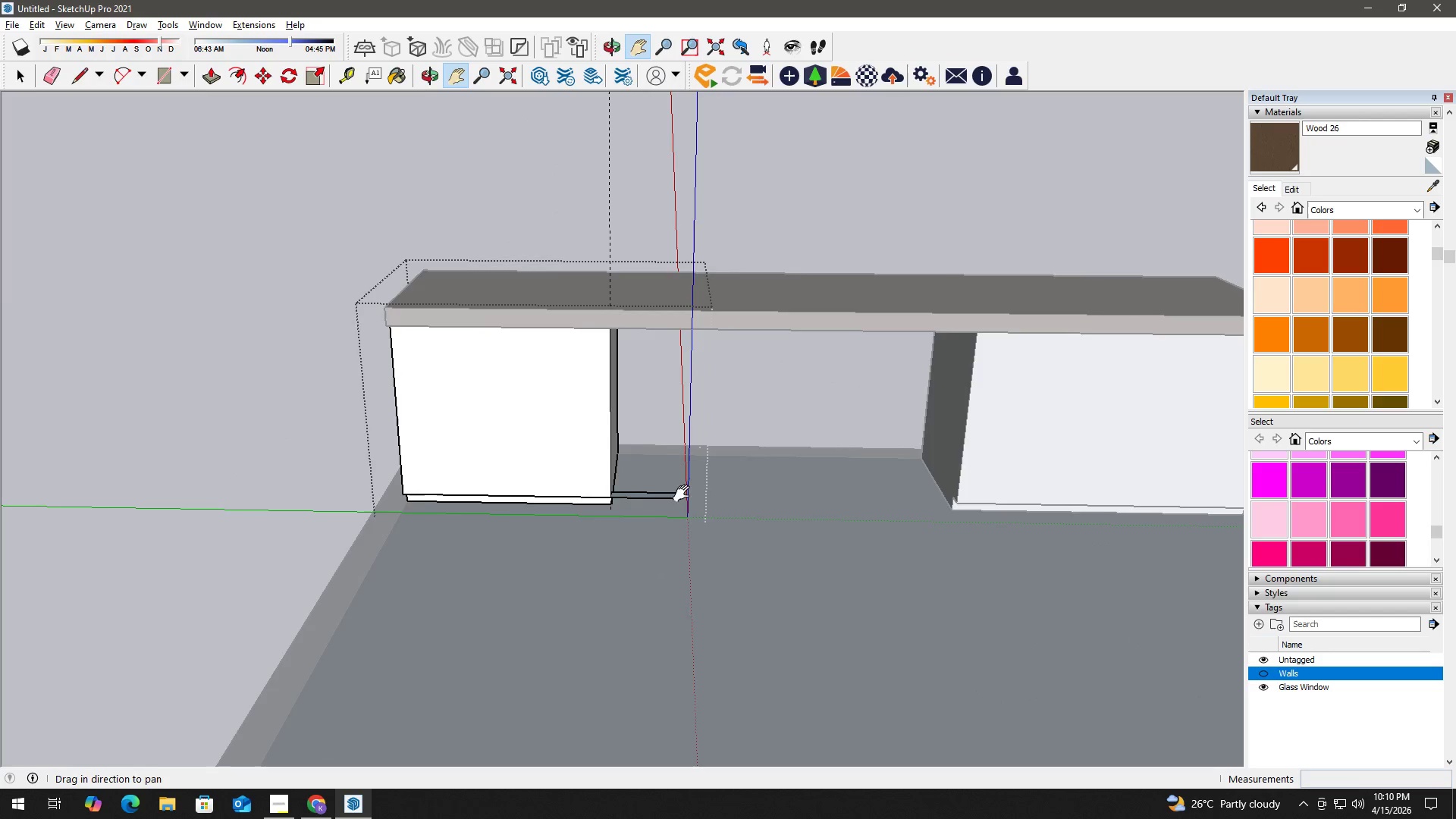 
scroll: coordinate [613, 487], scroll_direction: up, amount: 16.0
 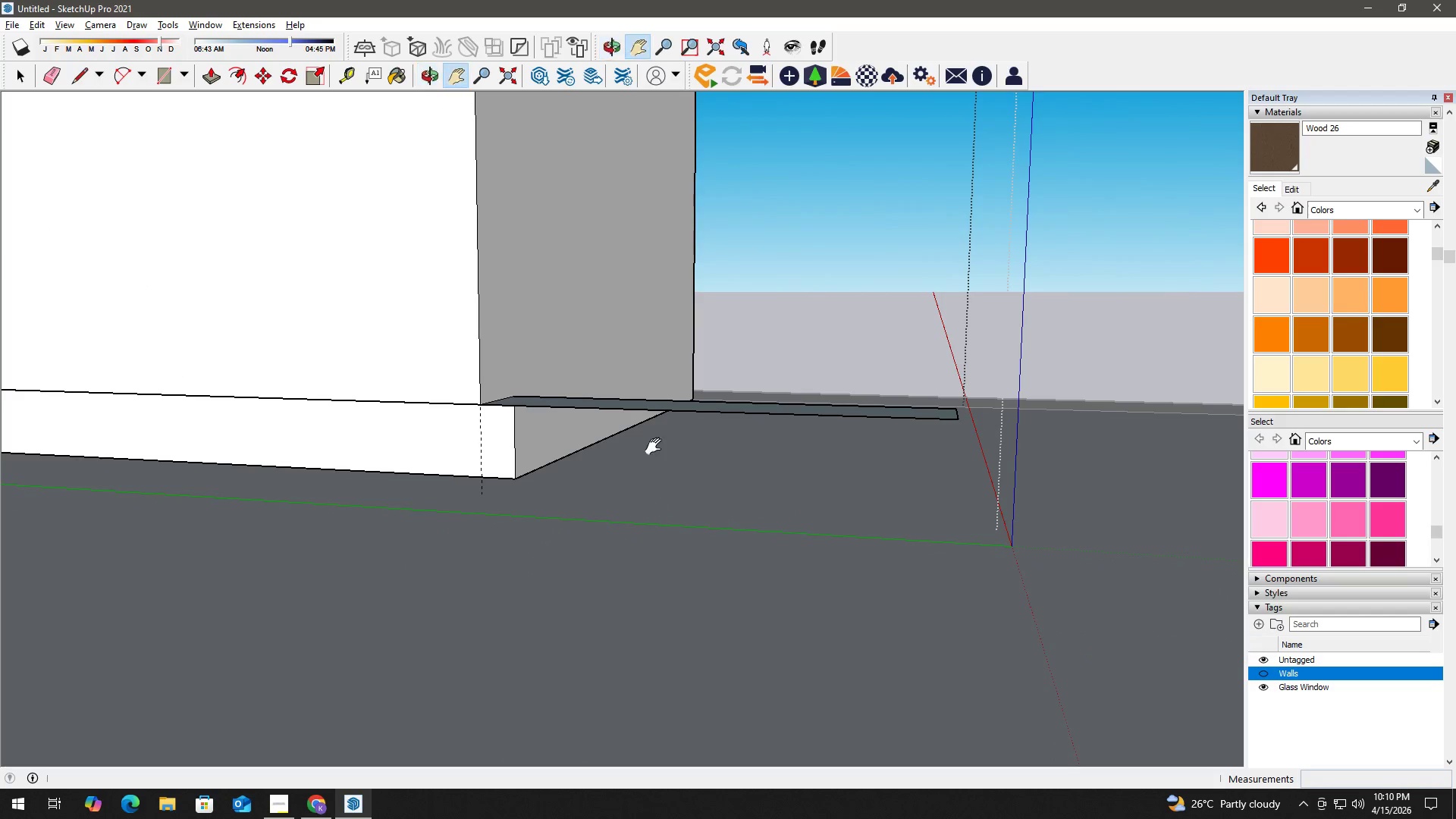 
scroll: coordinate [676, 444], scroll_direction: down, amount: 2.0
 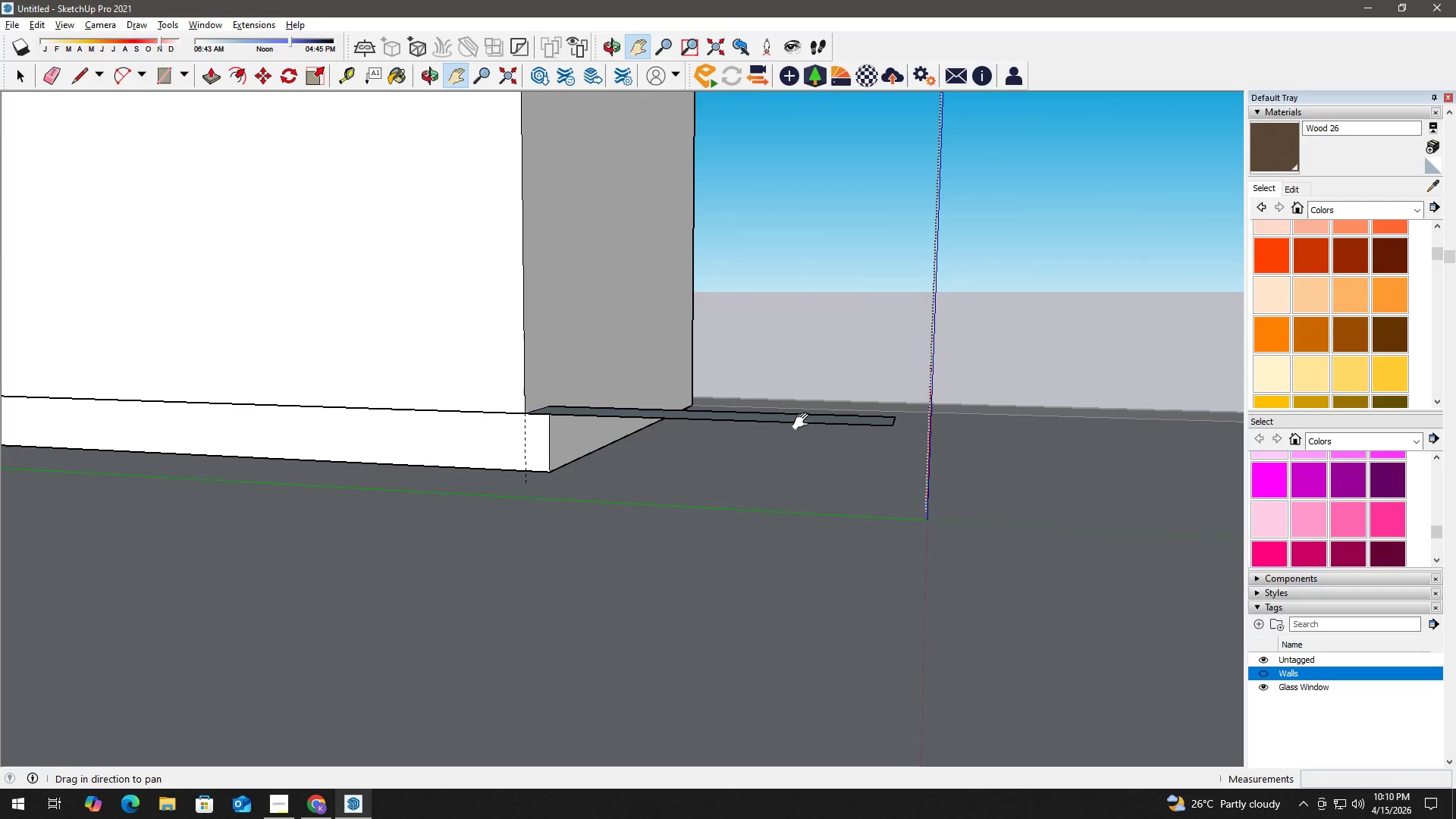 
key(Space)
 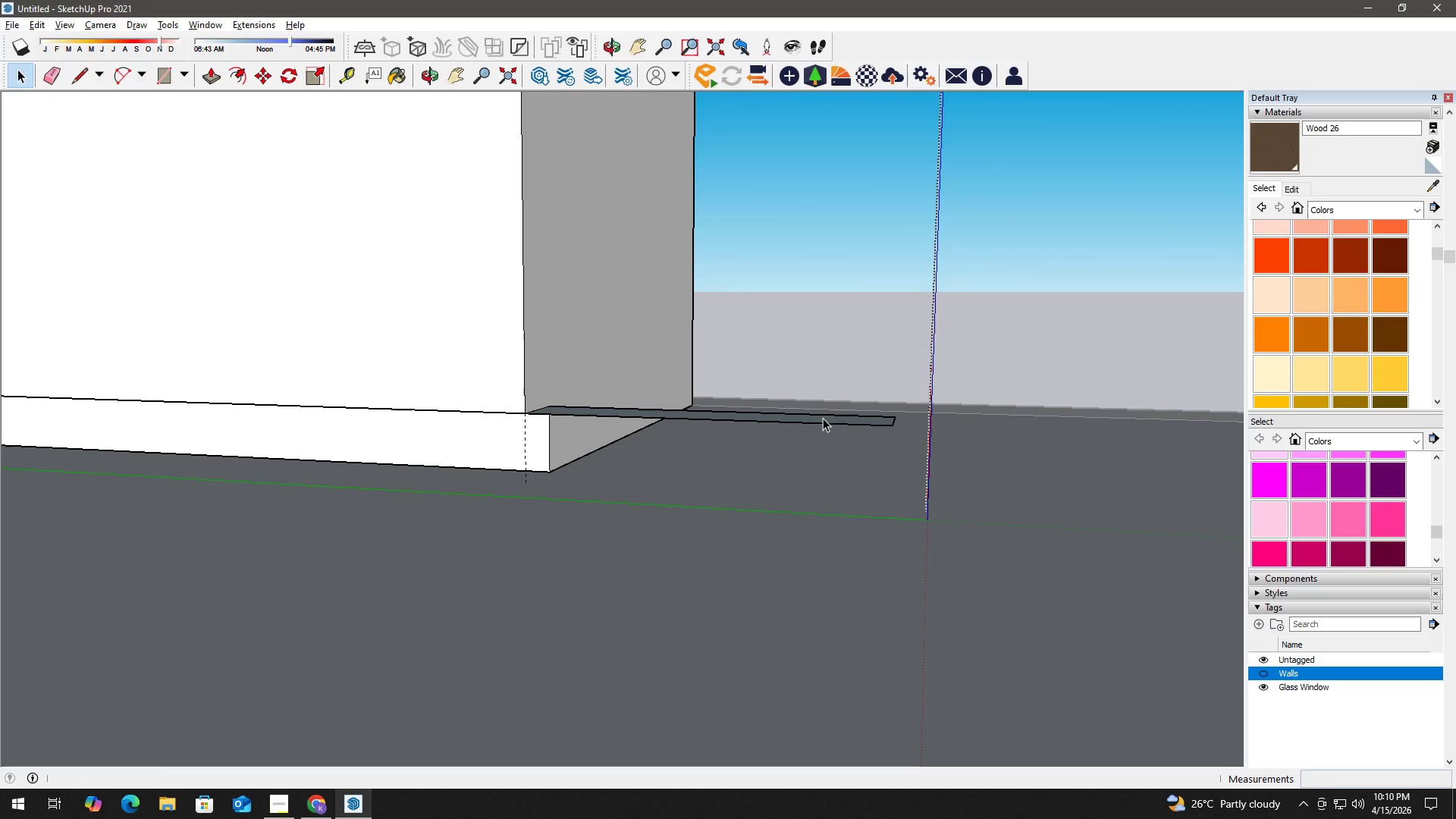 
double_click([823, 418])
 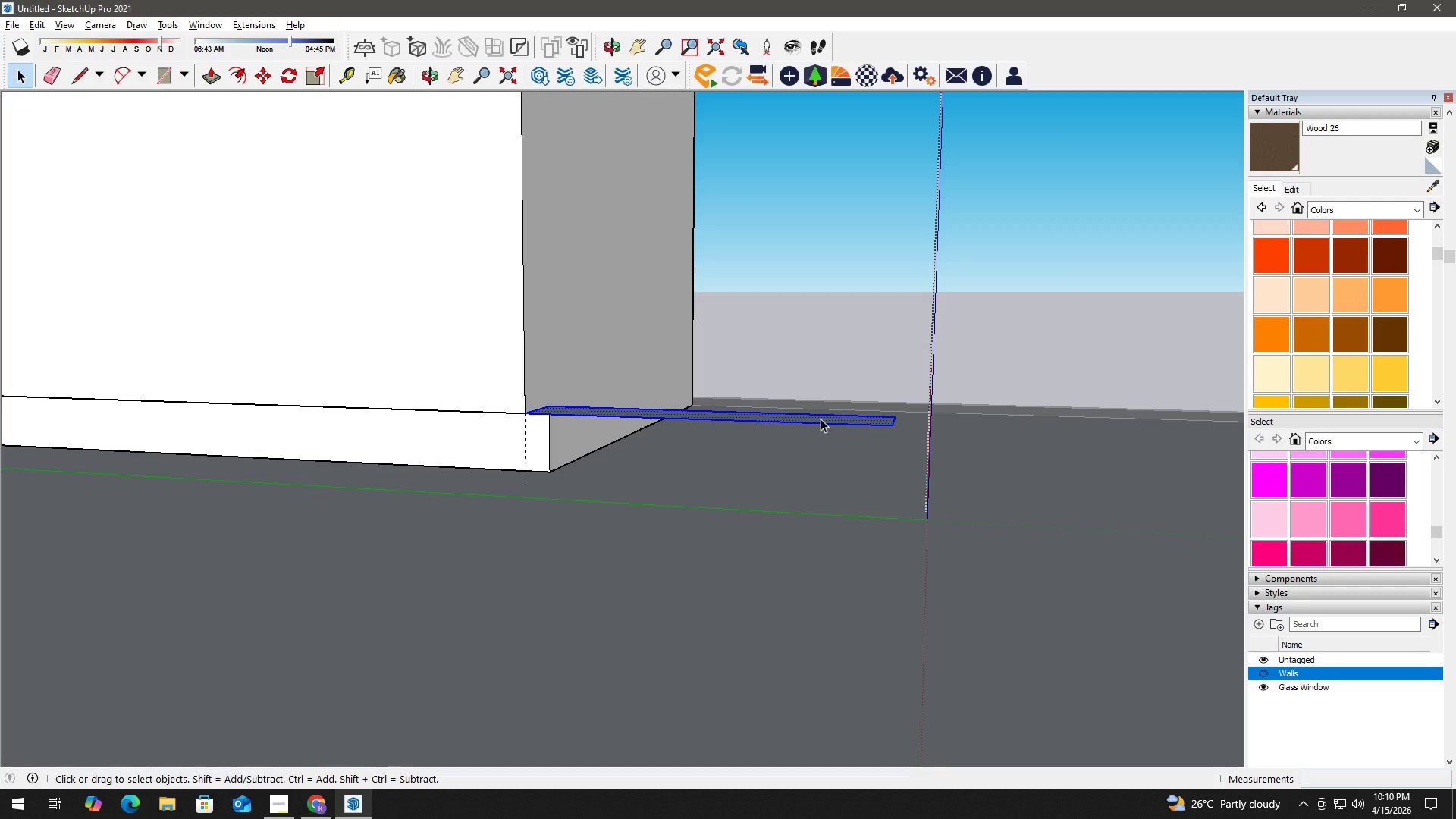 
double_click([821, 419])
 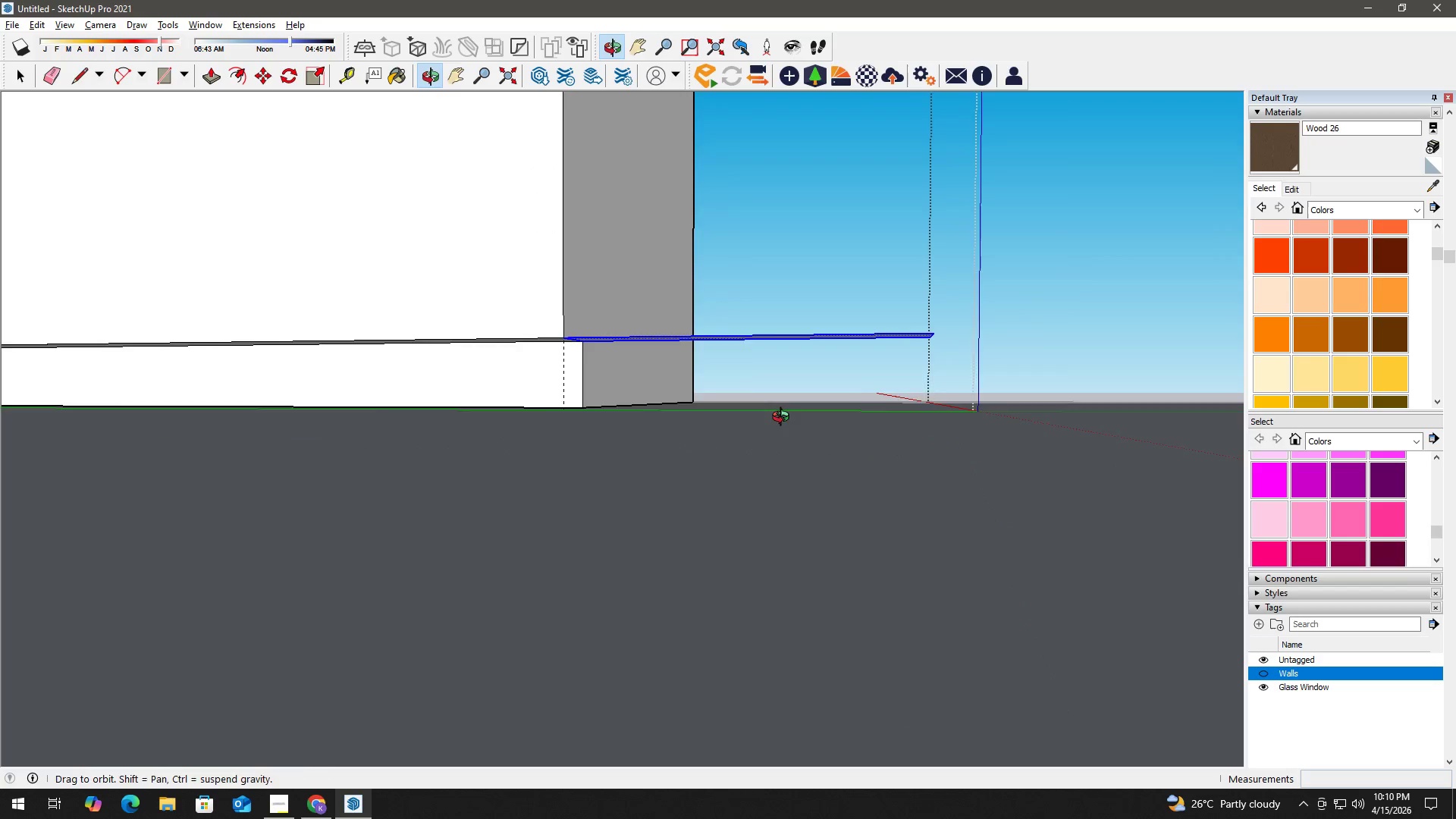 
type(eh)
 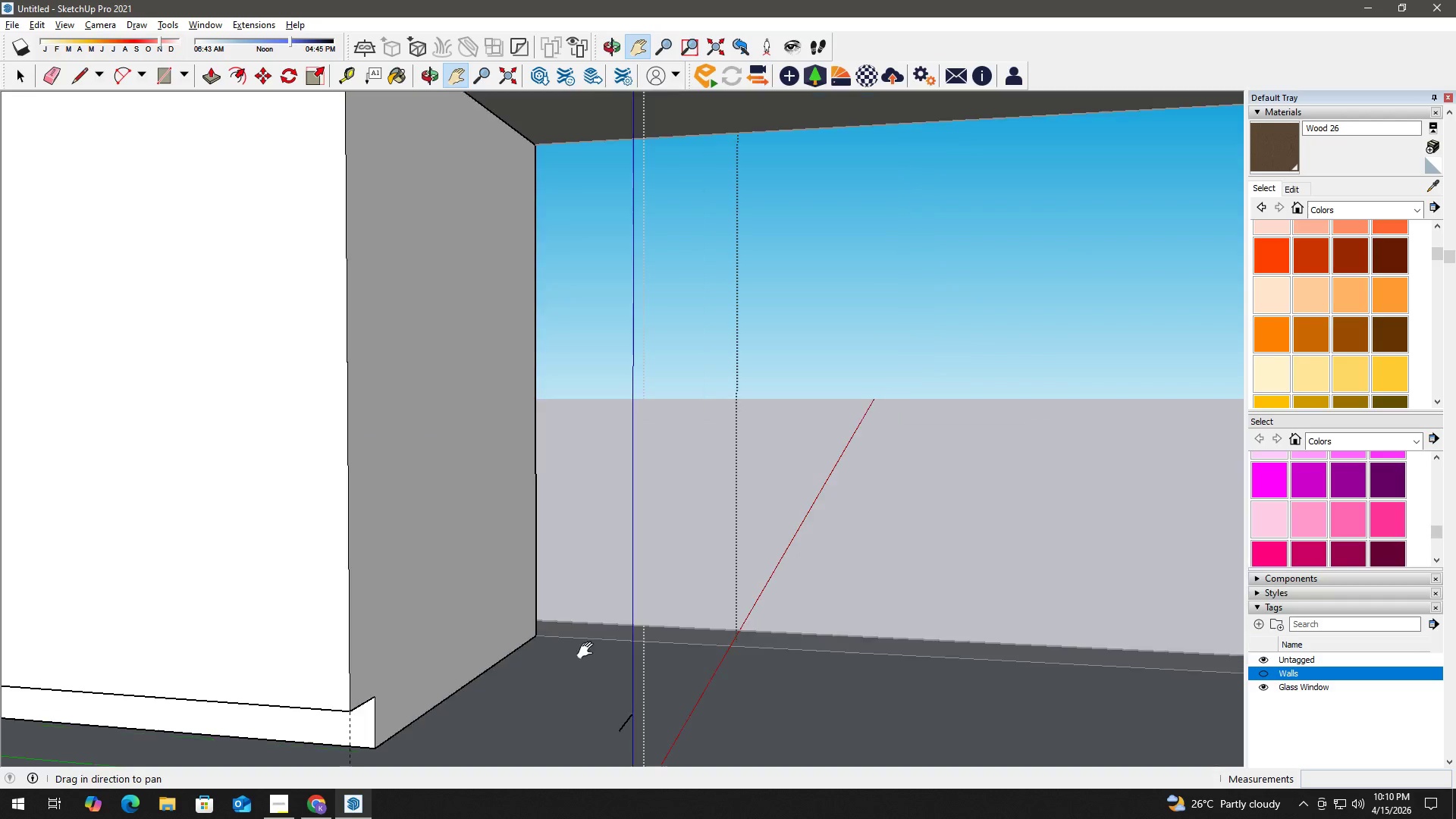 
hold_key(key=Space, duration=2.39)
 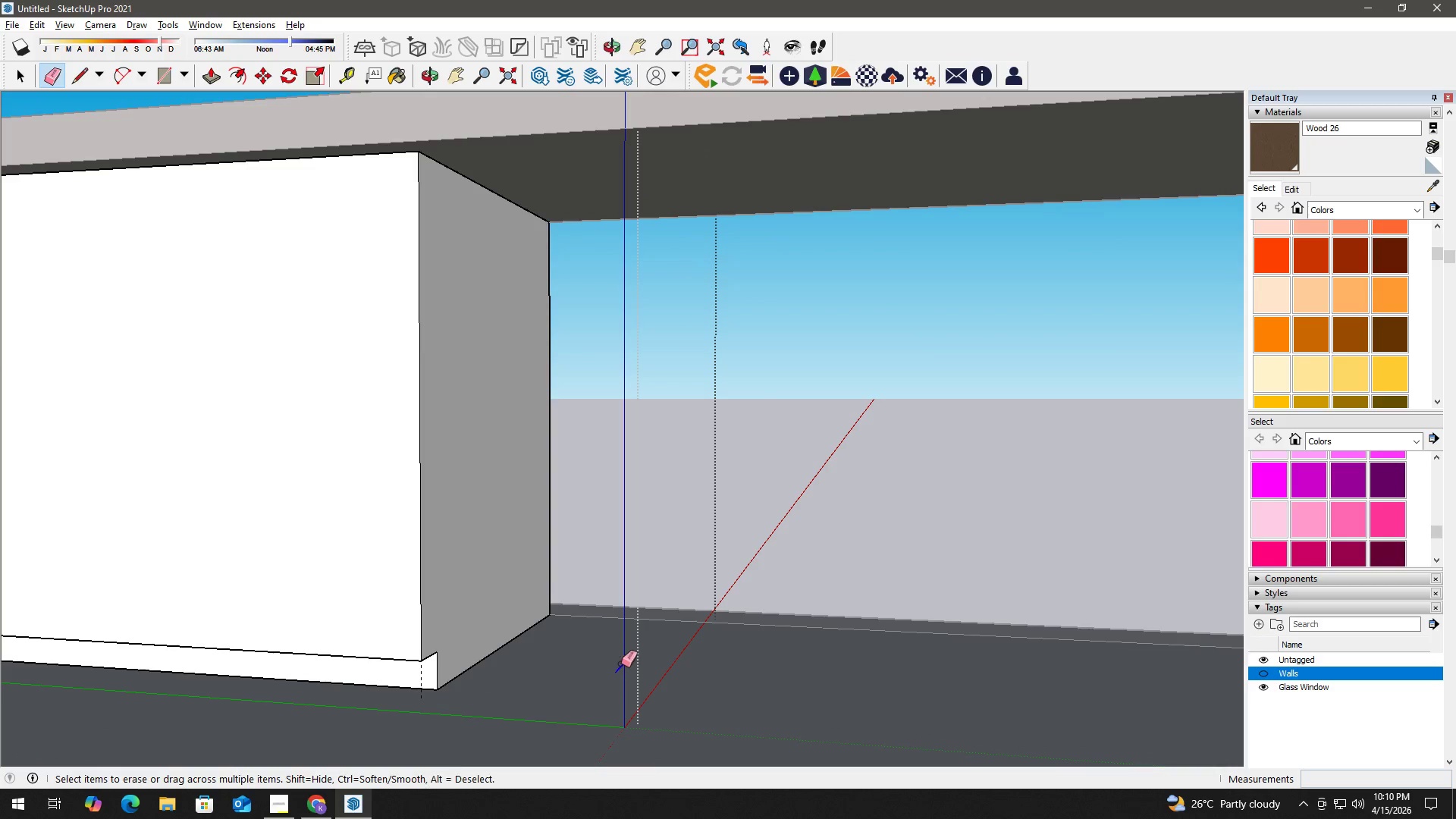 
left_click_drag(start_coordinate=[754, 425], to_coordinate=[588, 651])
 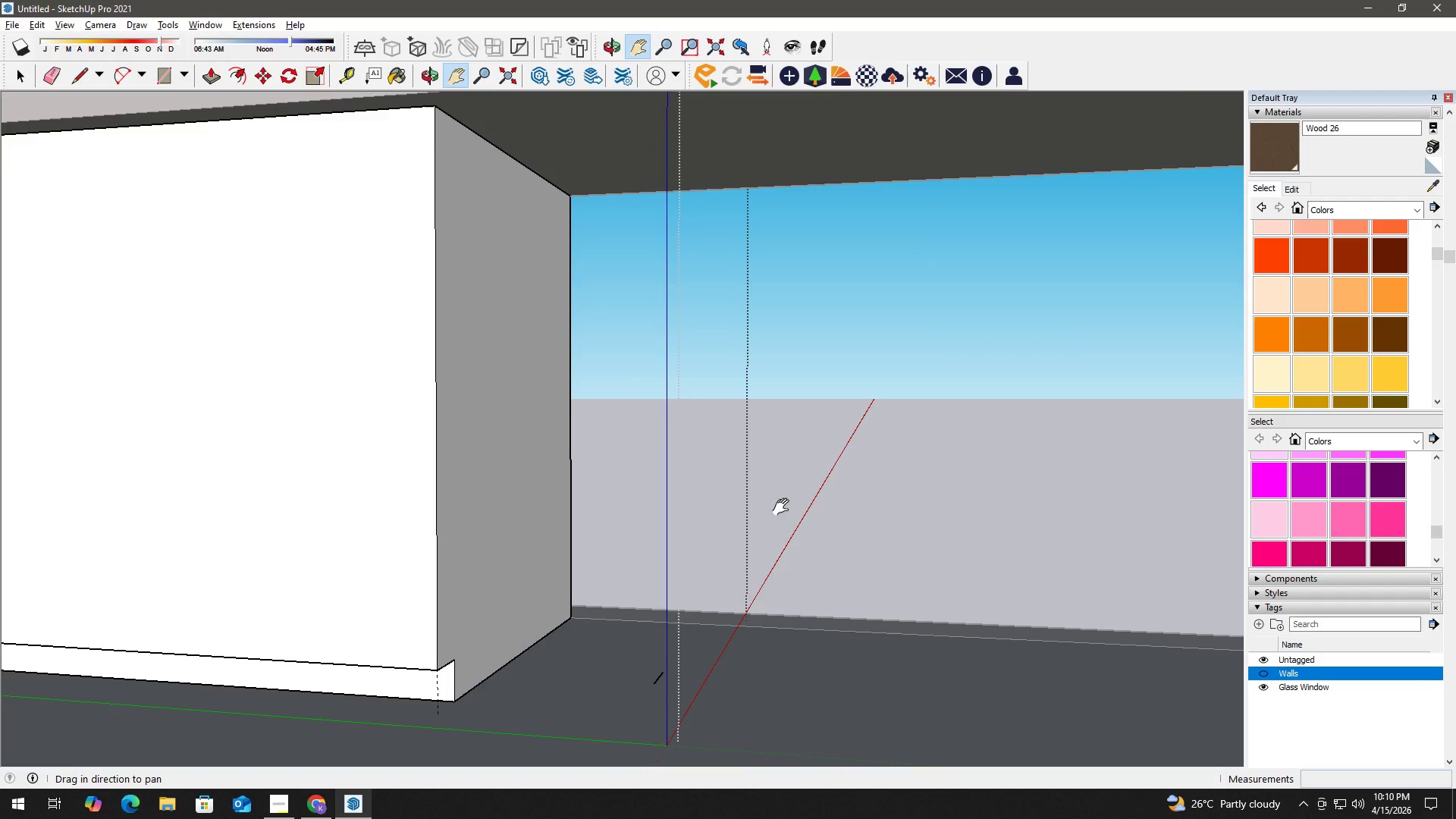 
scroll: coordinate [817, 377], scroll_direction: down, amount: 3.0
 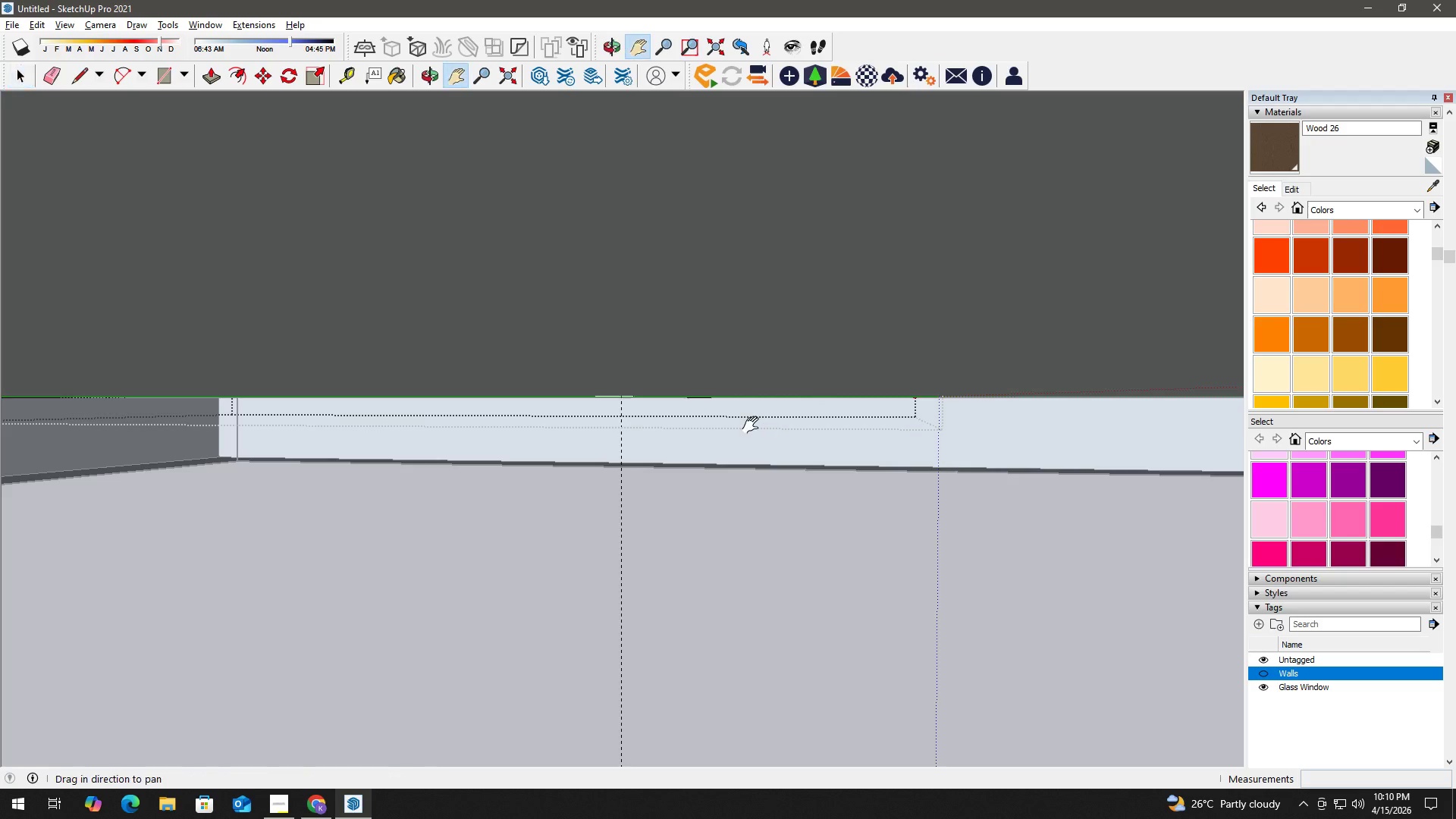 
key(H)
 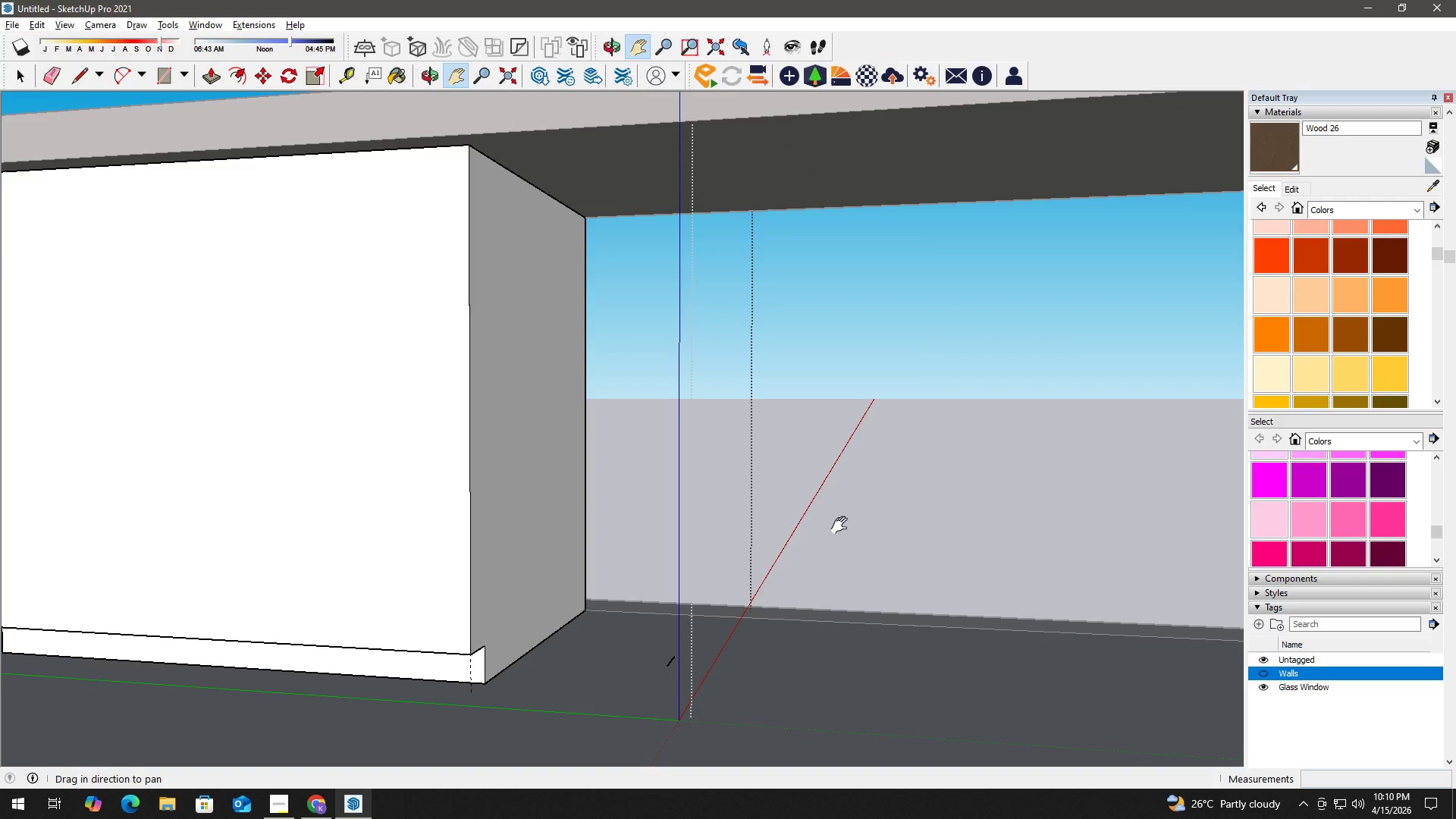 
left_click_drag(start_coordinate=[841, 526], to_coordinate=[805, 530])
 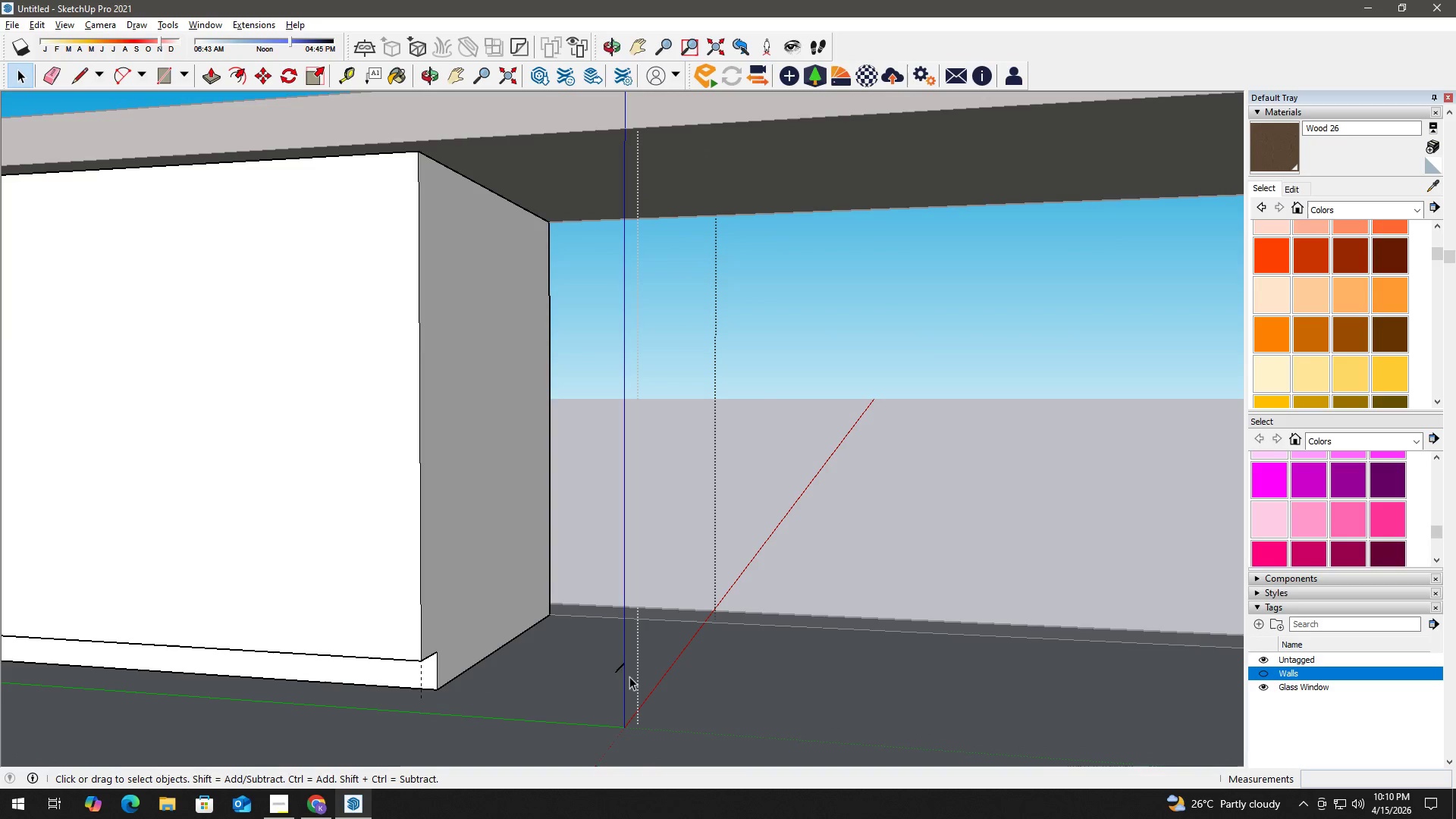 
scroll: coordinate [784, 507], scroll_direction: down, amount: 3.0
 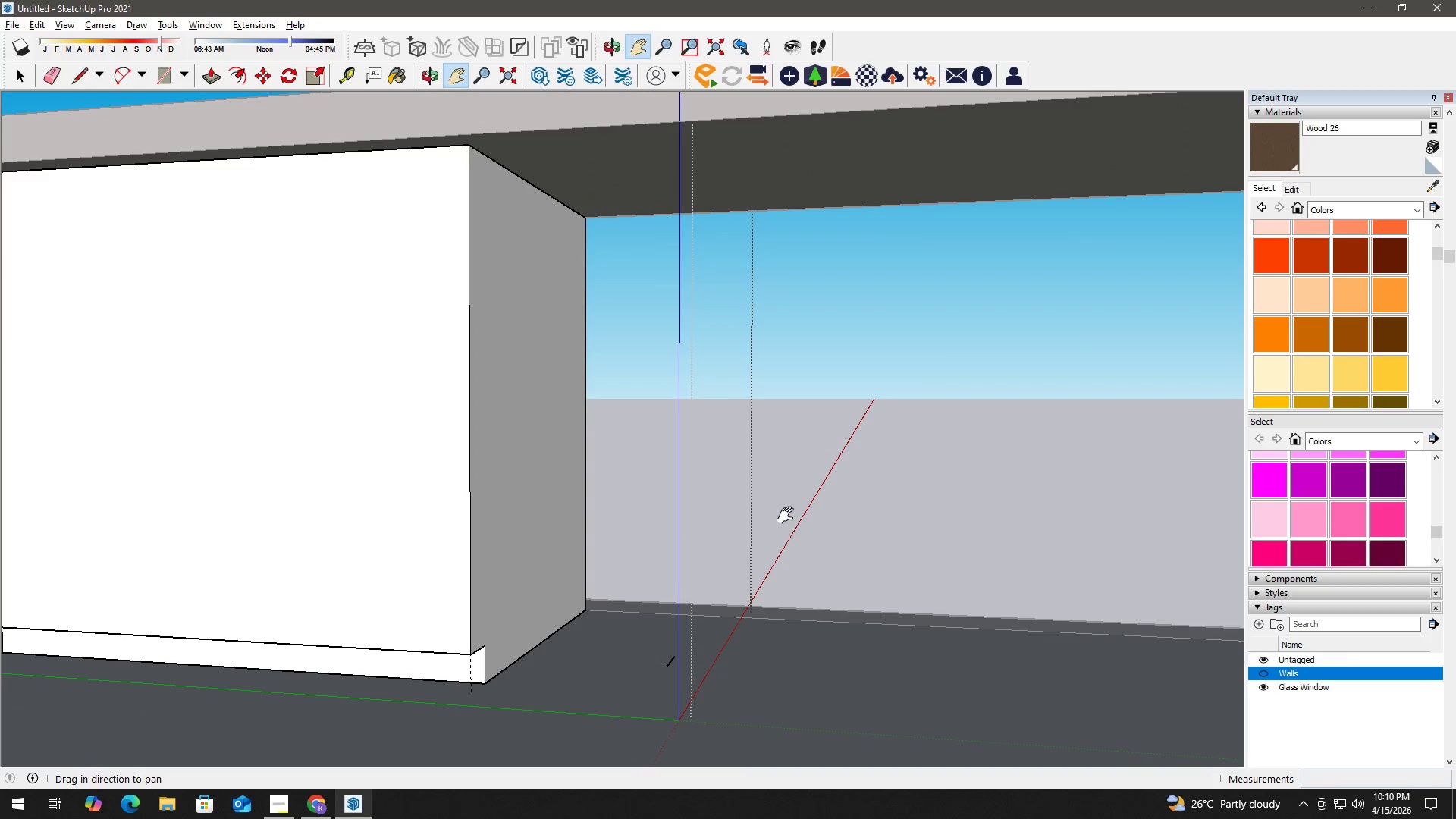 
type(e hh)
 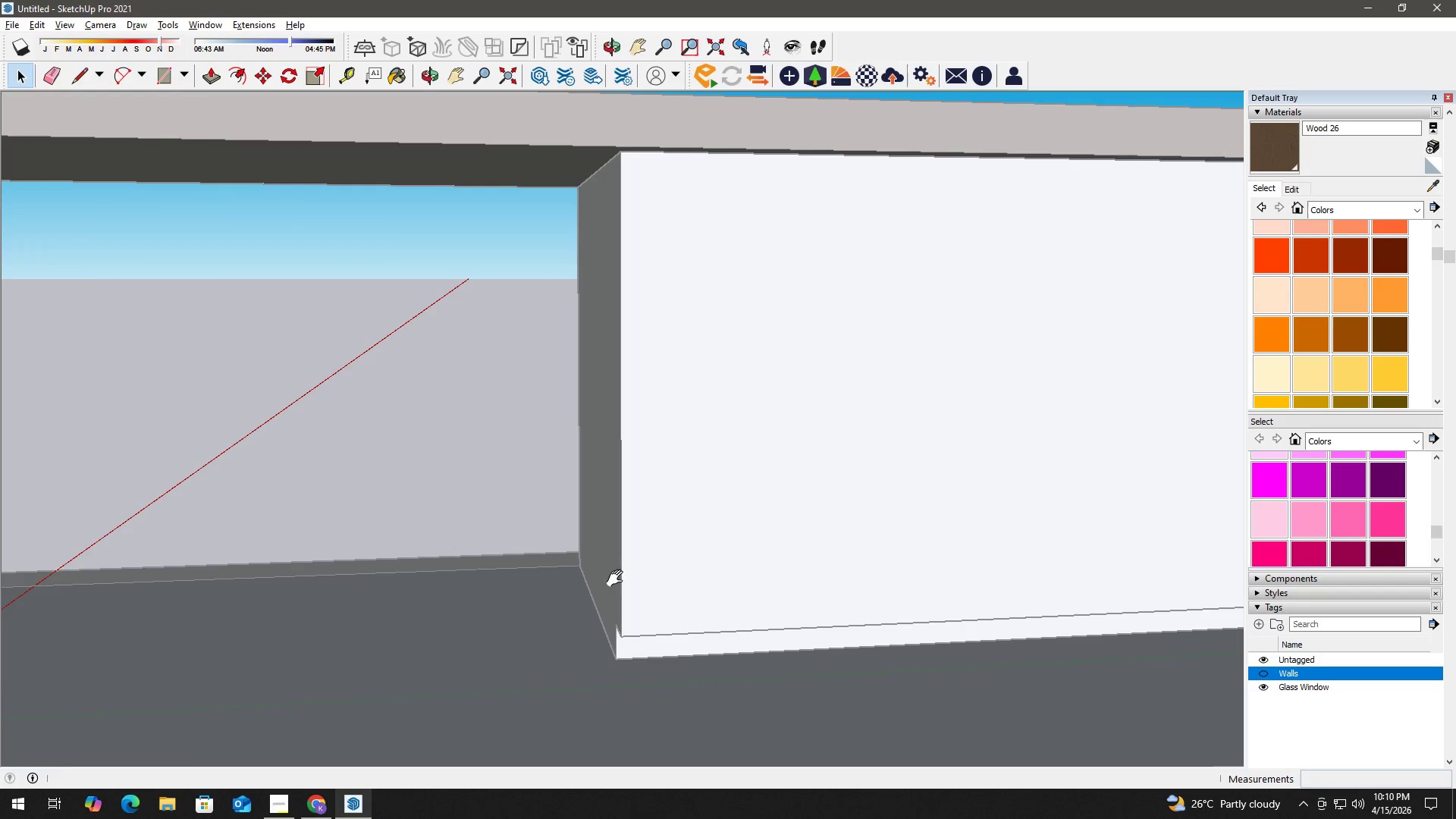 
left_click_drag(start_coordinate=[617, 679], to_coordinate=[623, 661])
 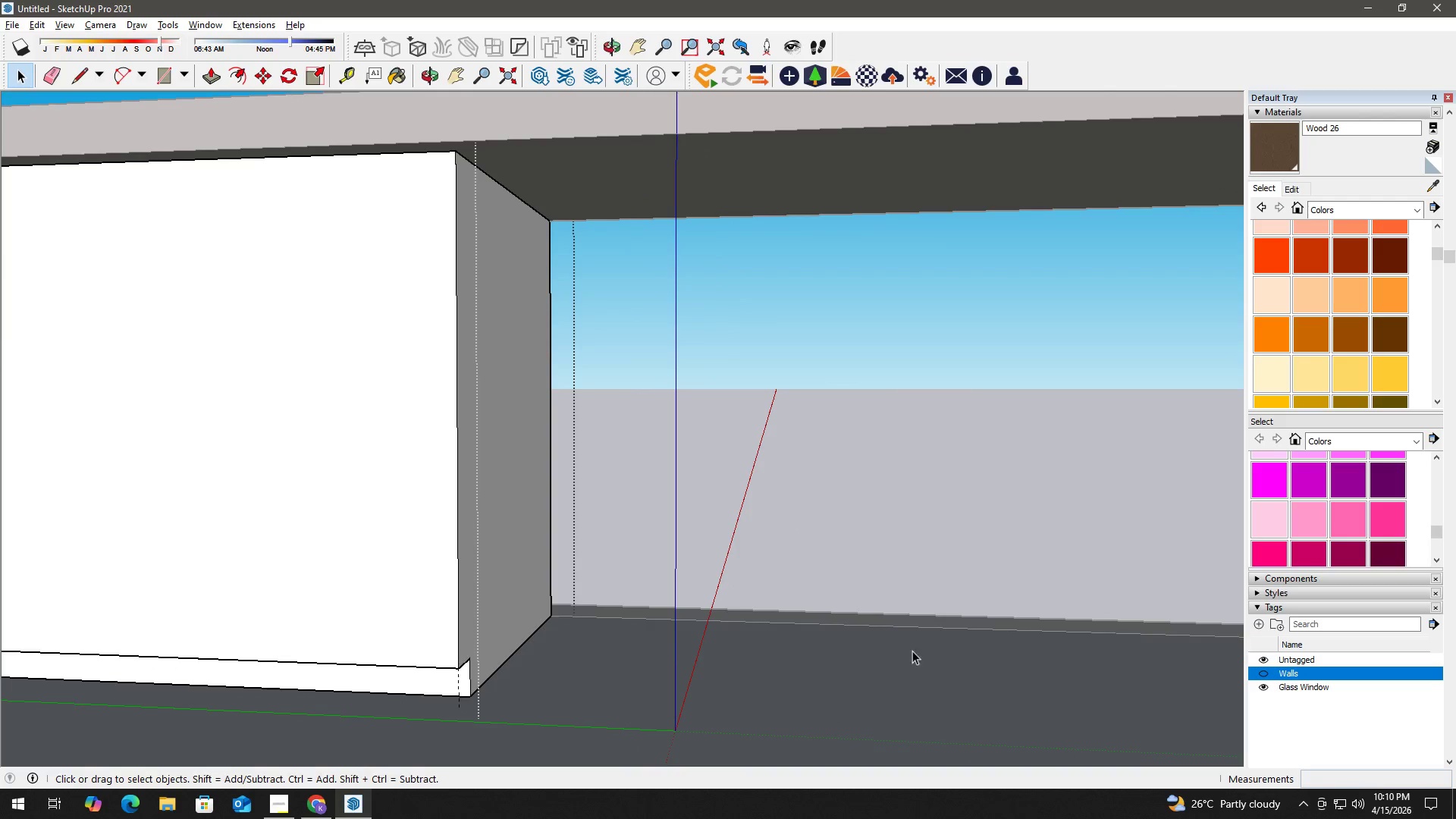 
left_click_drag(start_coordinate=[915, 631], to_coordinate=[493, 548])
 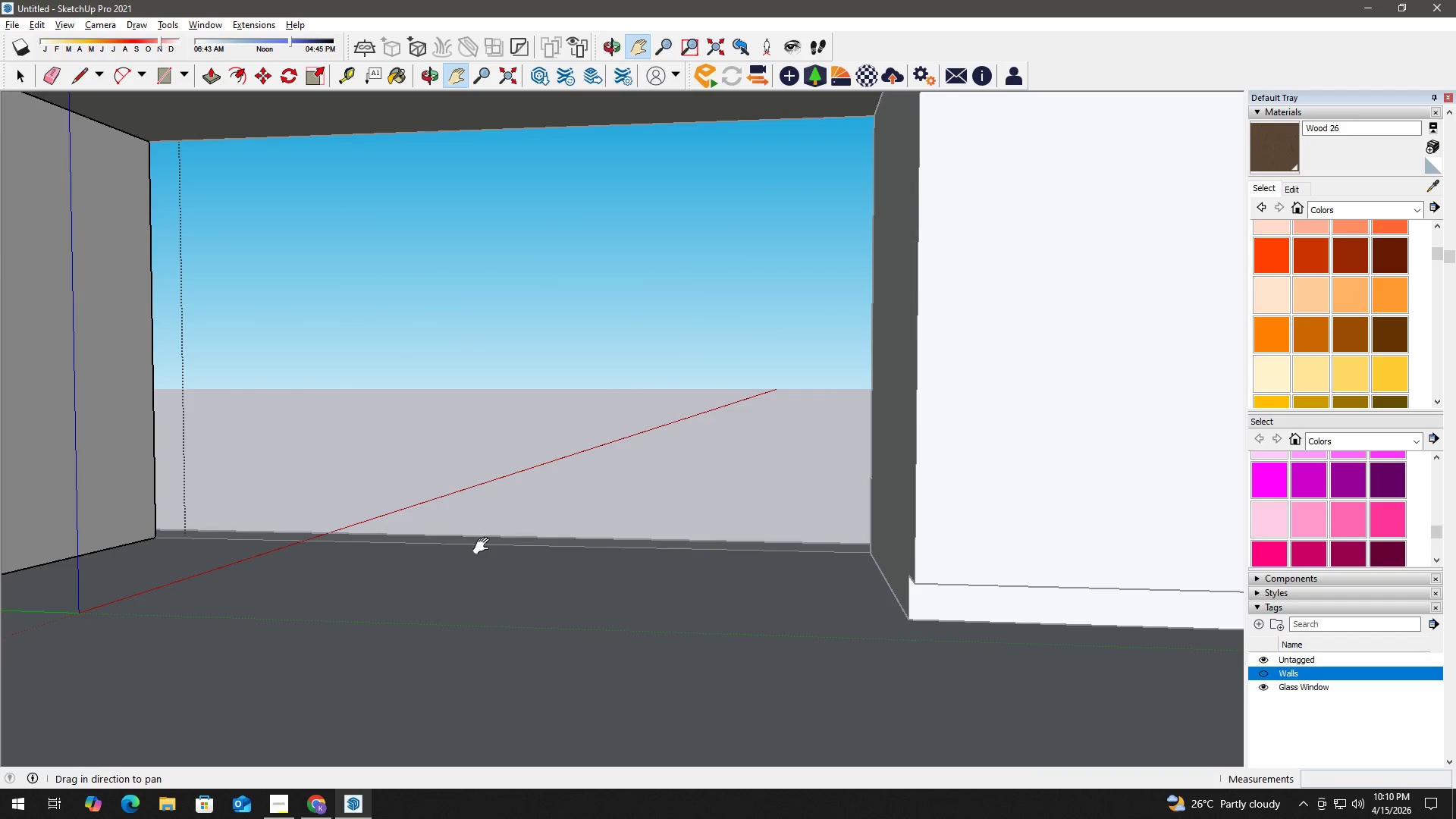 
left_click_drag(start_coordinate=[715, 577], to_coordinate=[445, 613])
 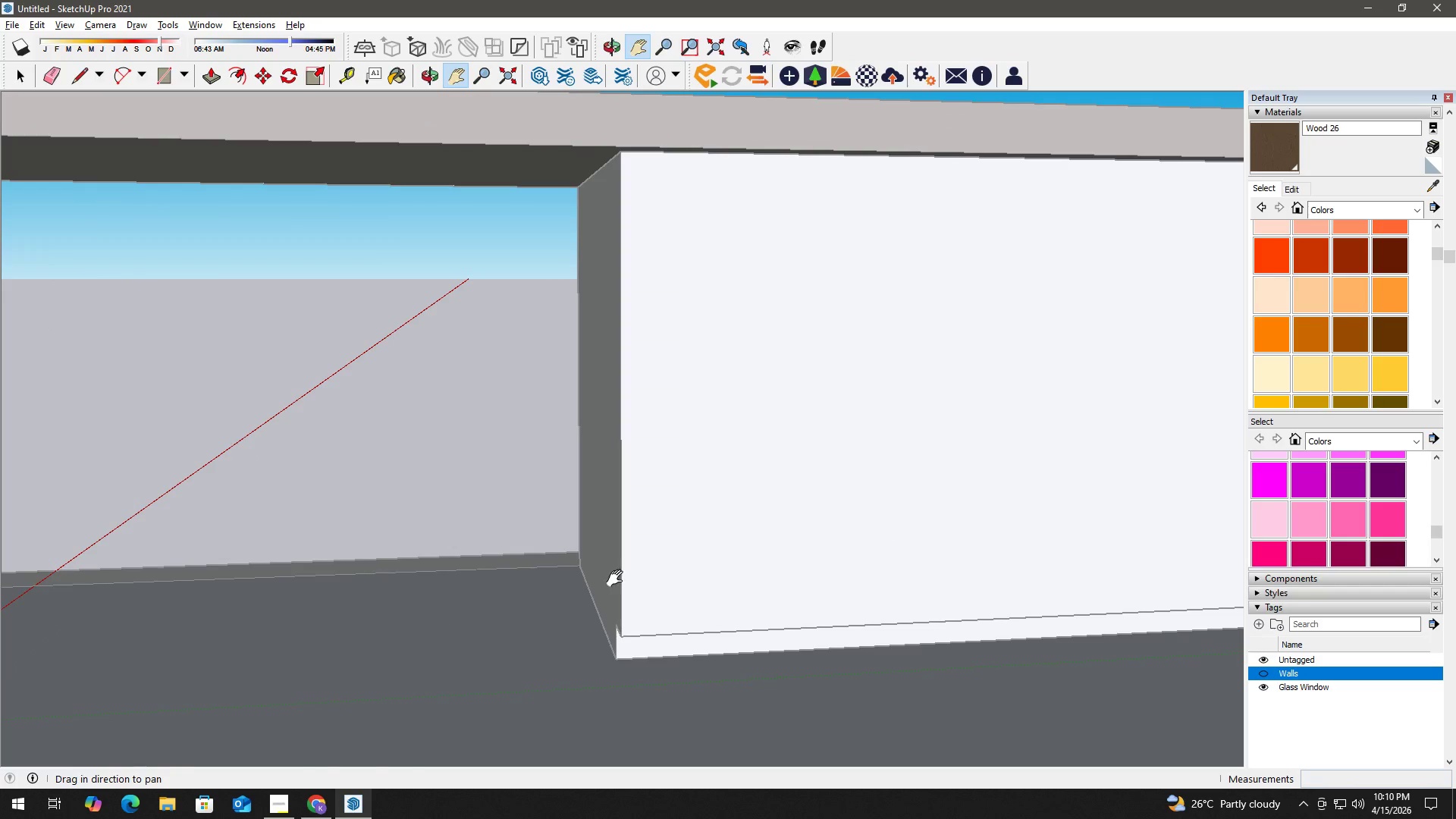 
scroll: coordinate [512, 562], scroll_direction: down, amount: 1.0
 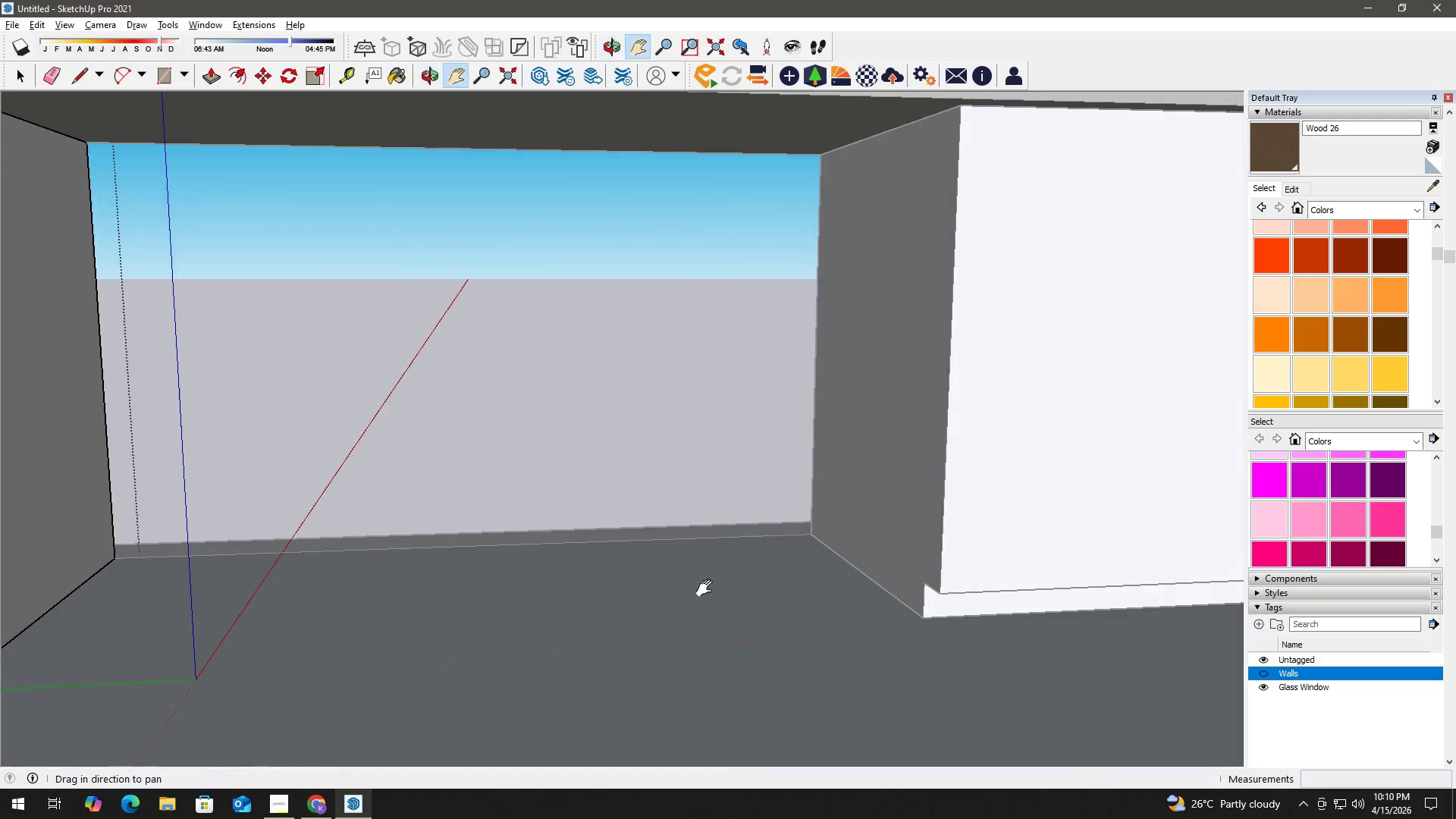 
key(Space)
 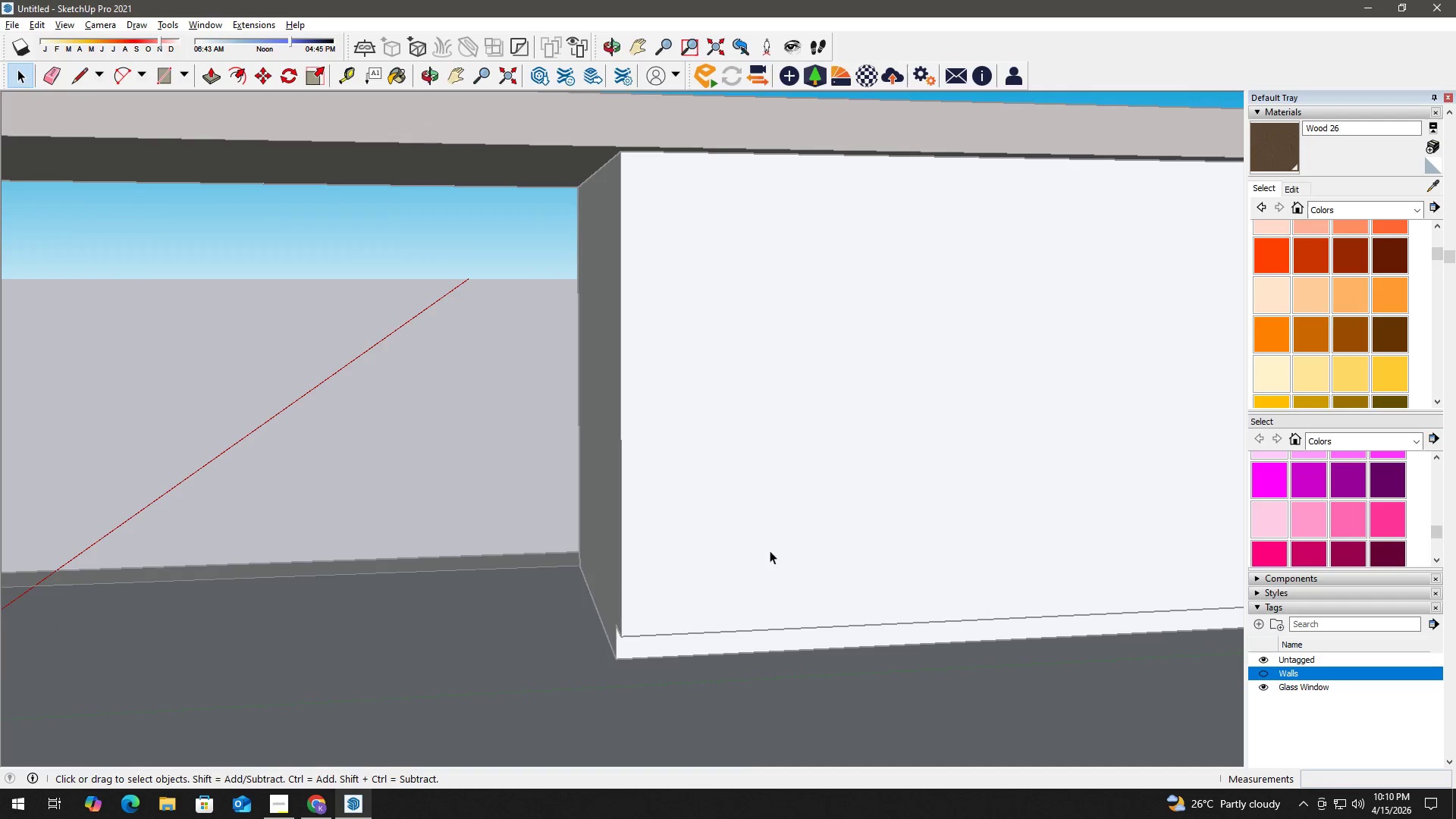 
key(H)
 